 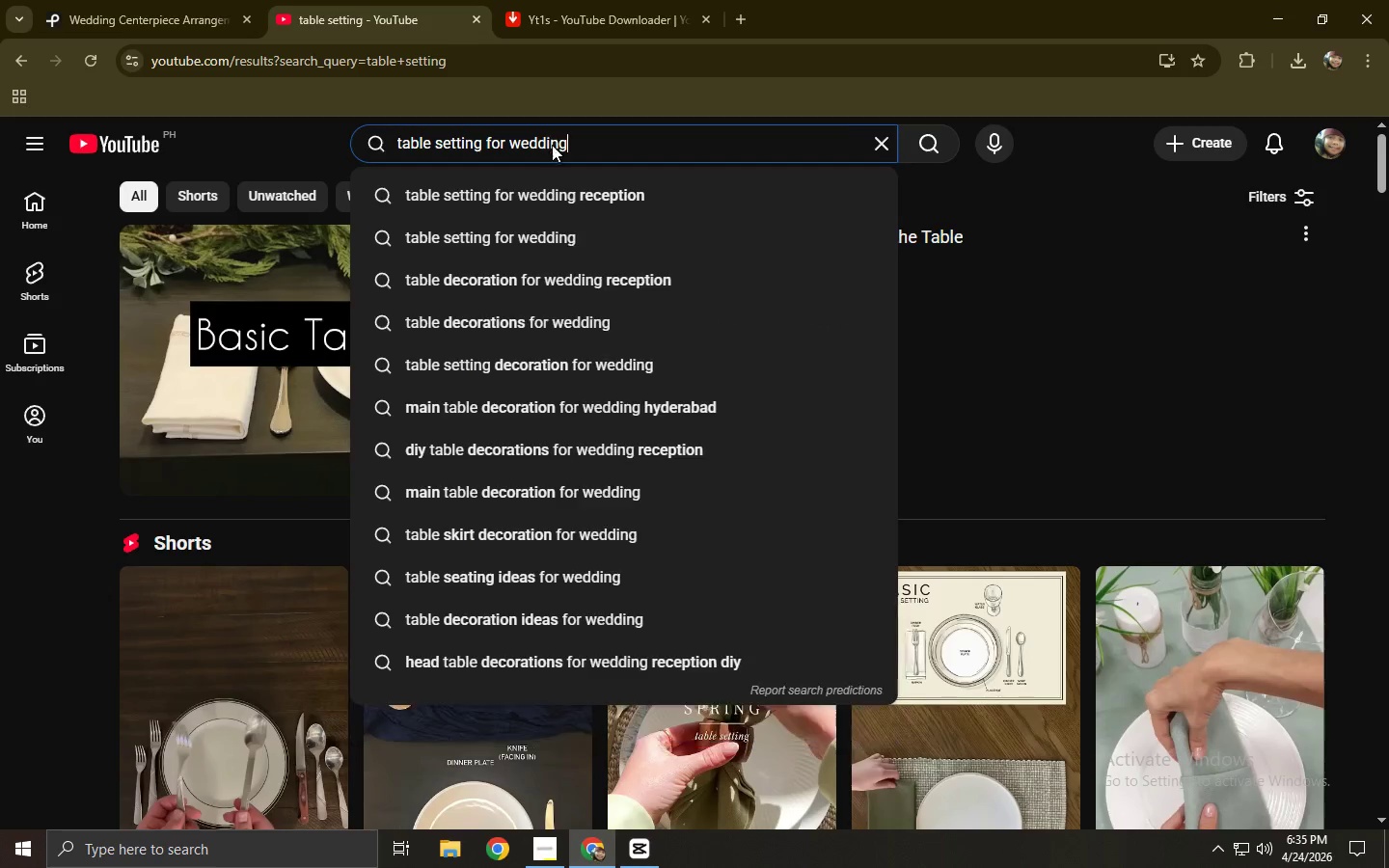 
key(Enter)
 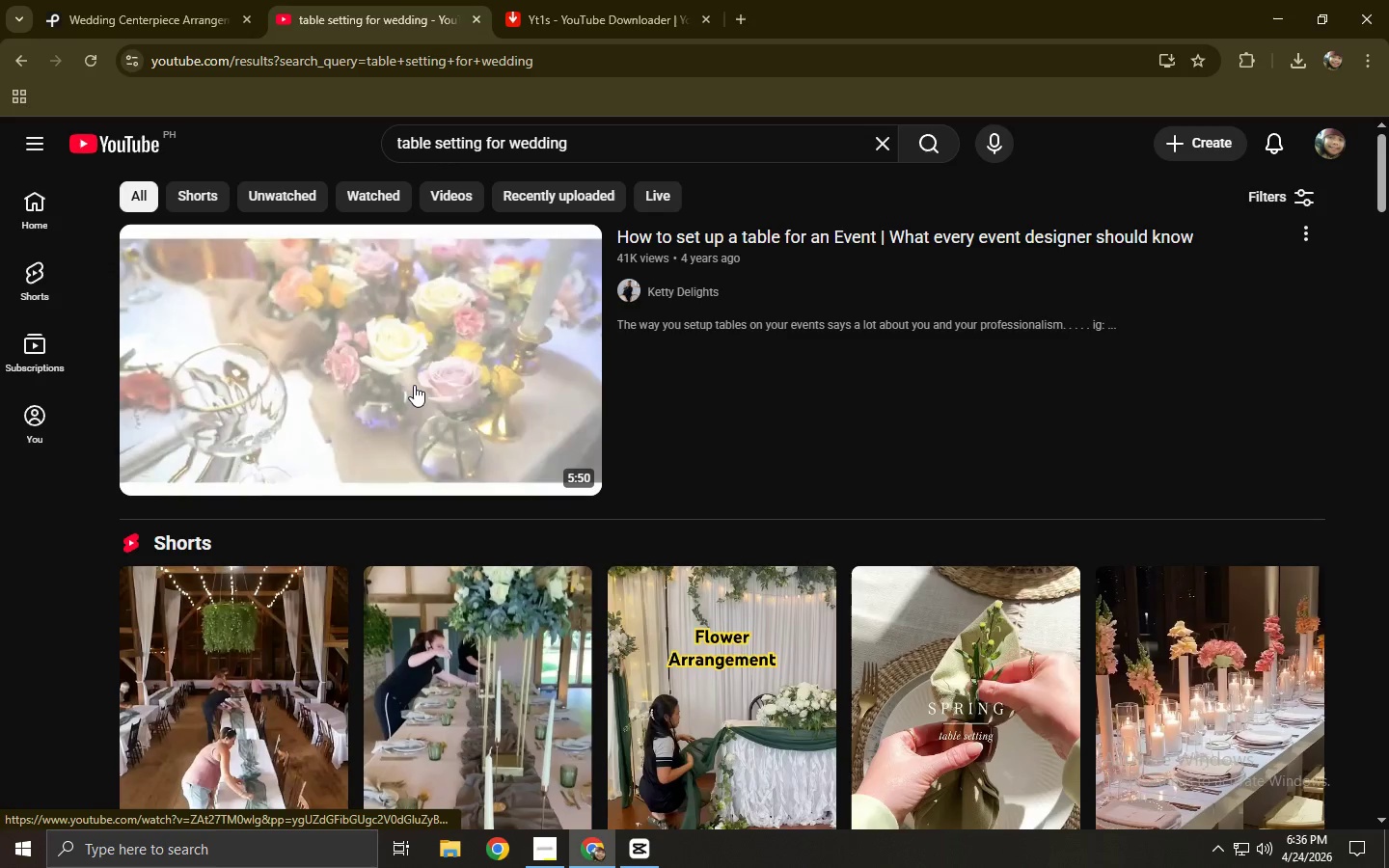 
left_click([414, 385])
 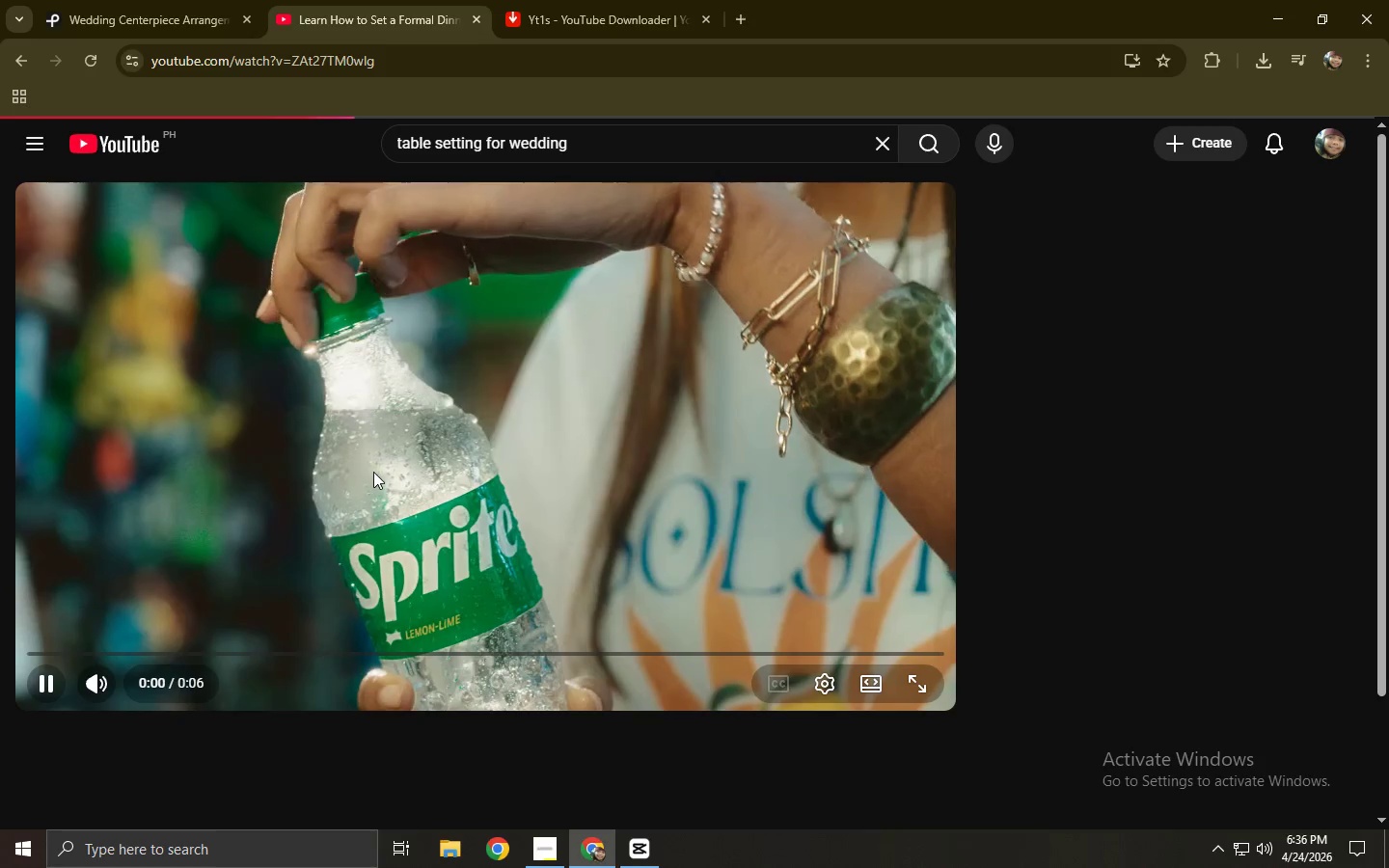 
mouse_move([241, 592])
 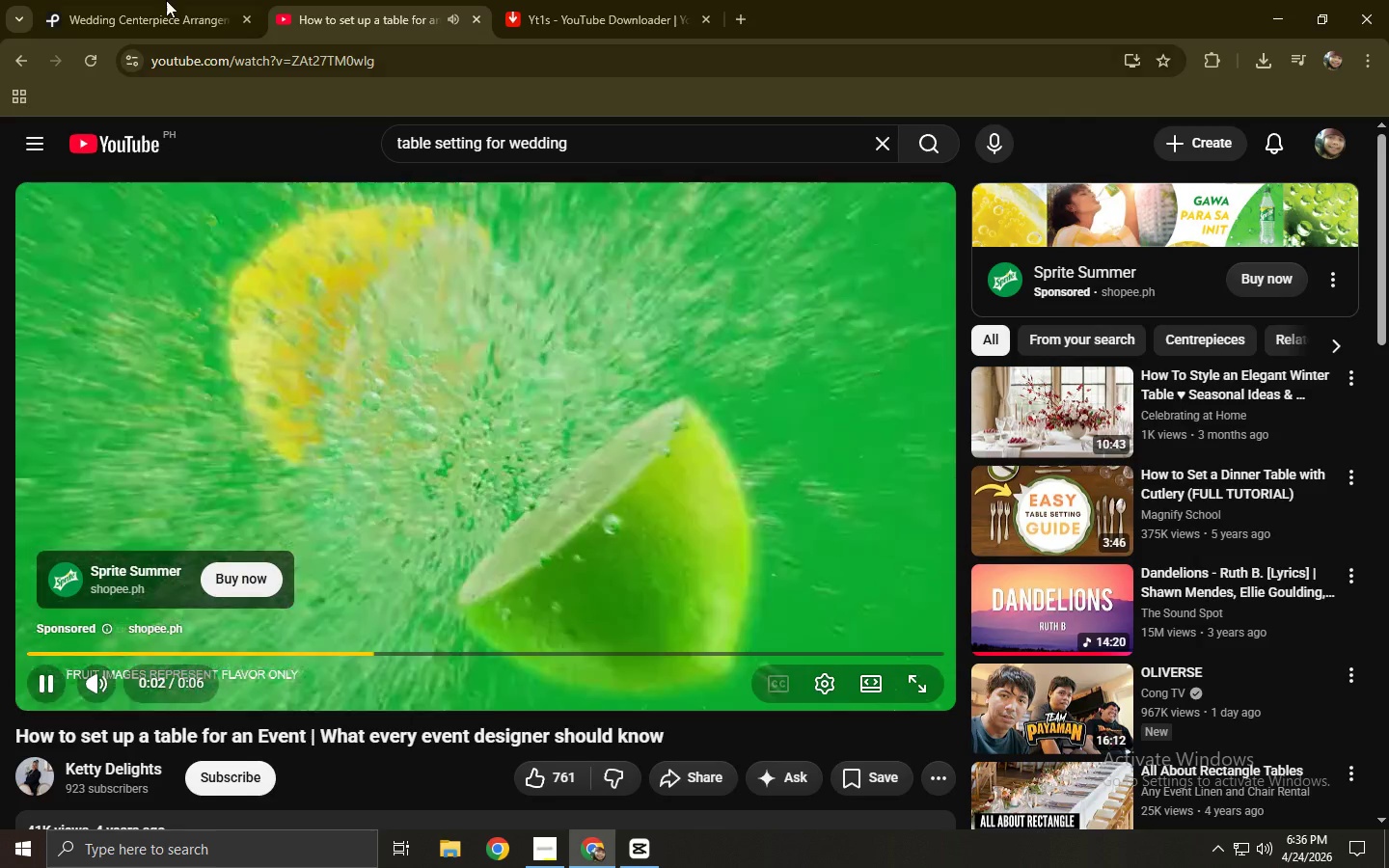 
left_click([167, 0])
 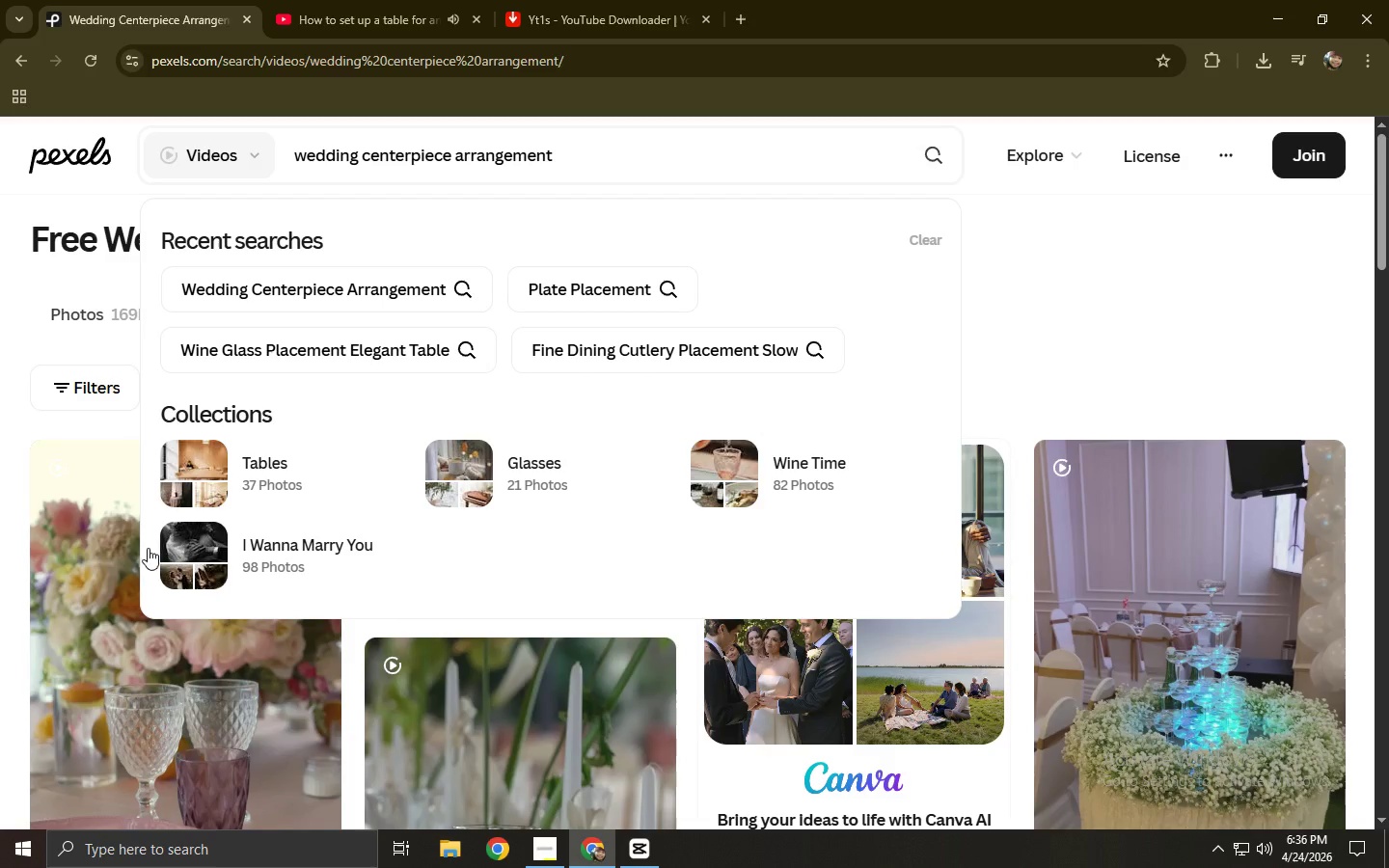 
left_click([0, 551])
 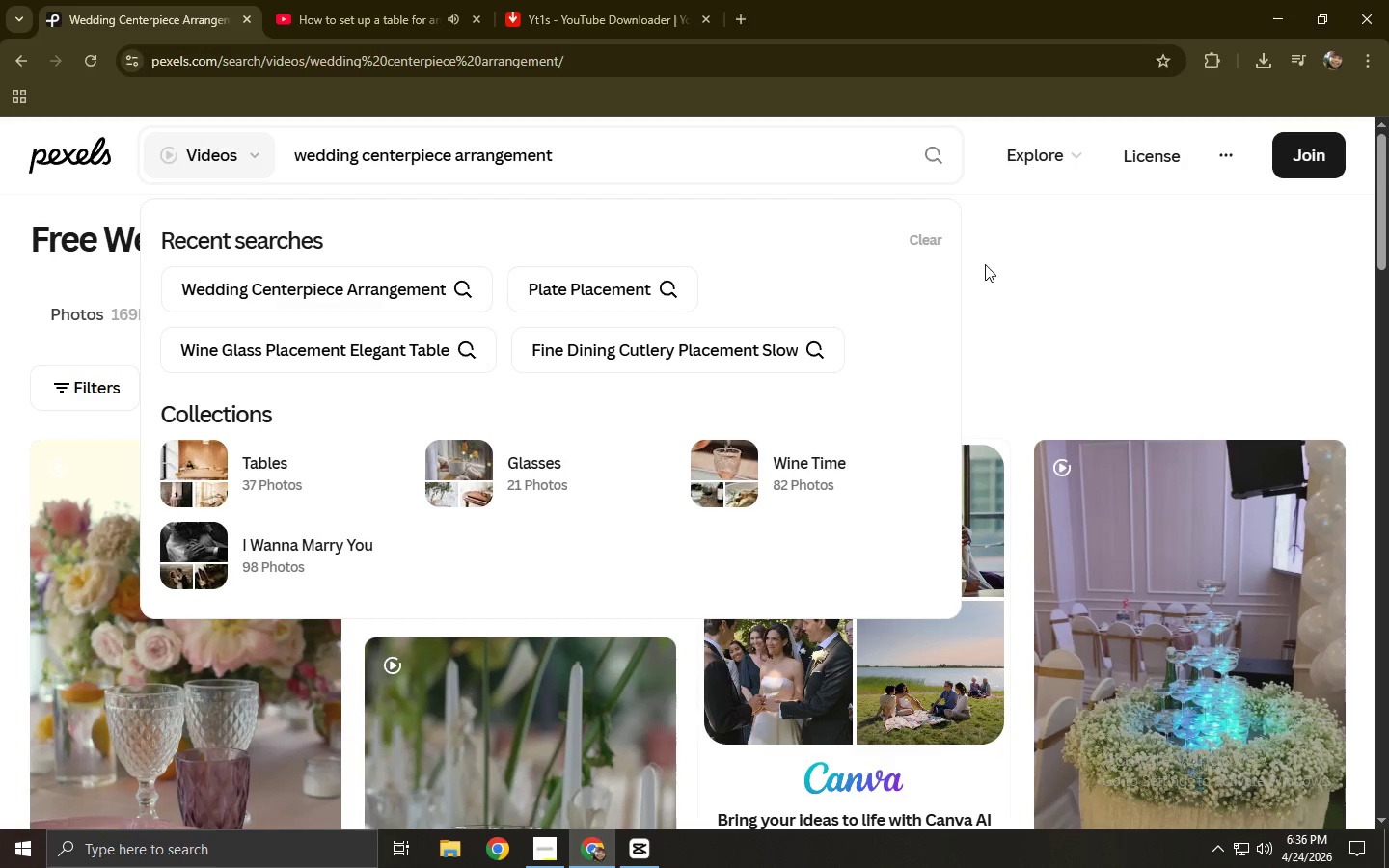 
left_click([1088, 338])
 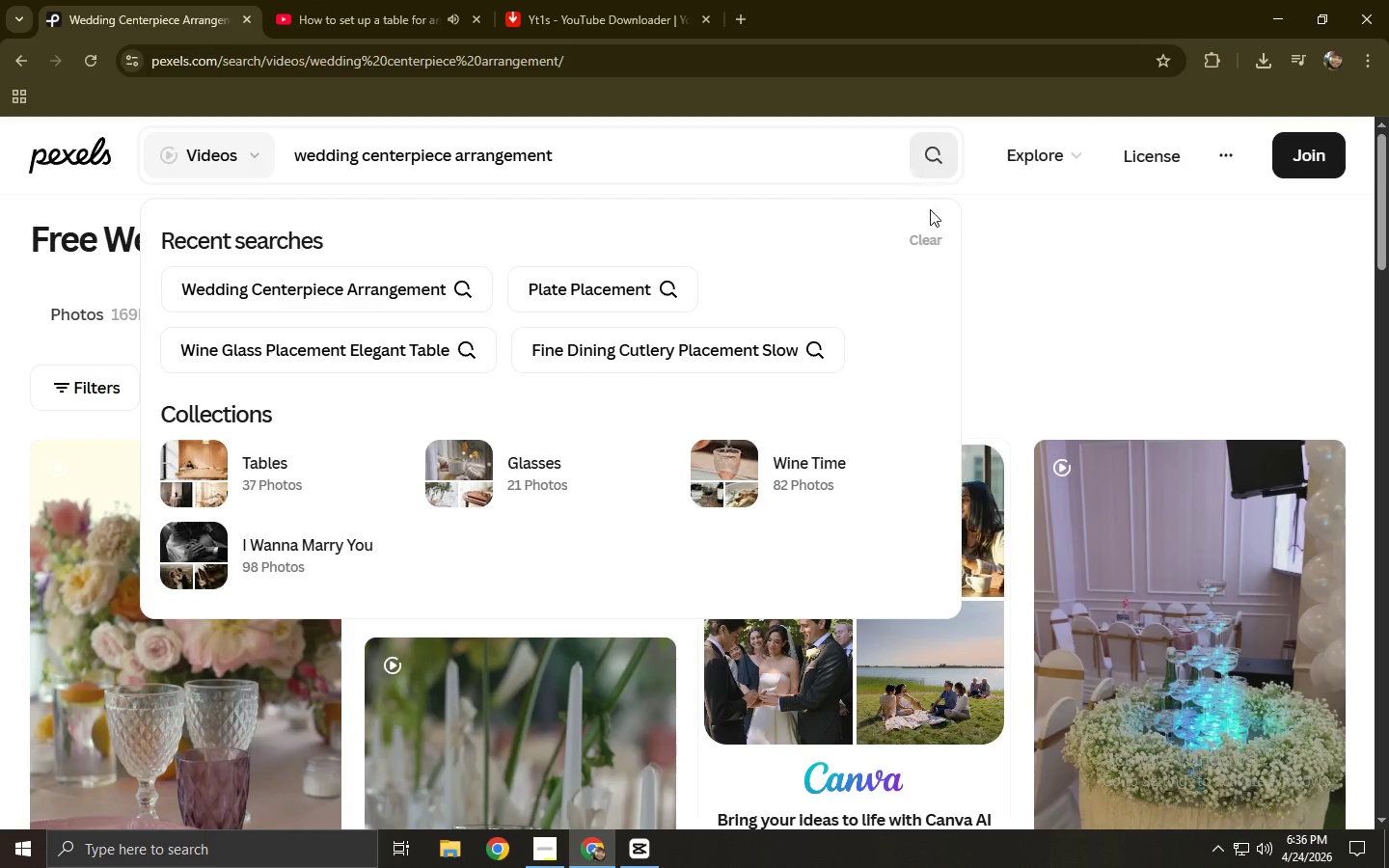 
left_click([934, 247])
 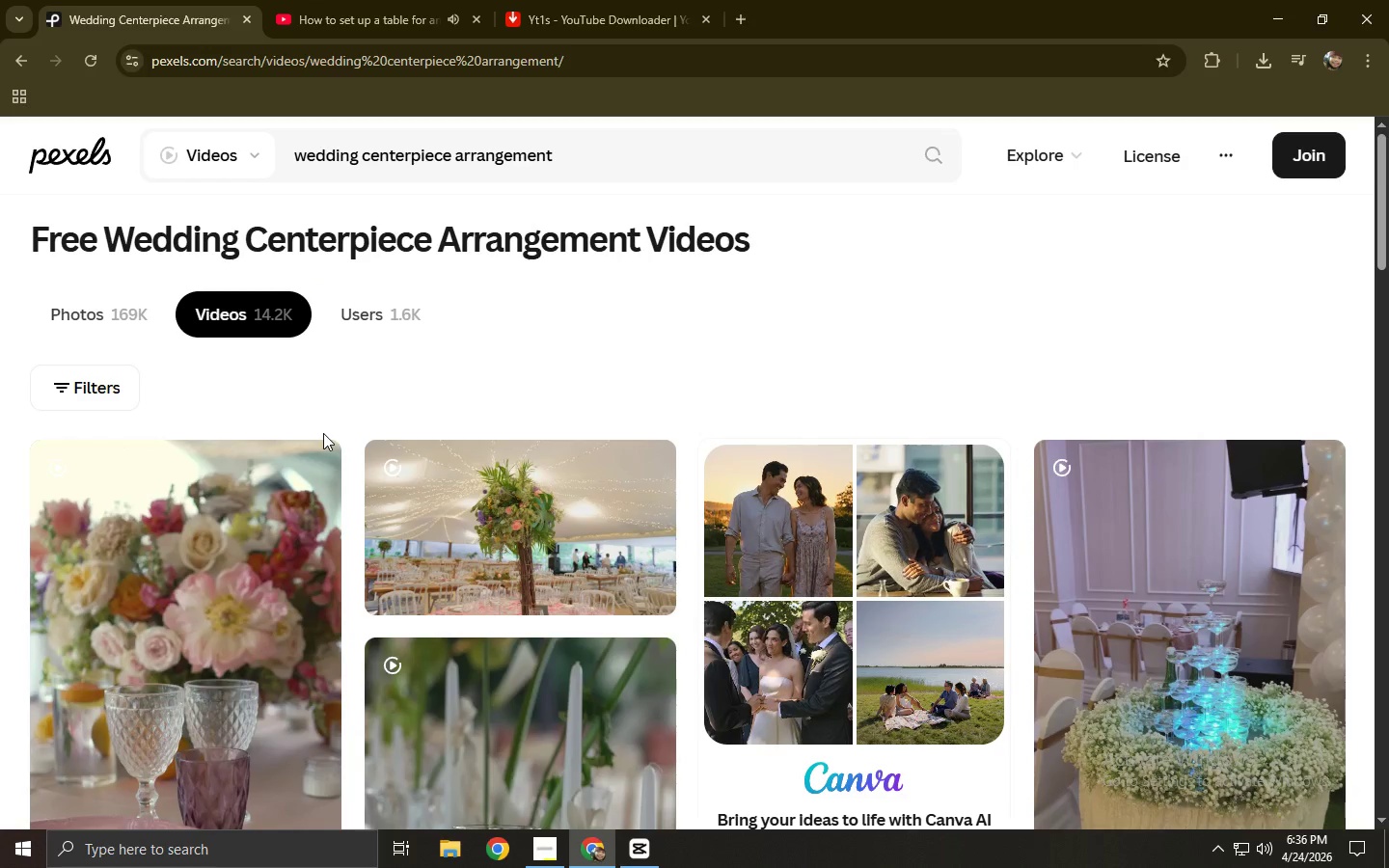 
scroll: coordinate [380, 413], scroll_direction: down, amount: 2.0
 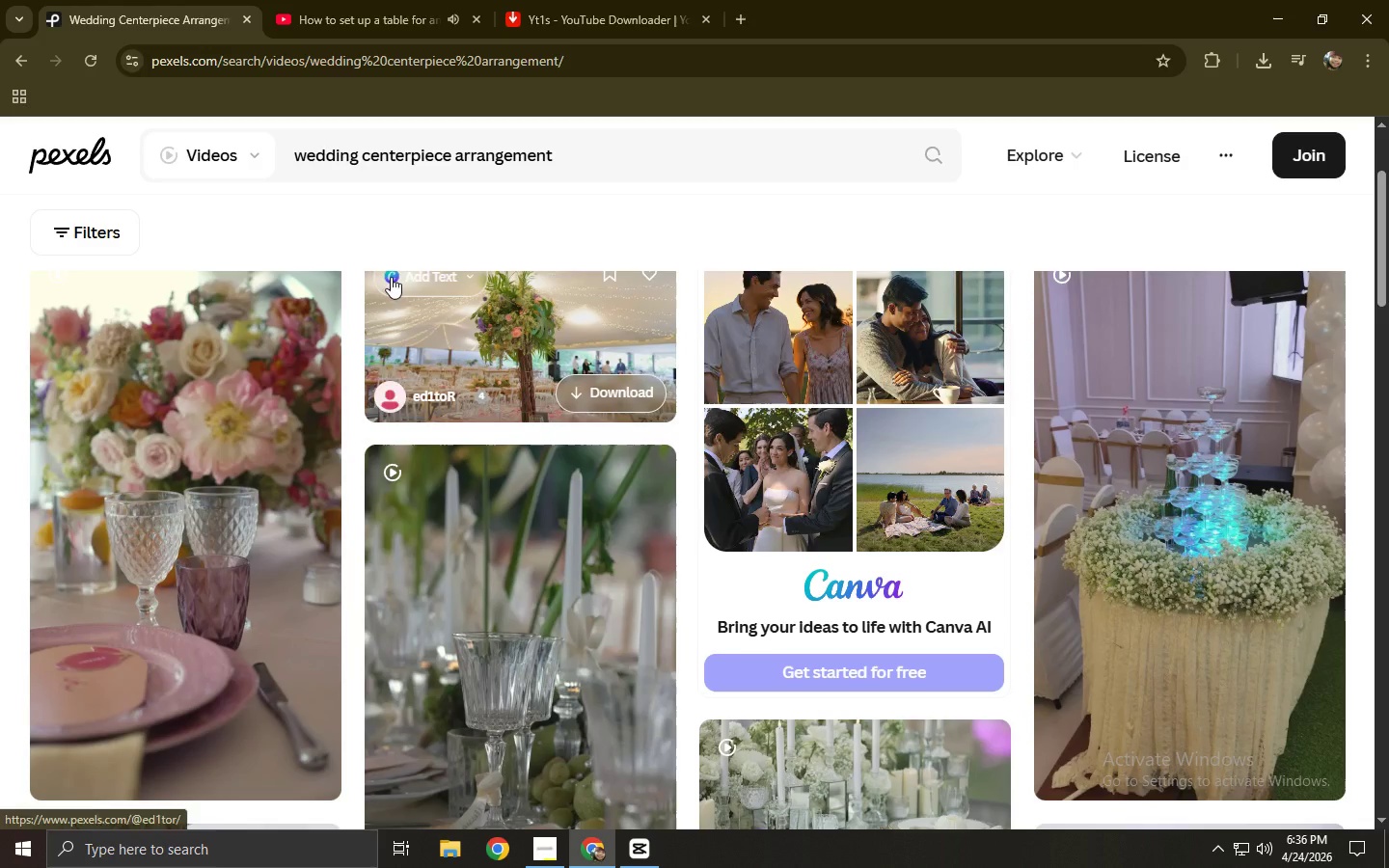 
left_click([399, 0])
 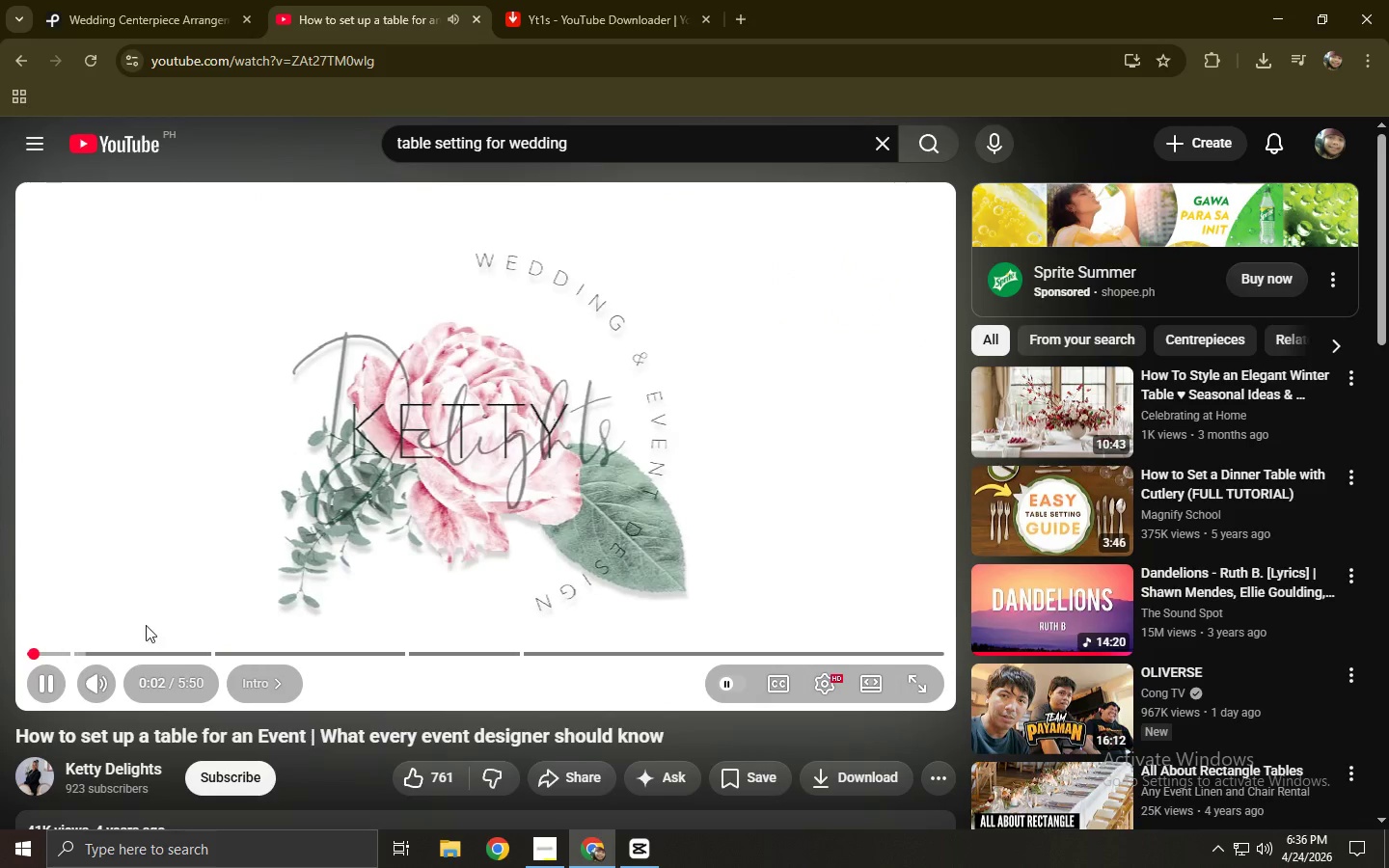 
left_click([101, 656])
 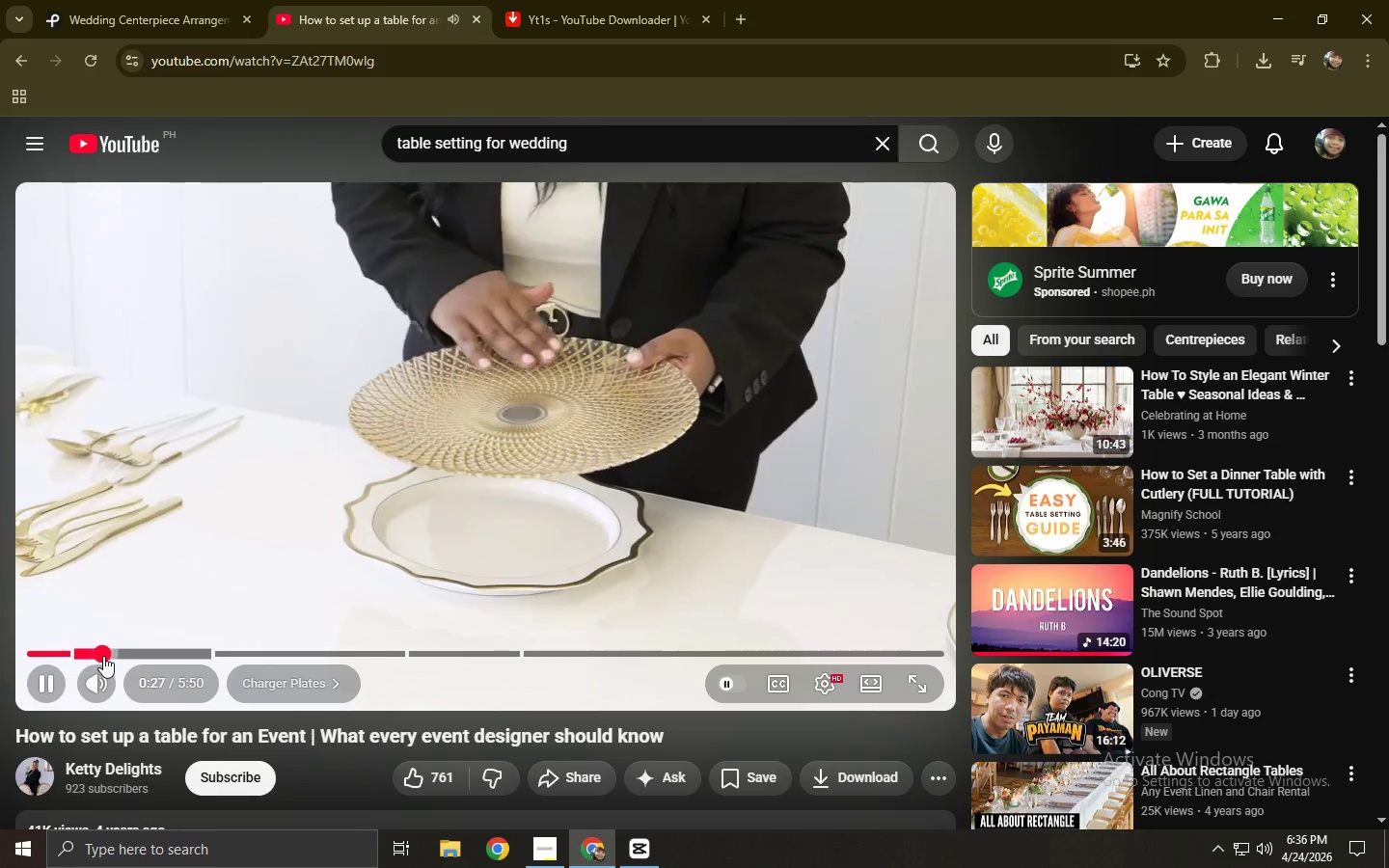 
left_click([155, 656])
 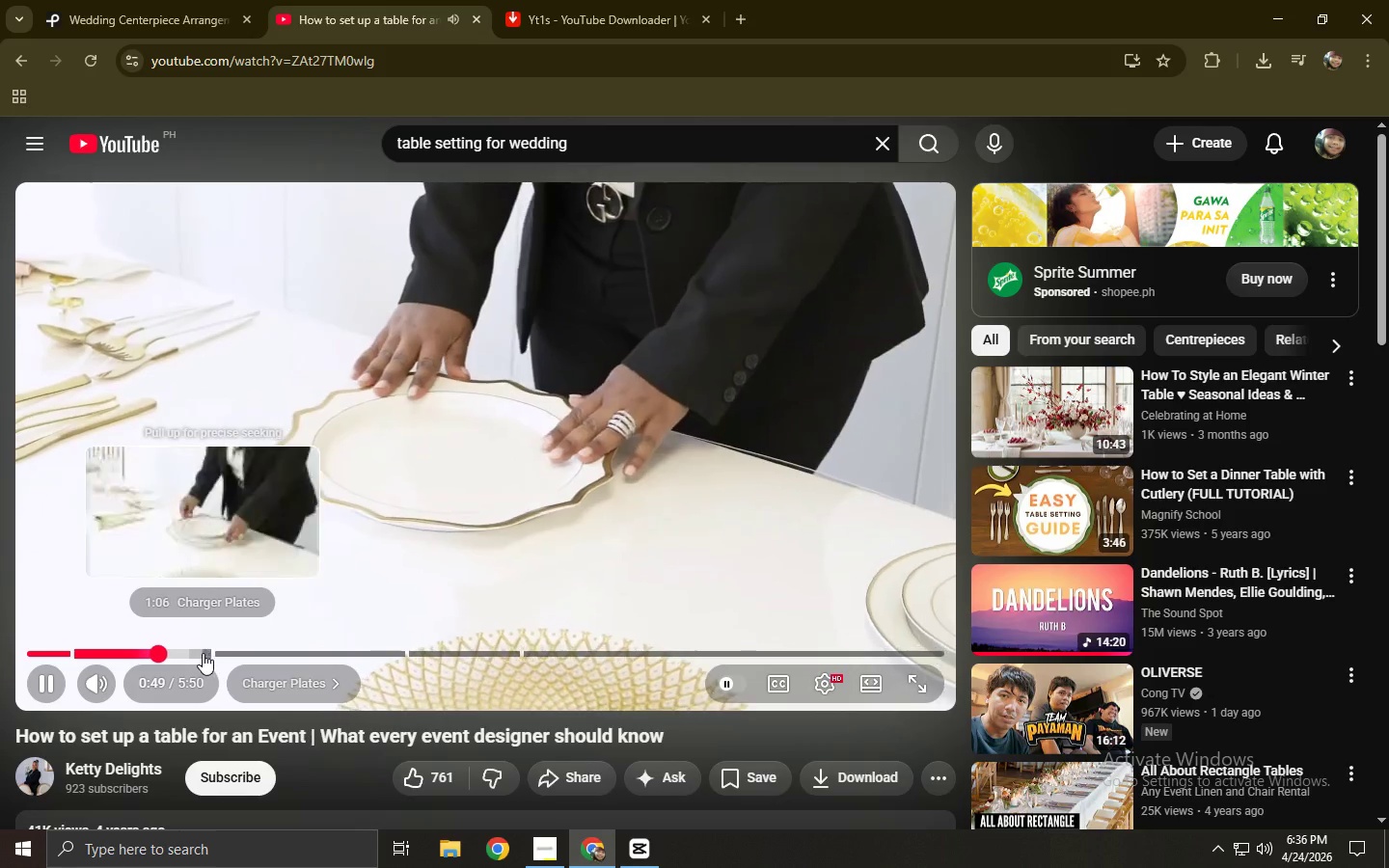 
left_click([203, 653])
 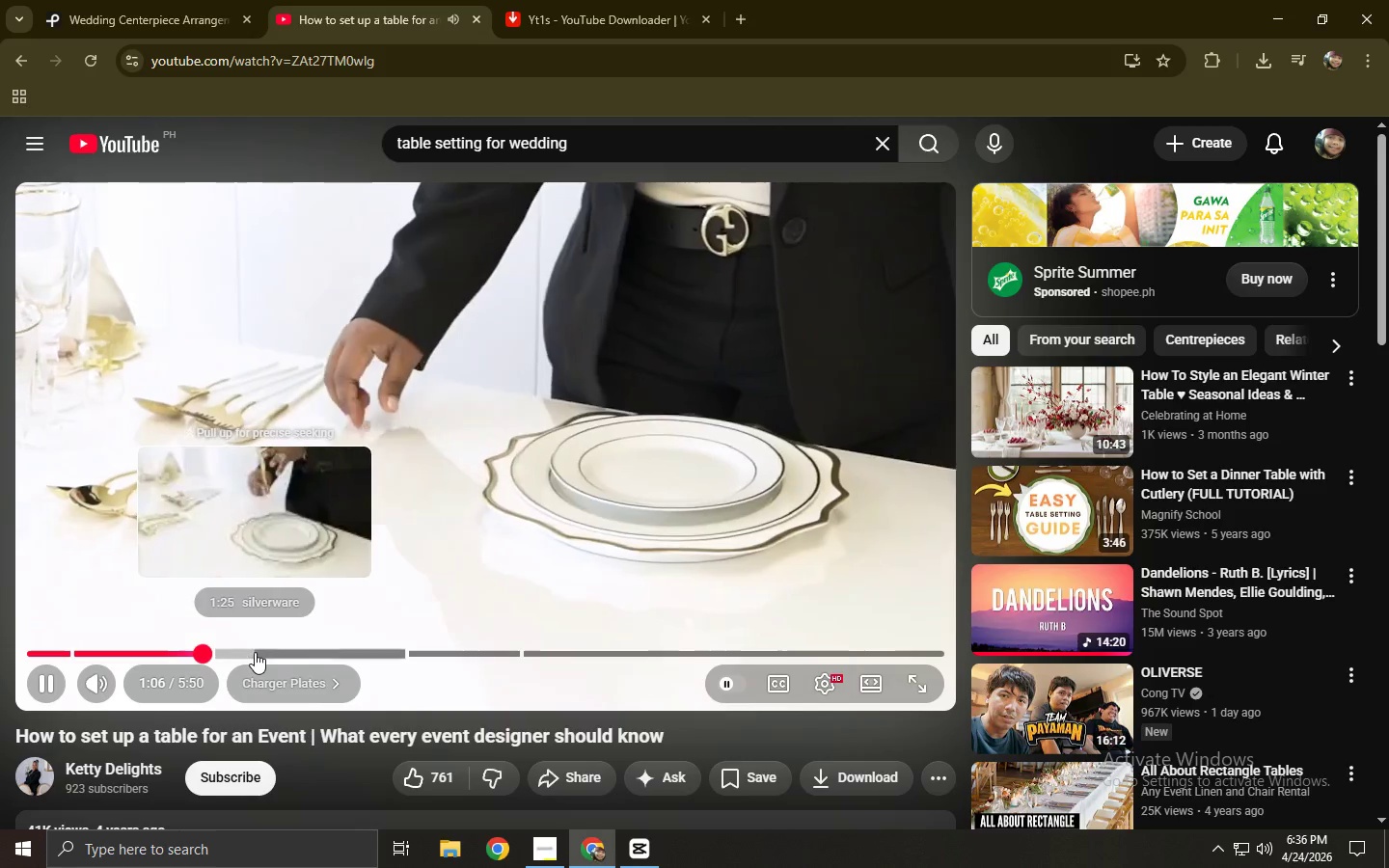 
left_click([266, 652])
 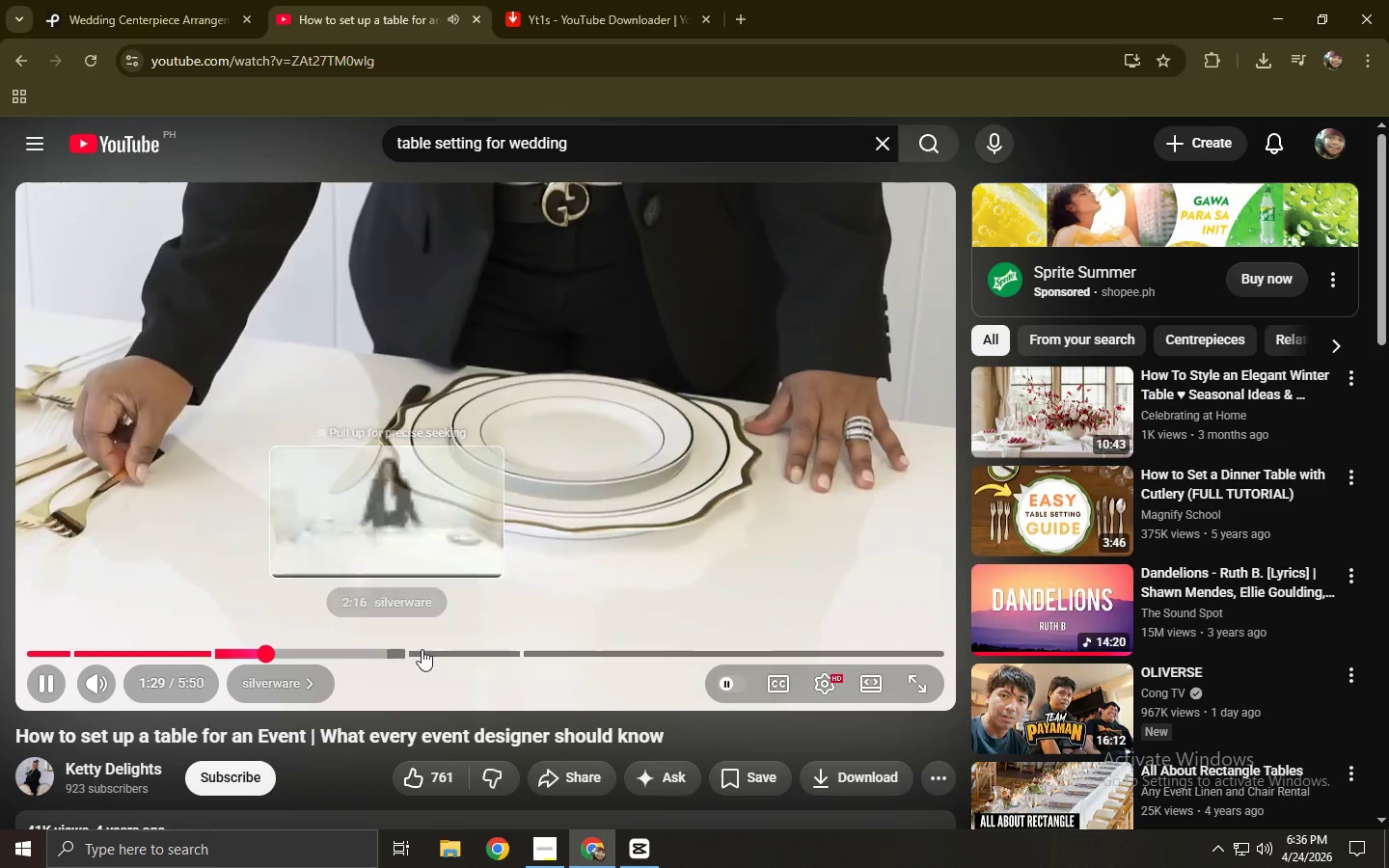 
left_click([430, 649])
 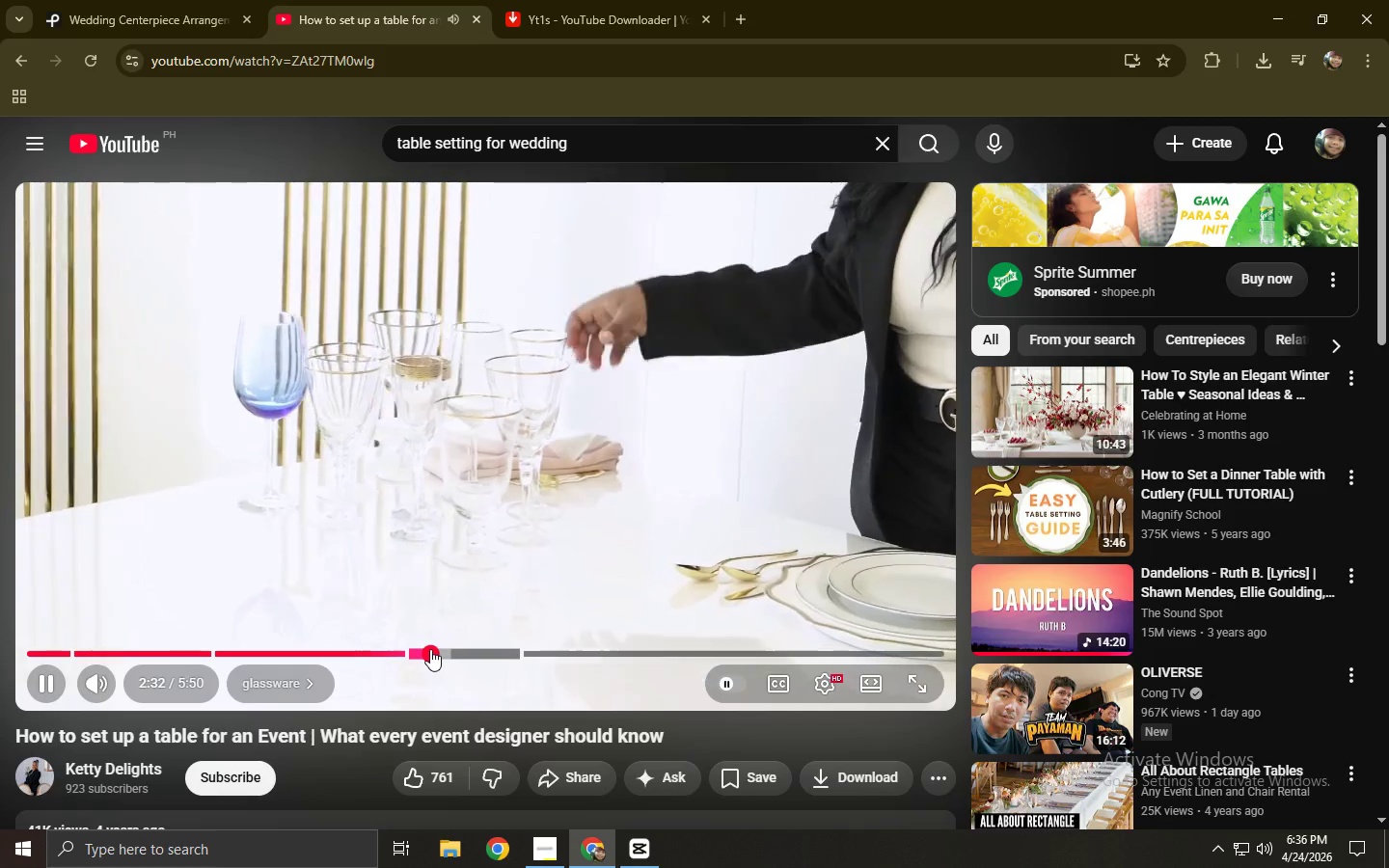 
left_click([461, 649])
 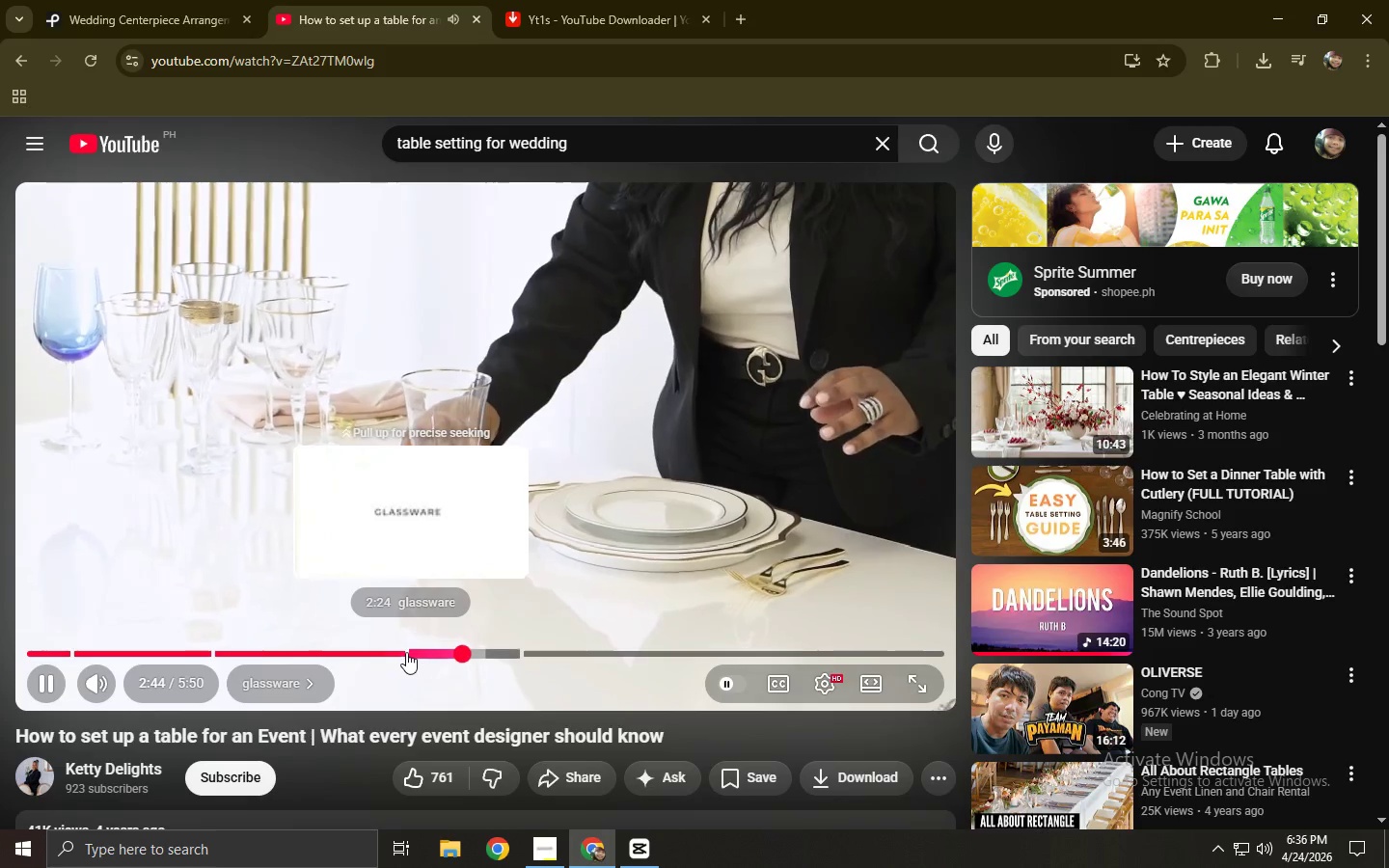 
left_click([475, 650])
 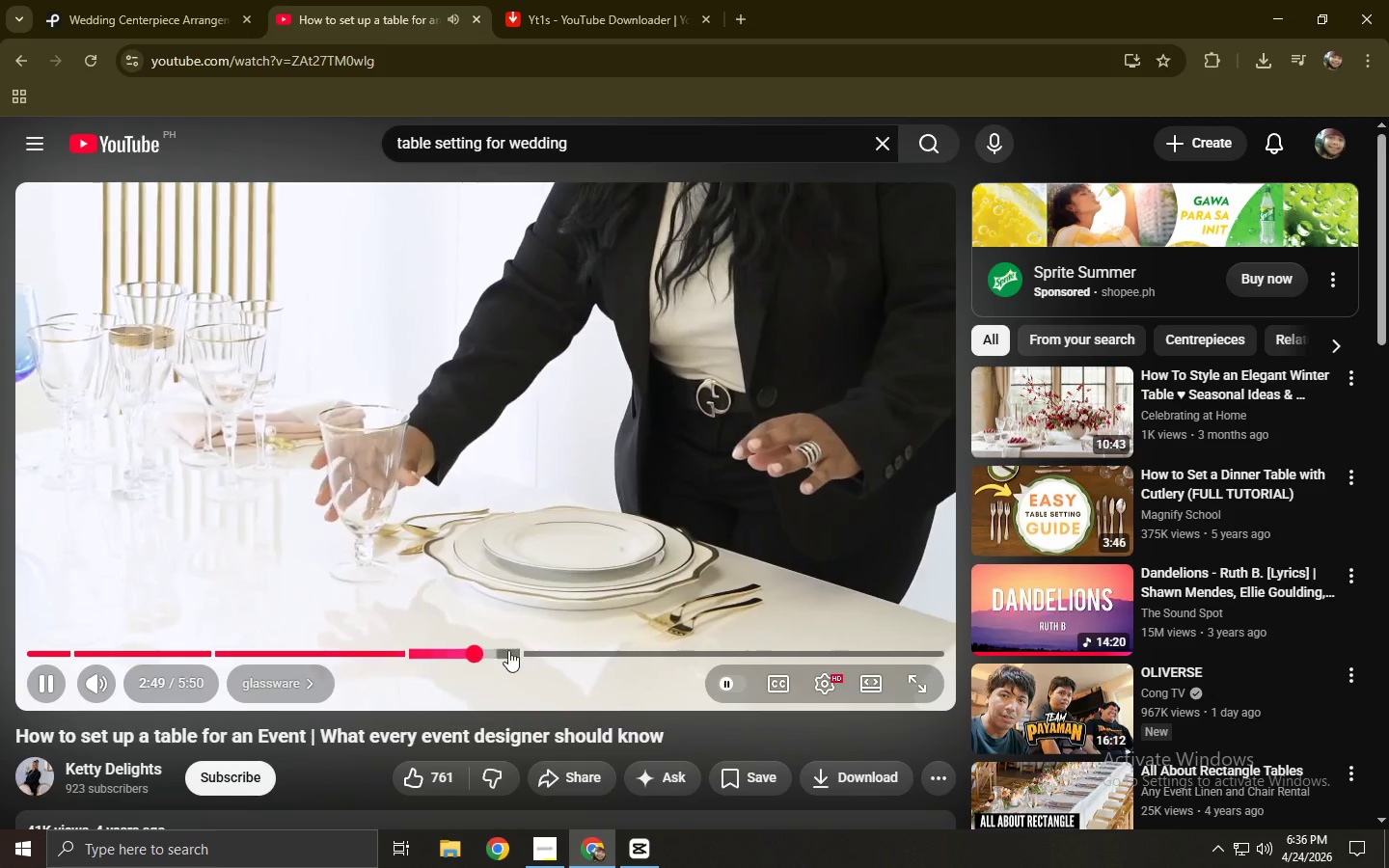 
left_click([539, 650])
 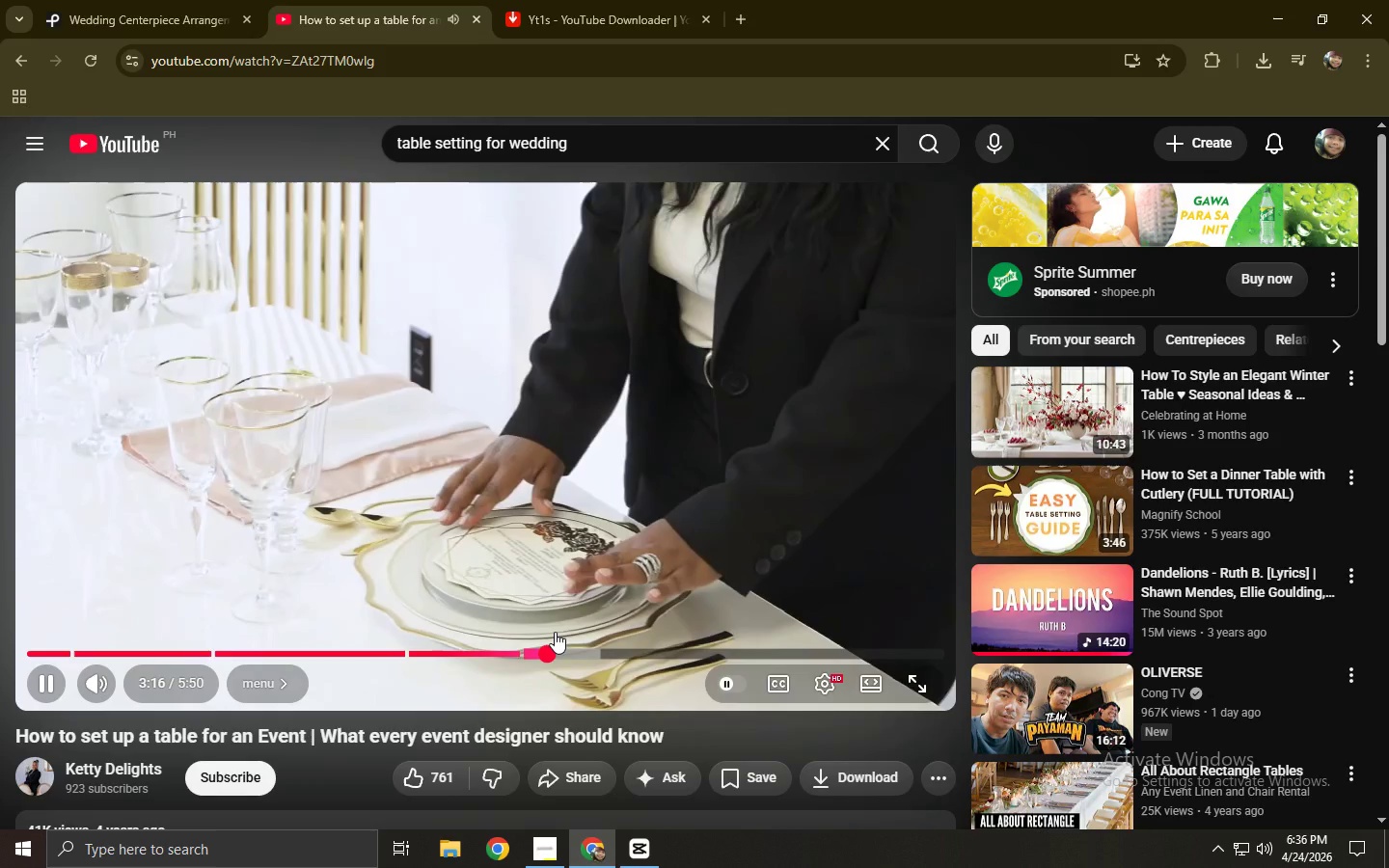 
wait(6.5)
 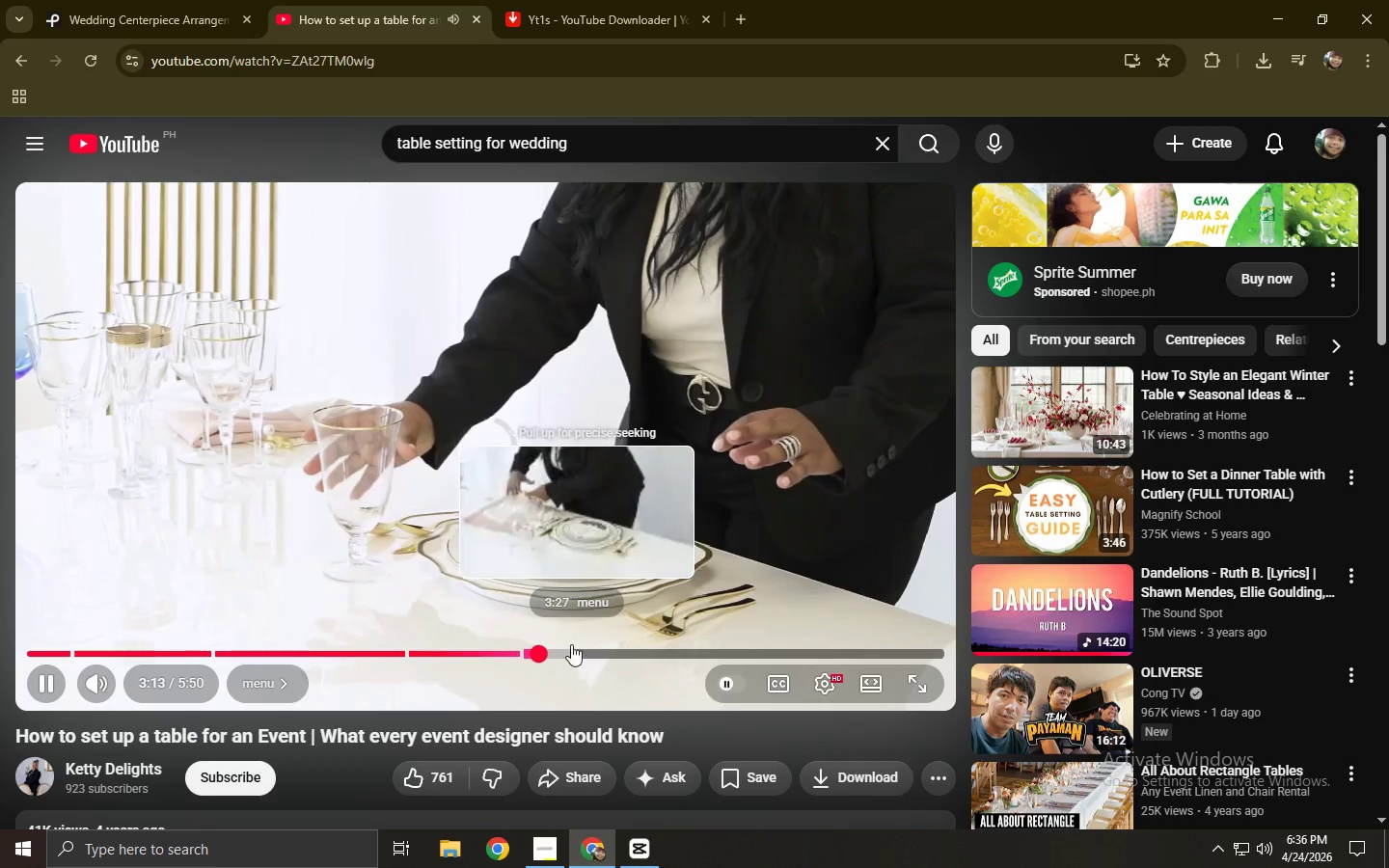 
left_click([574, 648])
 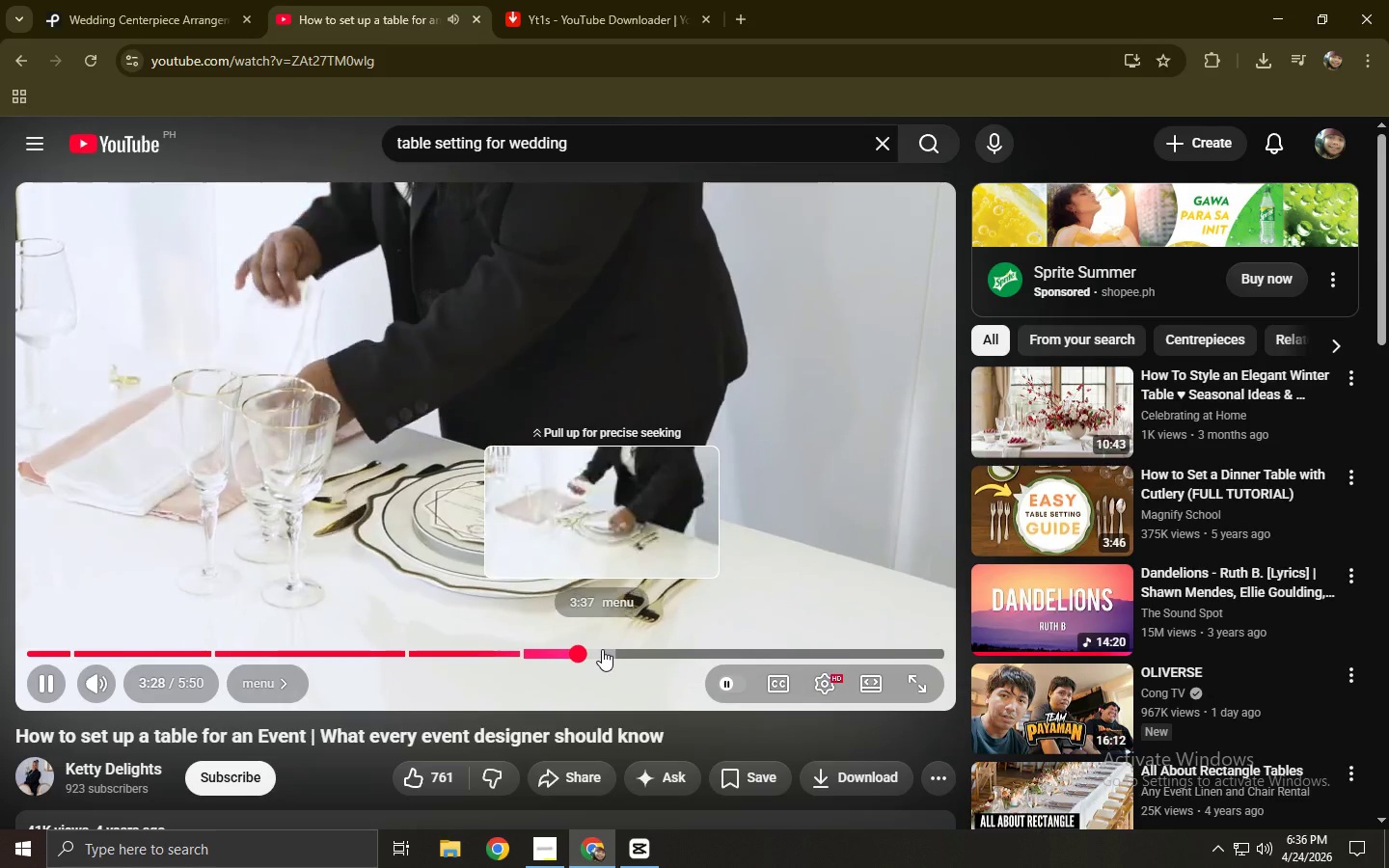 
left_click([607, 651])
 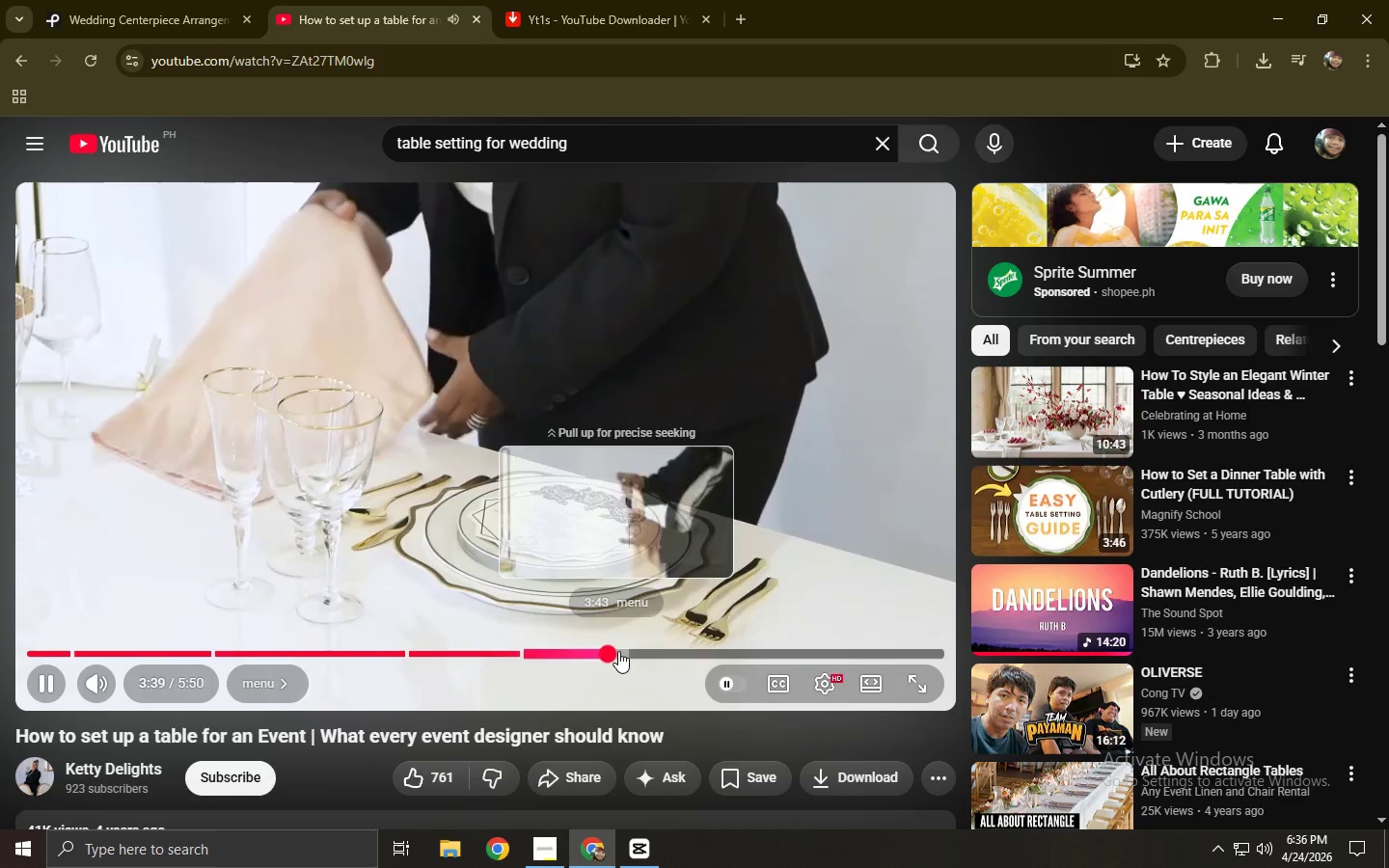 
left_click([626, 652])
 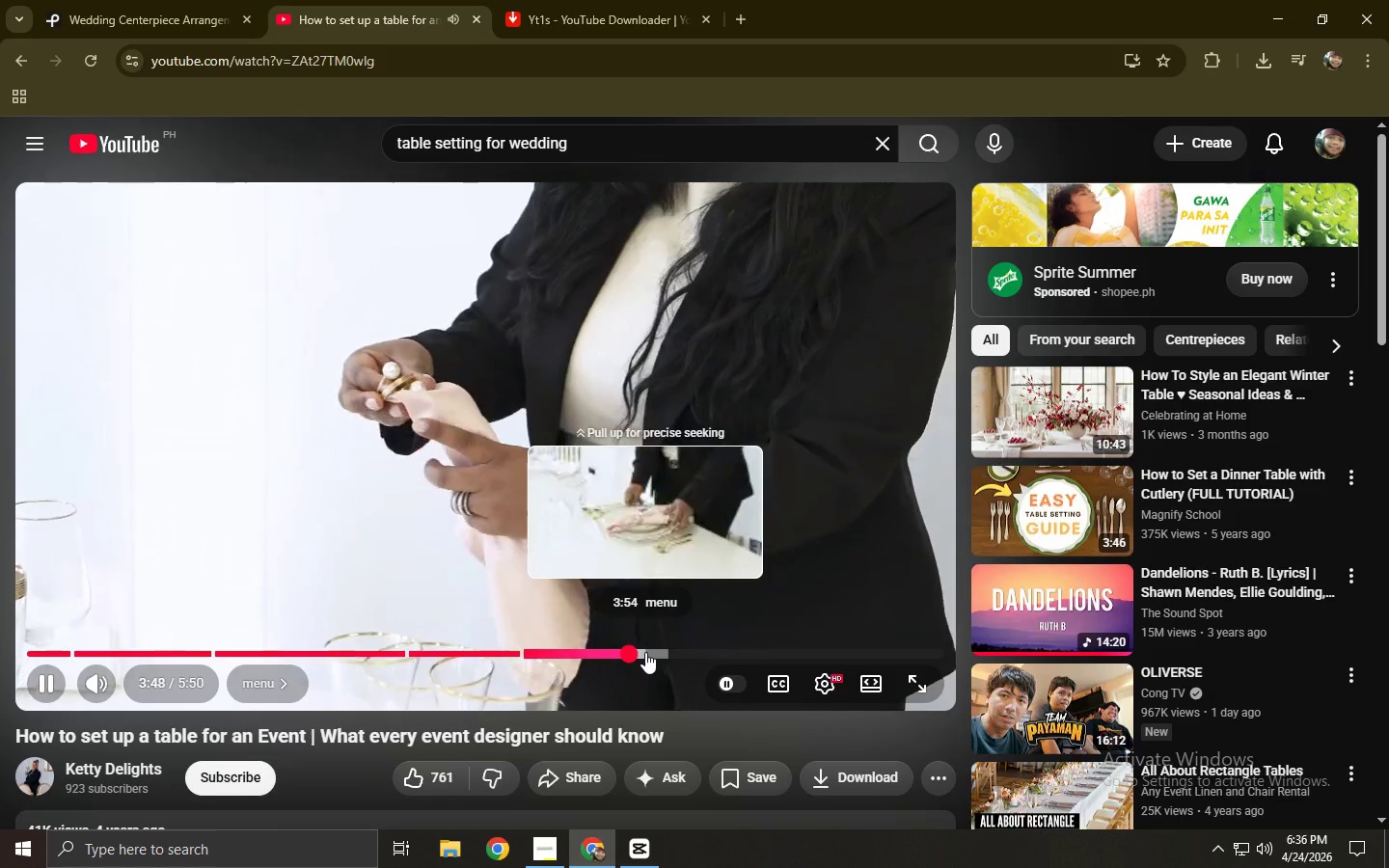 
left_click([690, 652])
 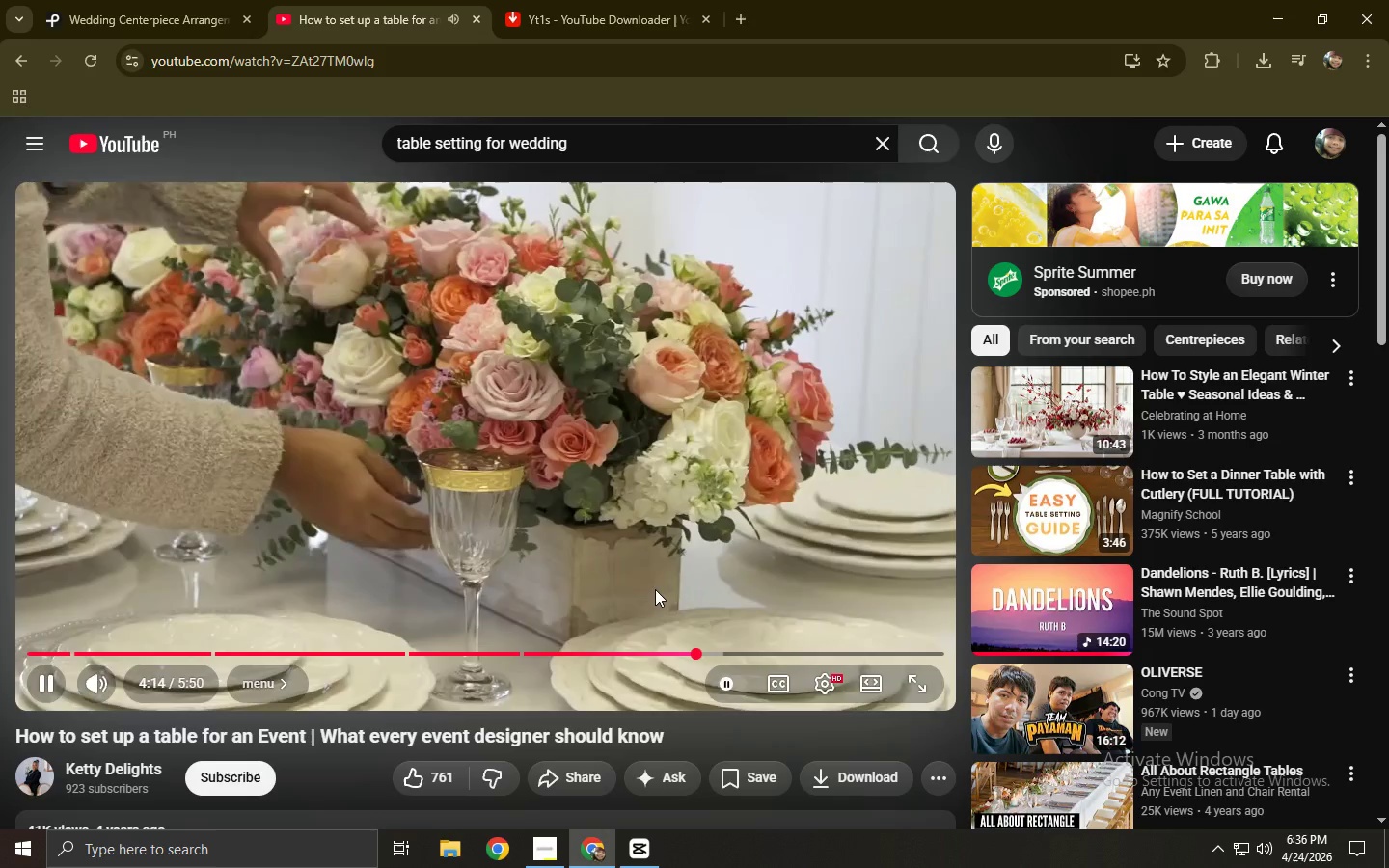 
left_click([729, 649])
 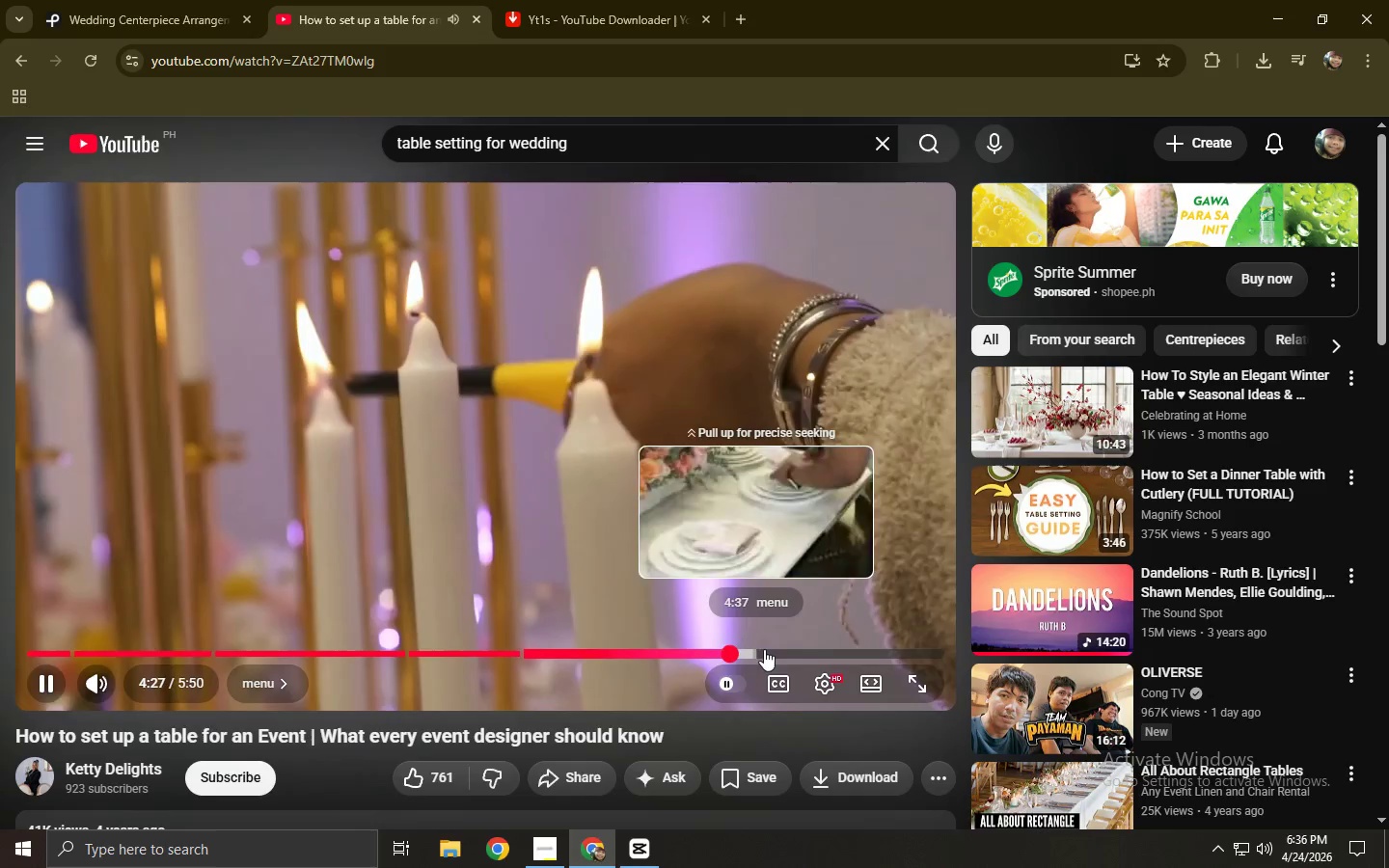 
left_click([767, 649])
 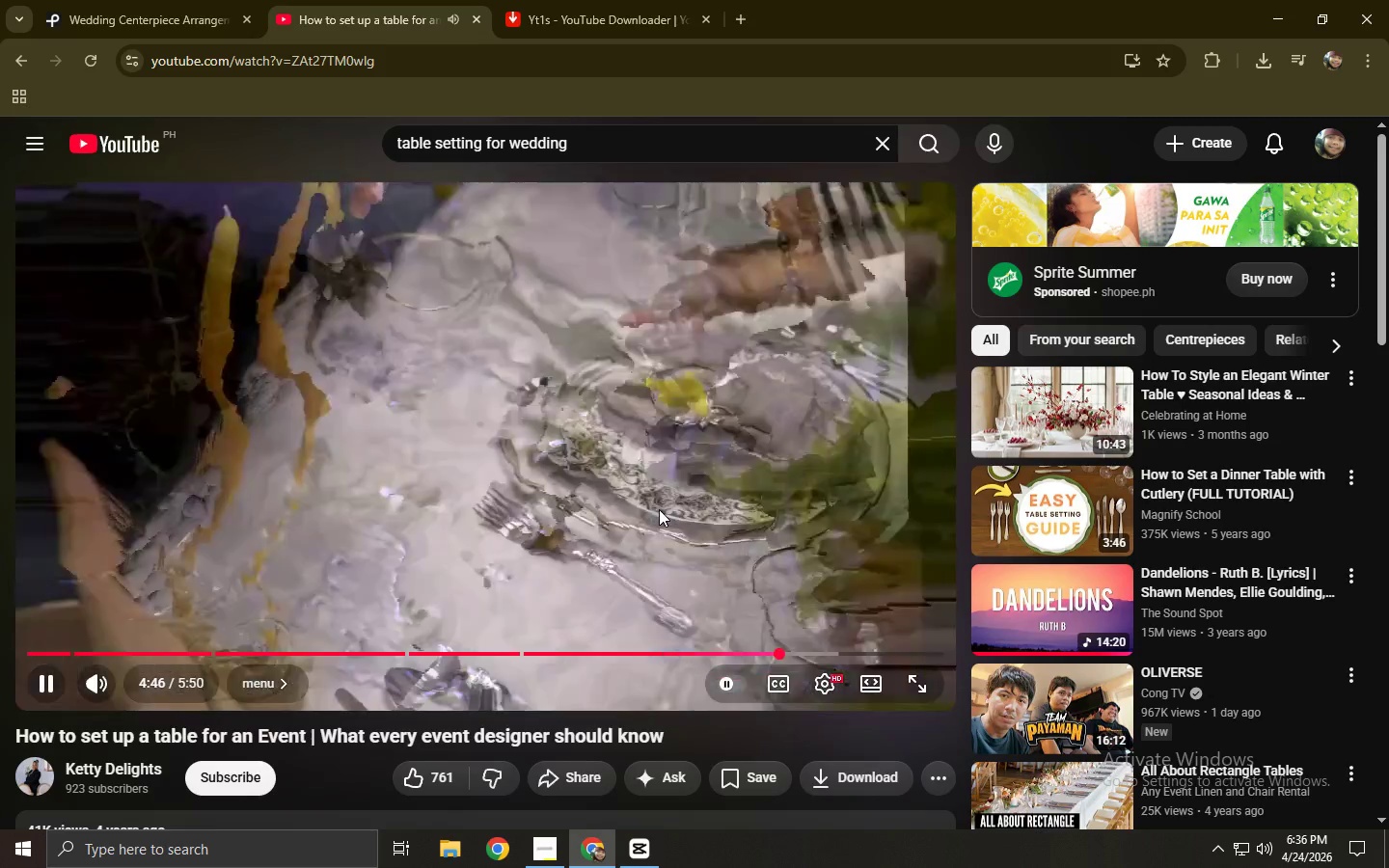 
wait(7.92)
 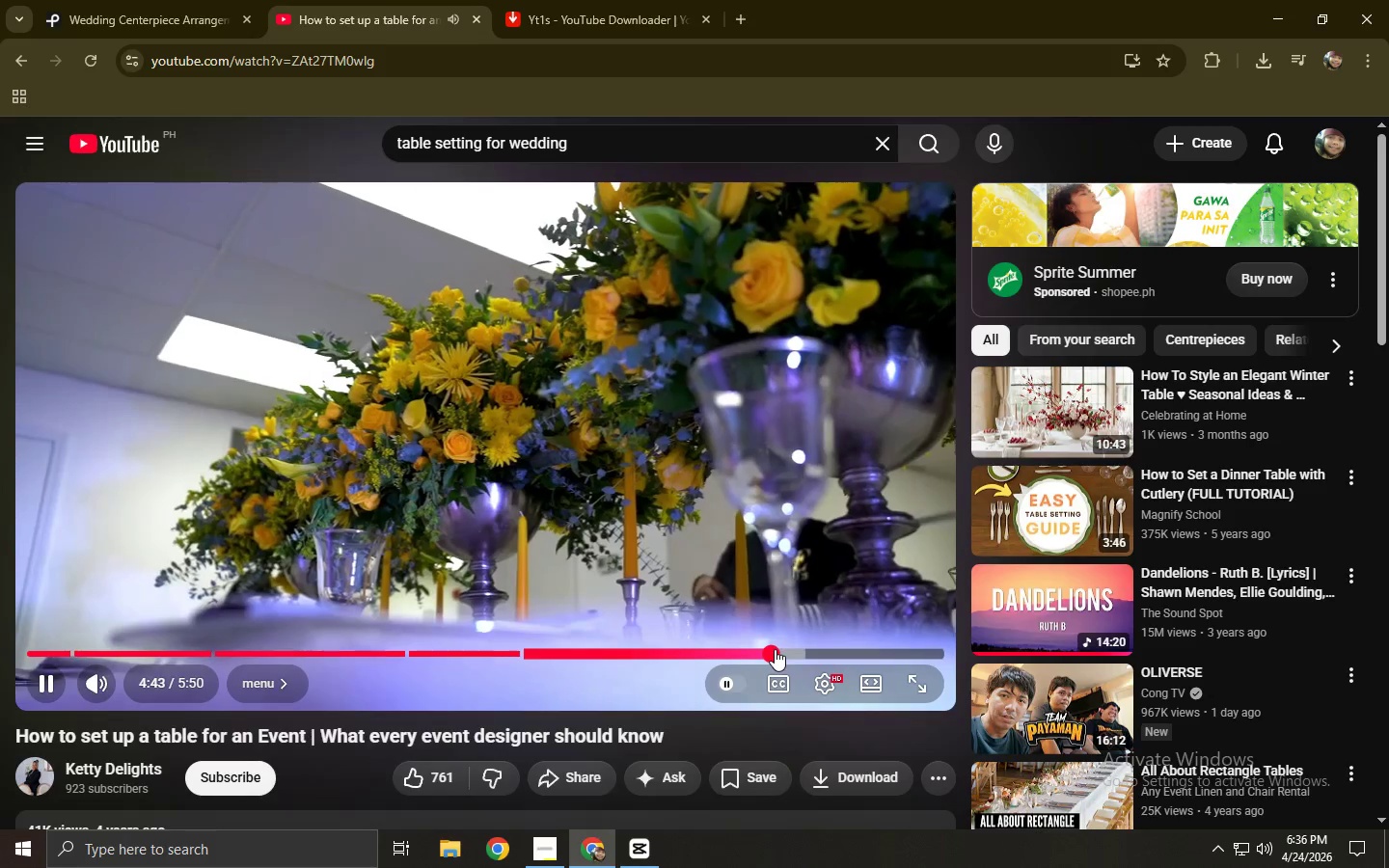 
left_click([551, 390])
 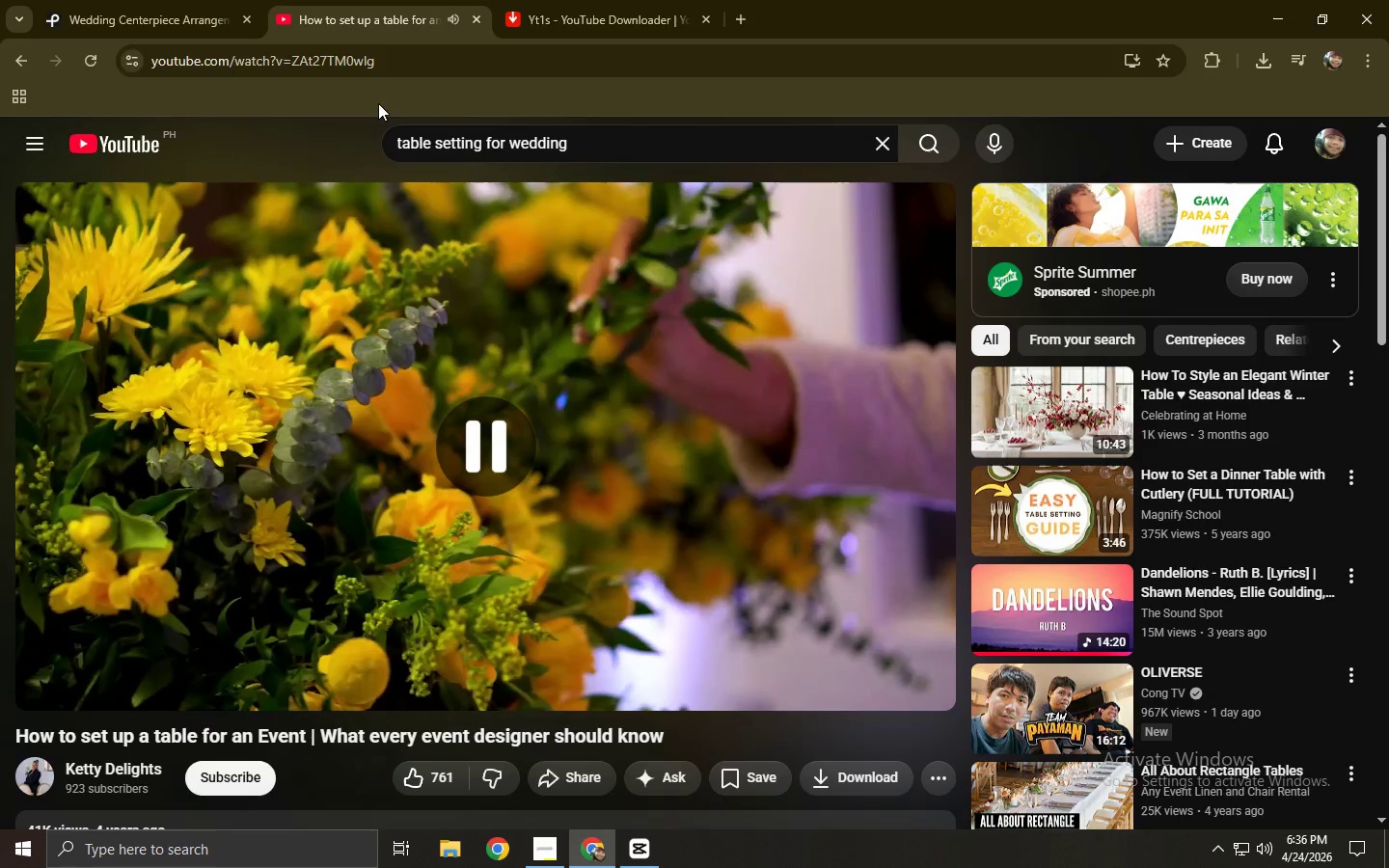 
left_click([382, 50])
 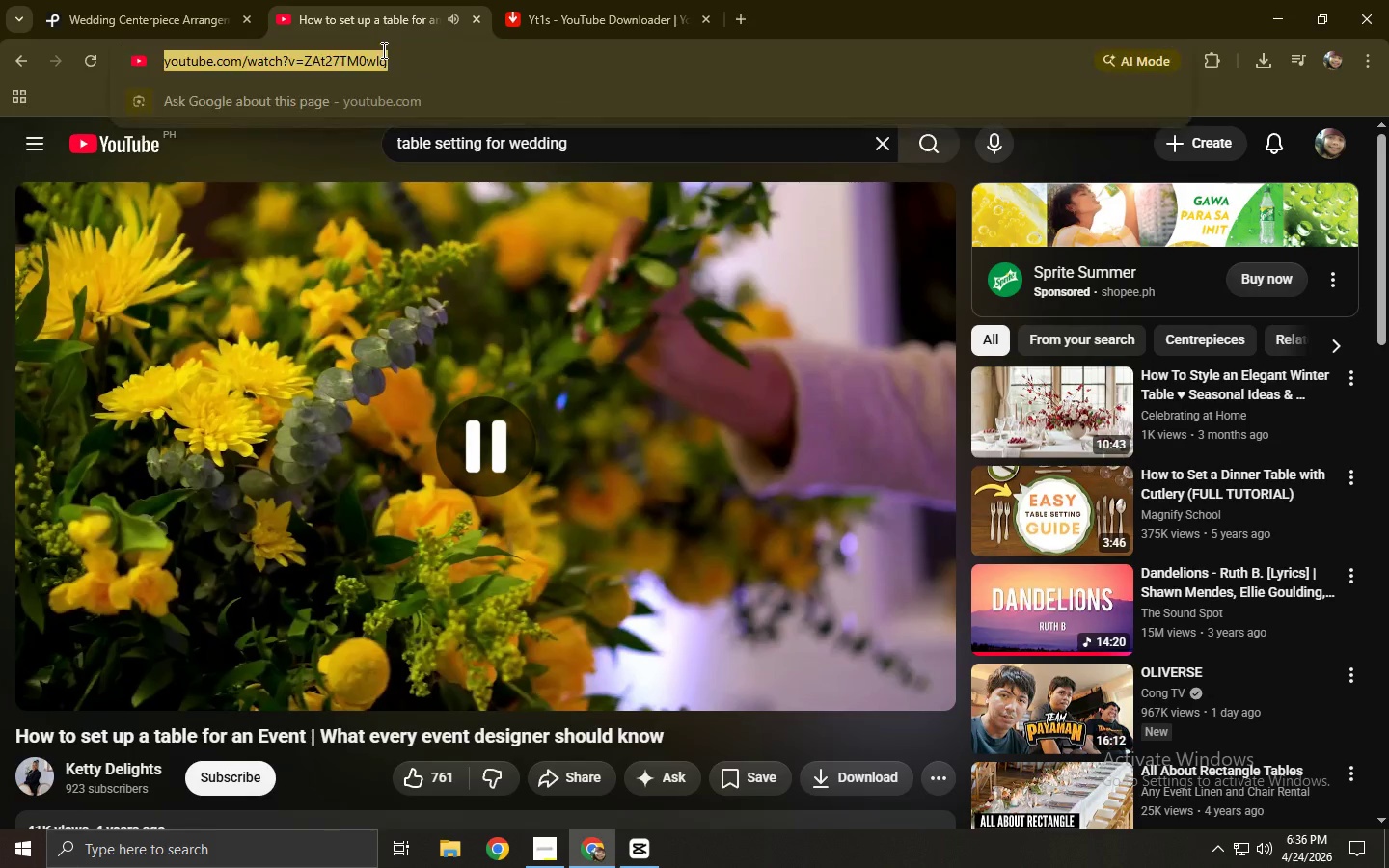 
key(Control+ControlLeft)
 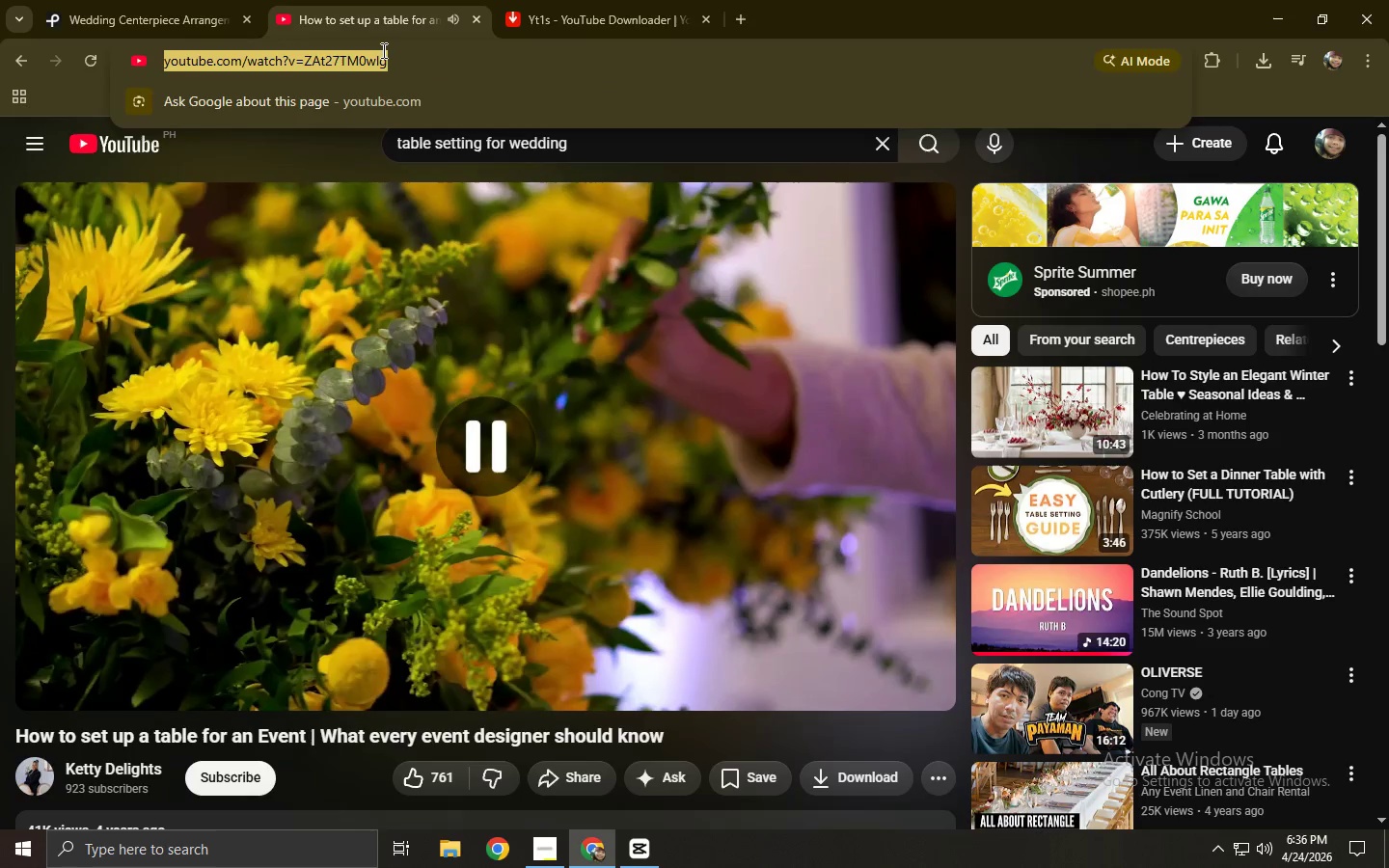 
key(Control+C)
 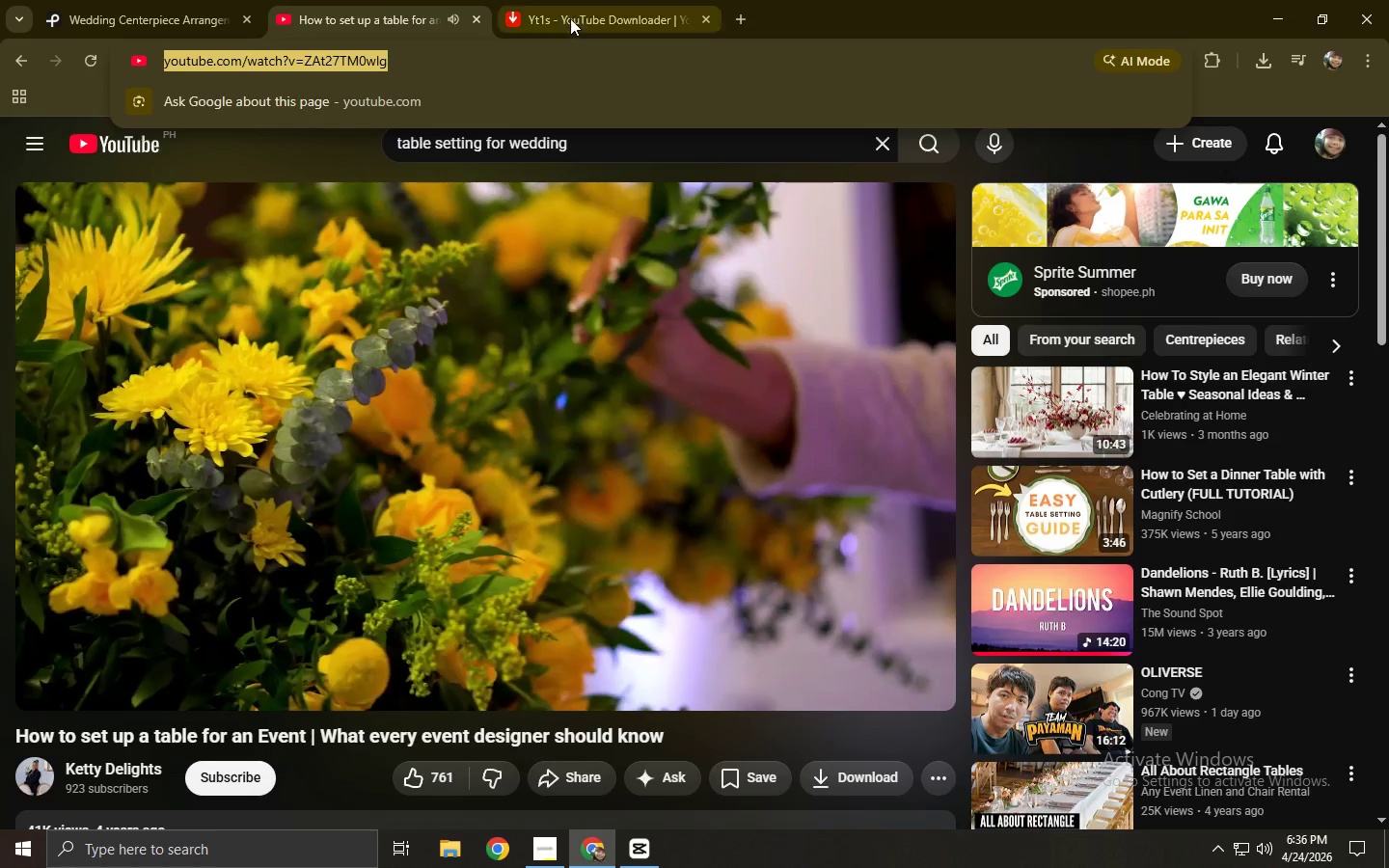 
left_click([574, 11])
 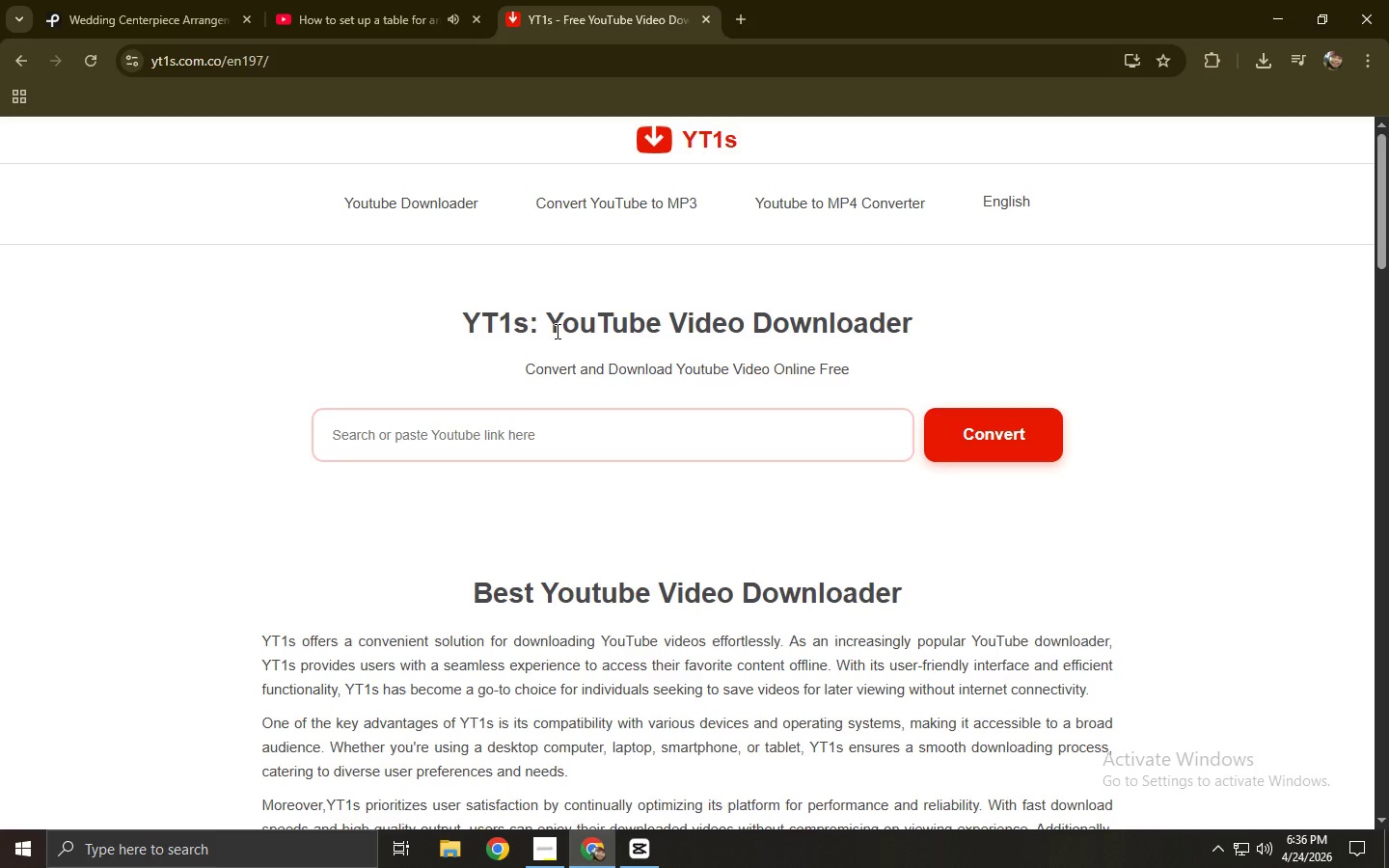 
left_click([512, 429])
 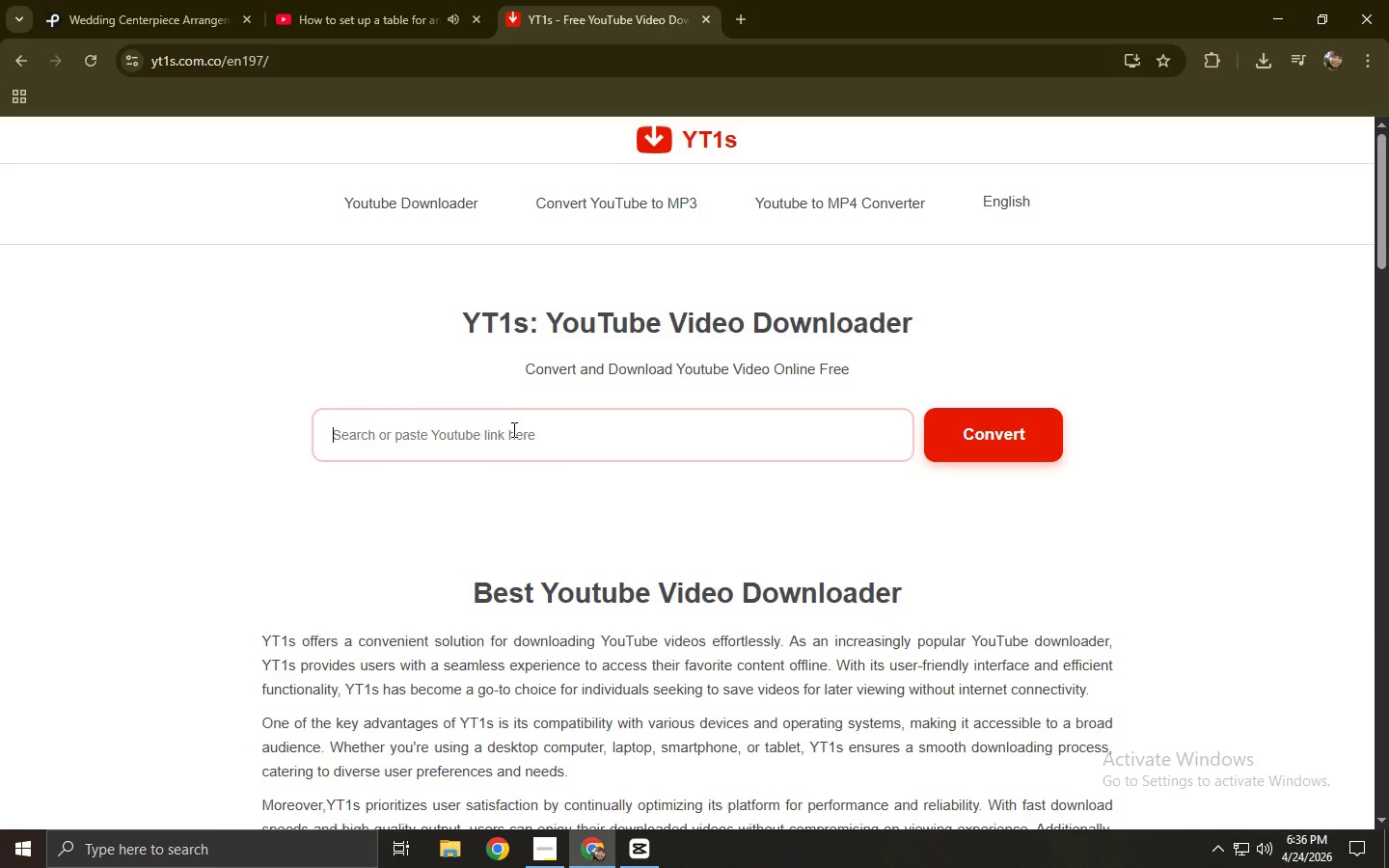 
key(Control+ControlLeft)
 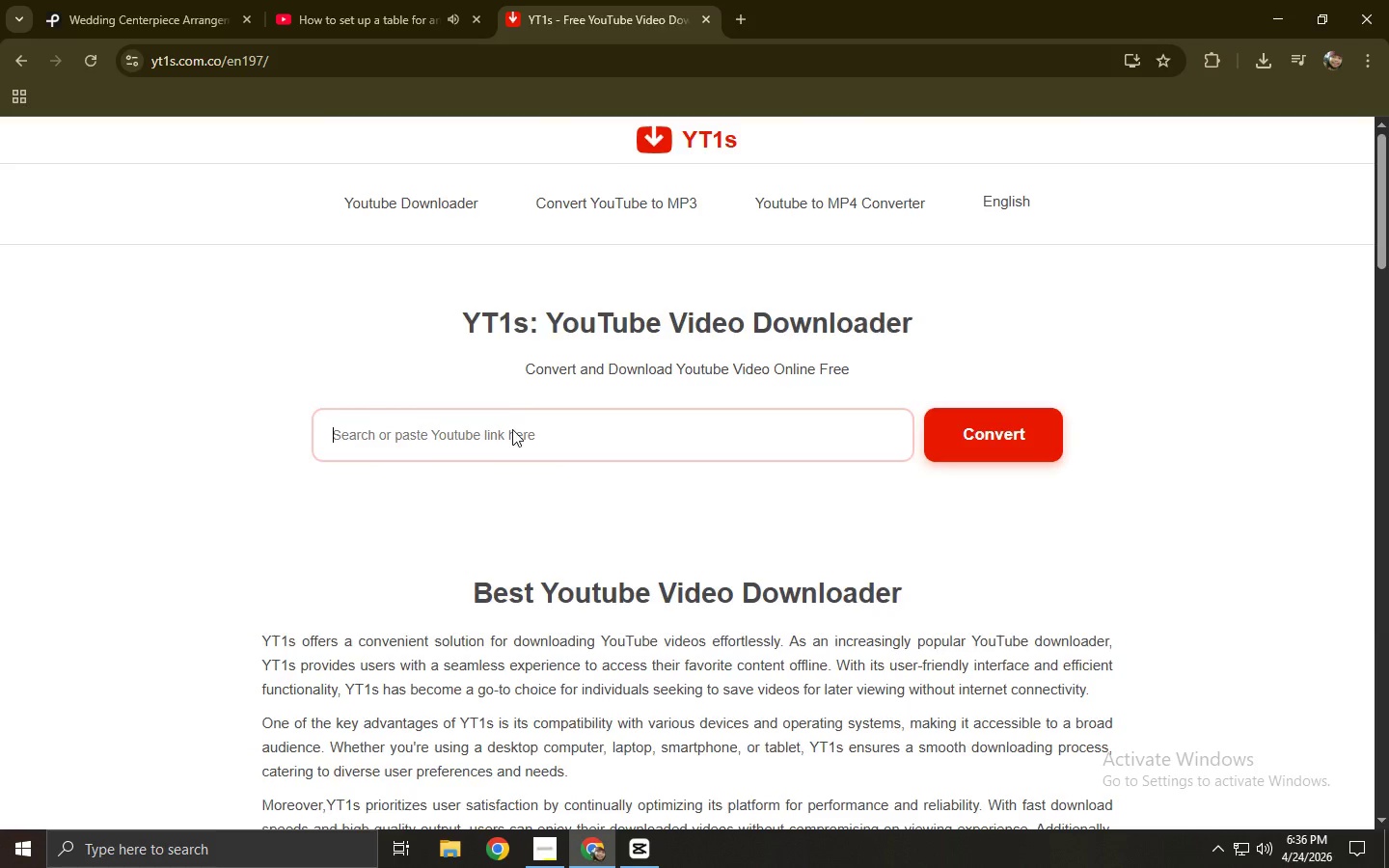 
key(Control+V)
 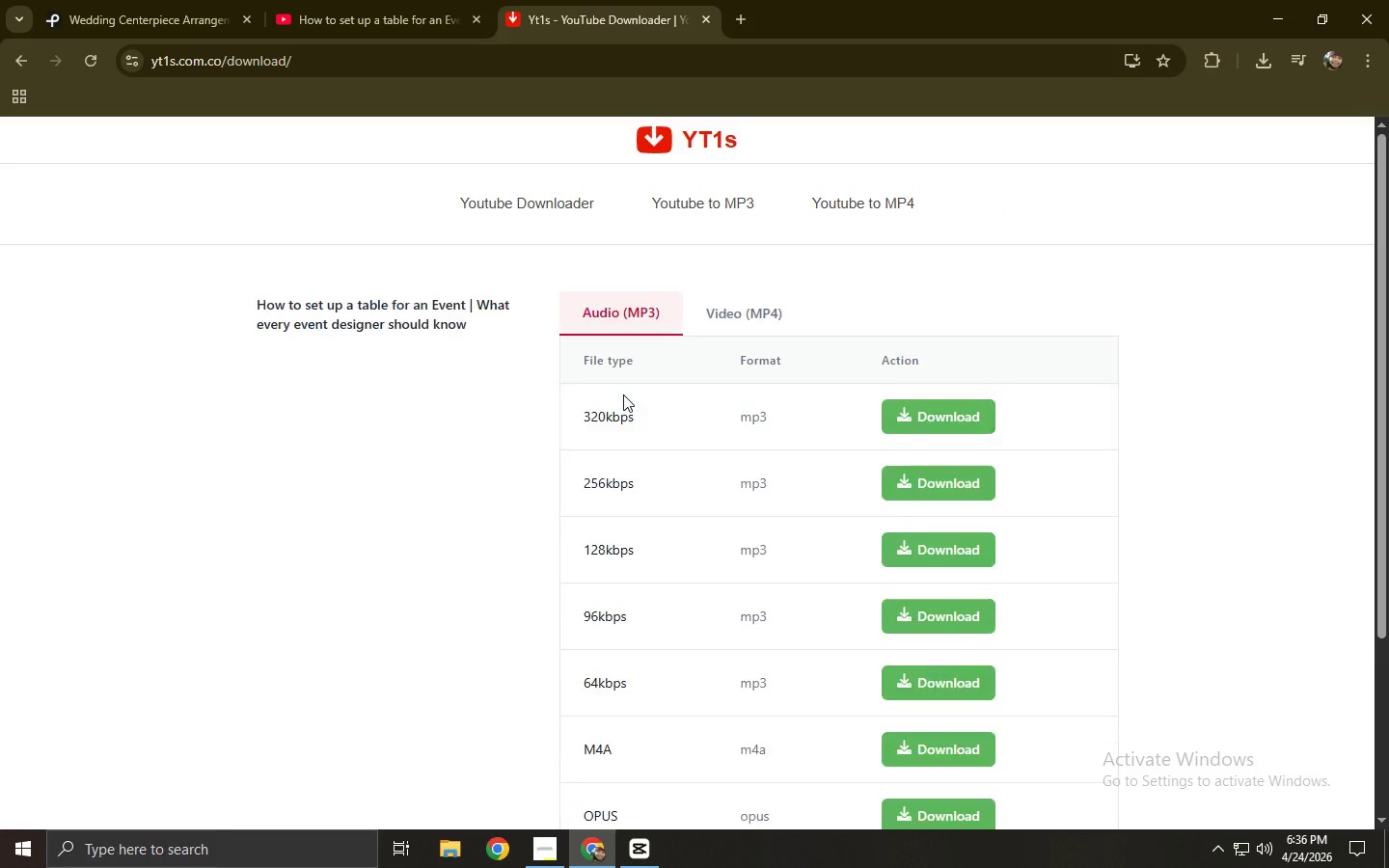 
left_click([764, 310])
 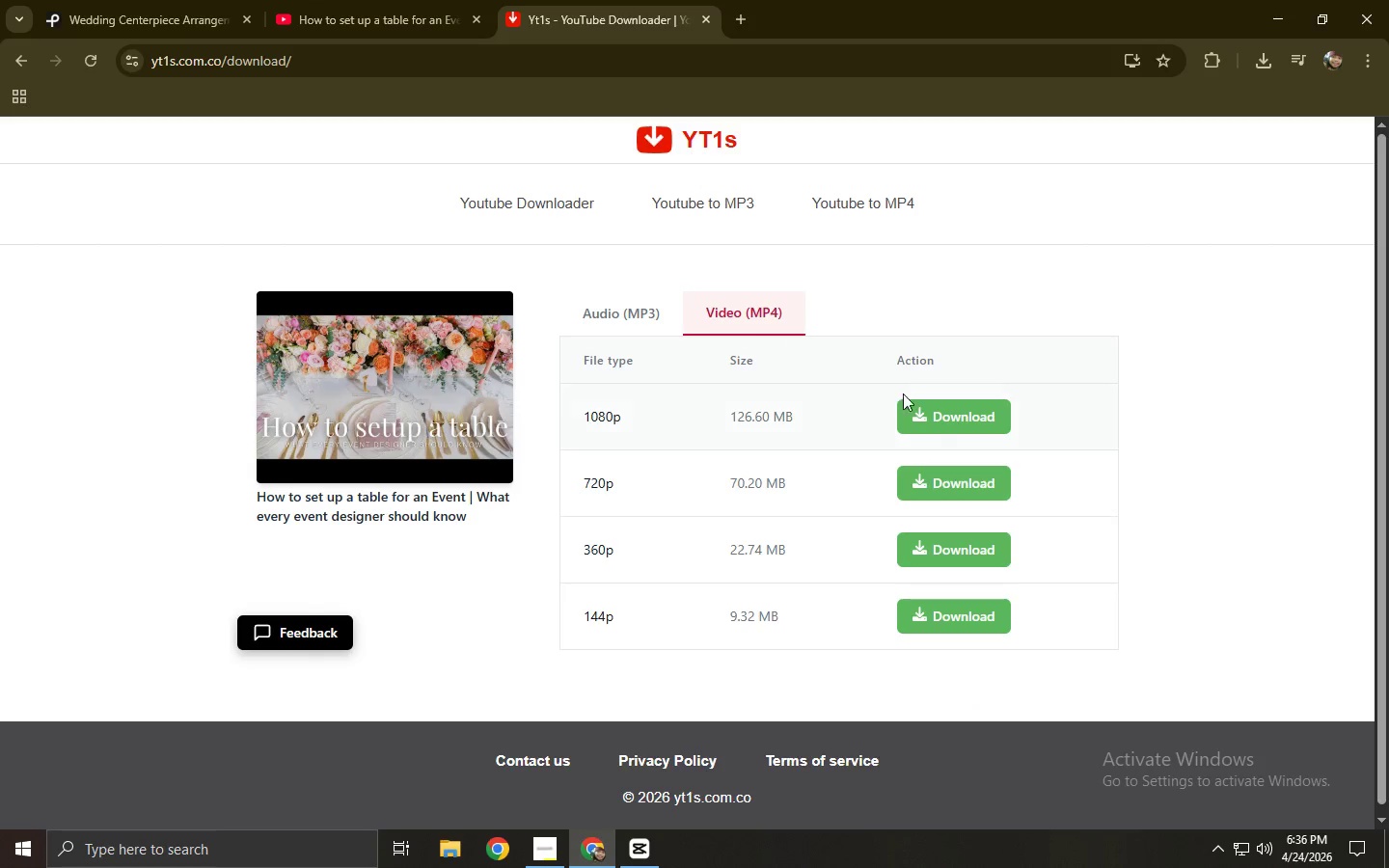 
left_click([936, 414])
 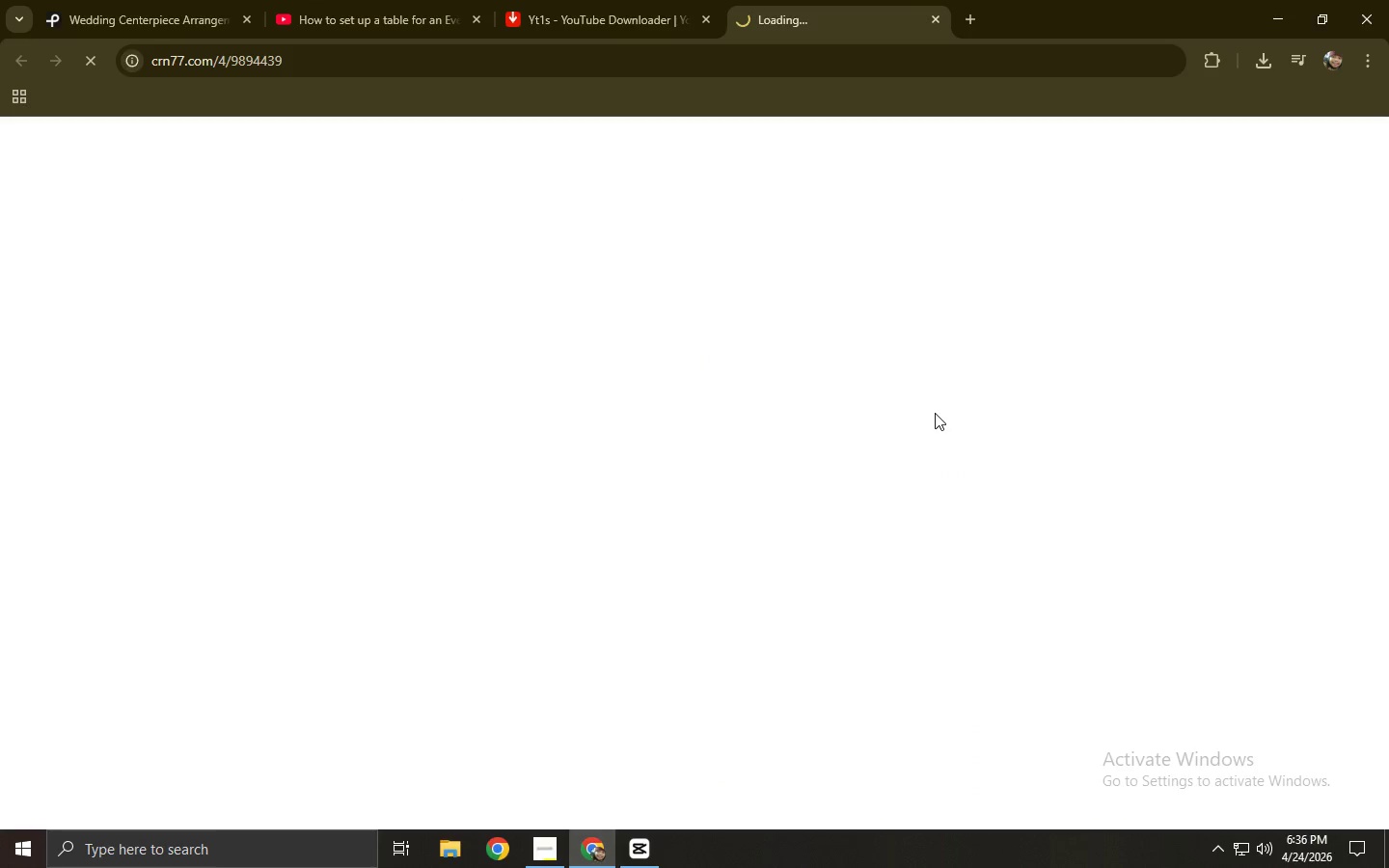 
key(Control+ControlLeft)
 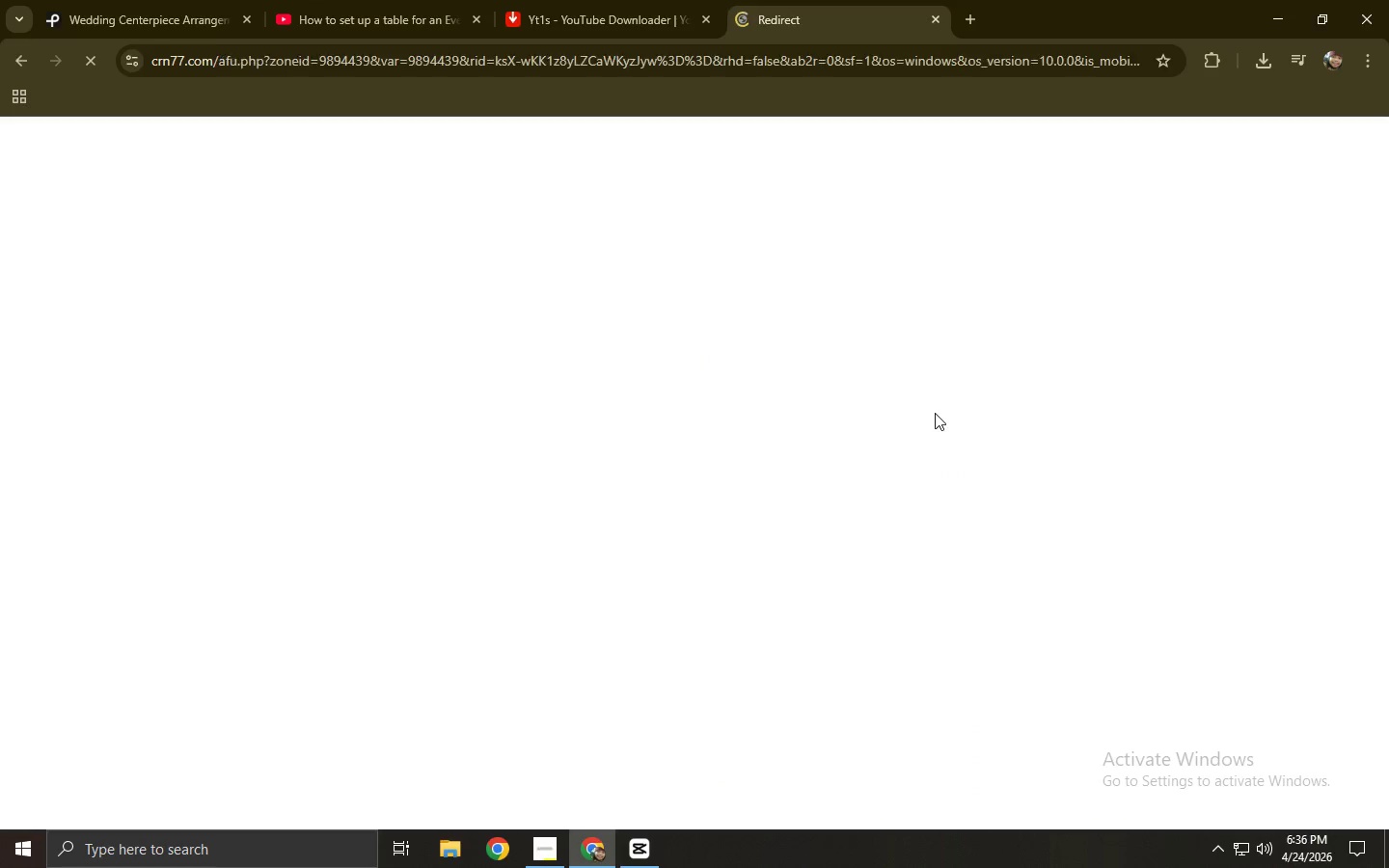 
key(Control+W)
 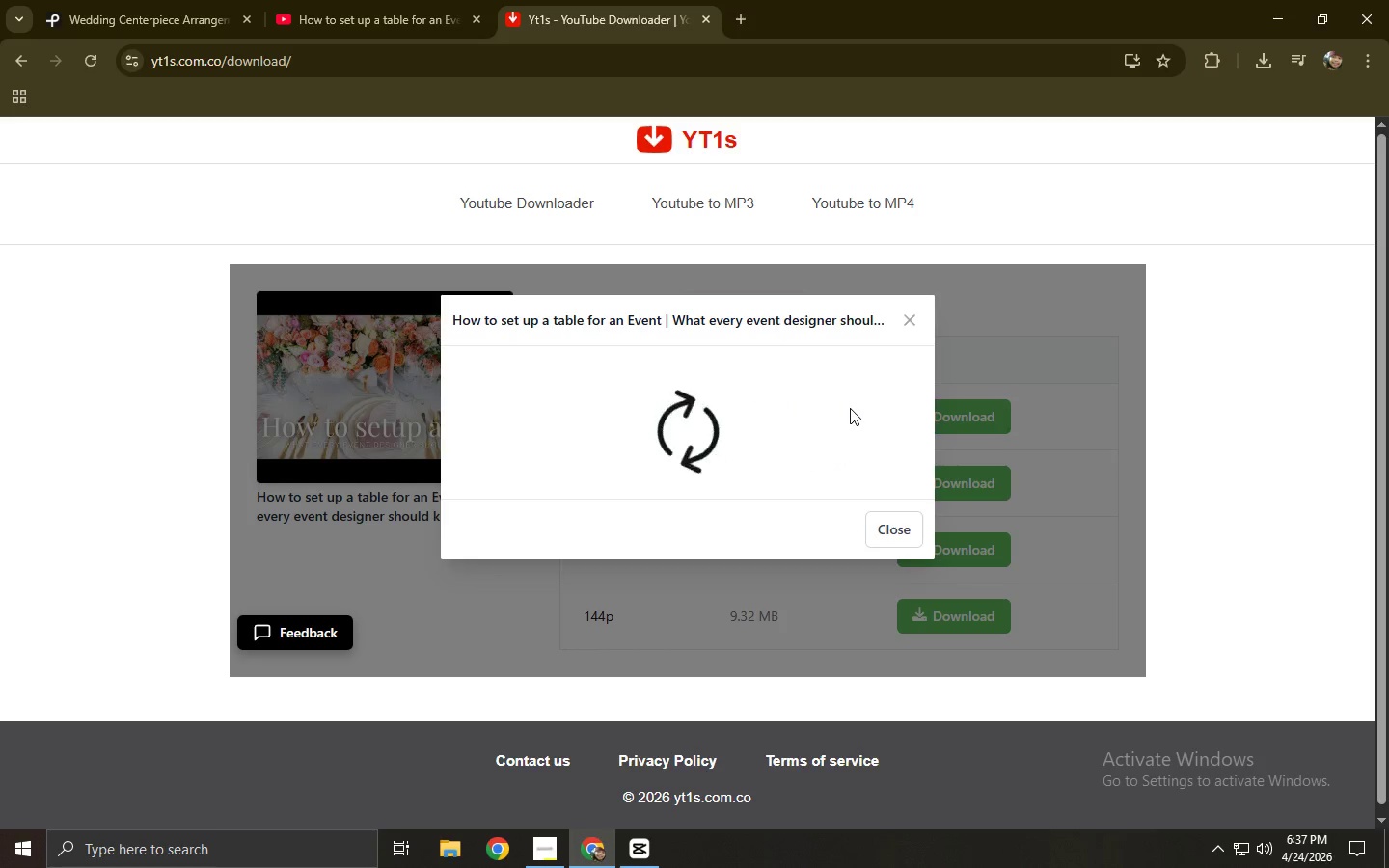 
left_click([370, 0])
 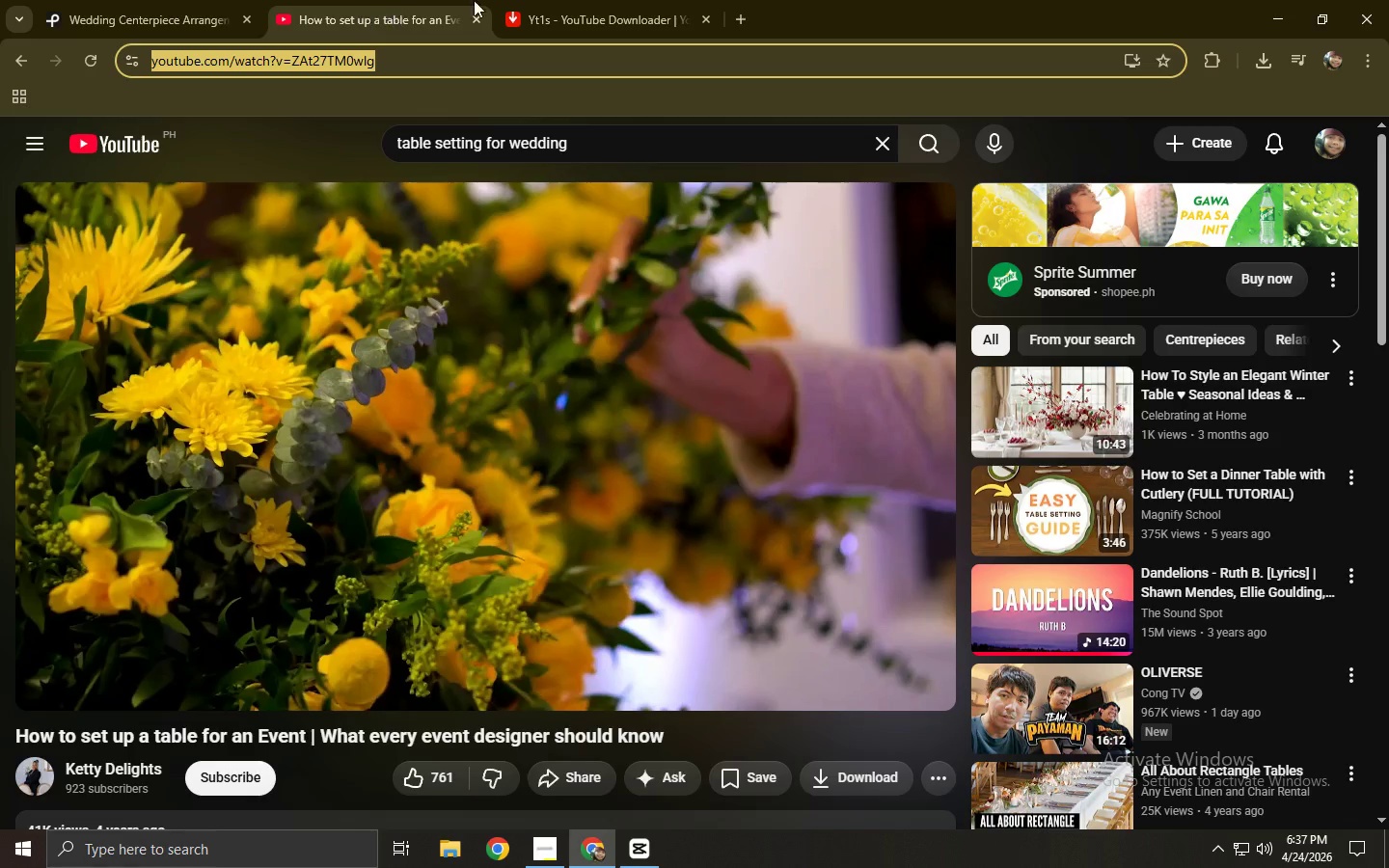 
left_click([582, 0])
 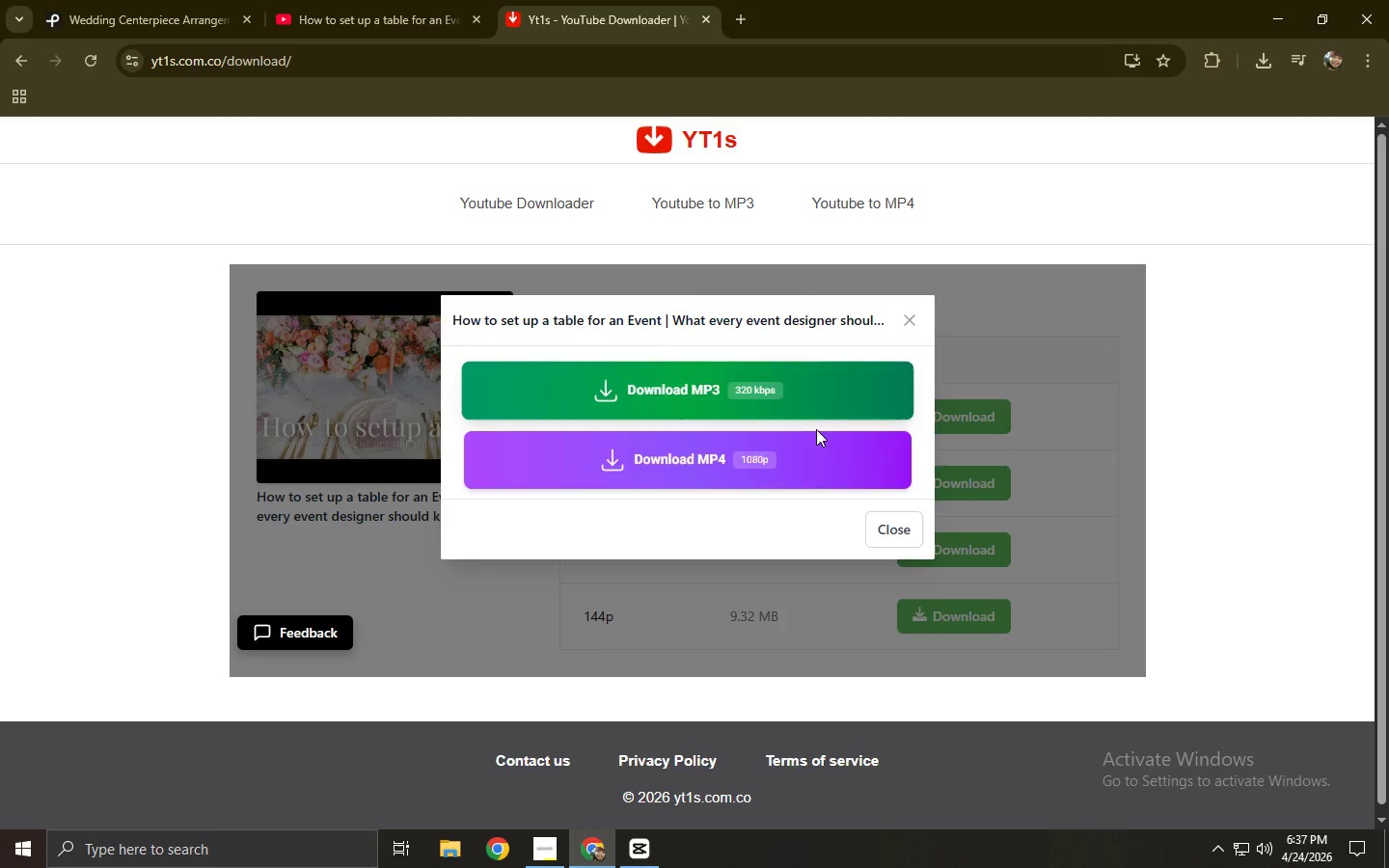 
left_click([739, 464])
 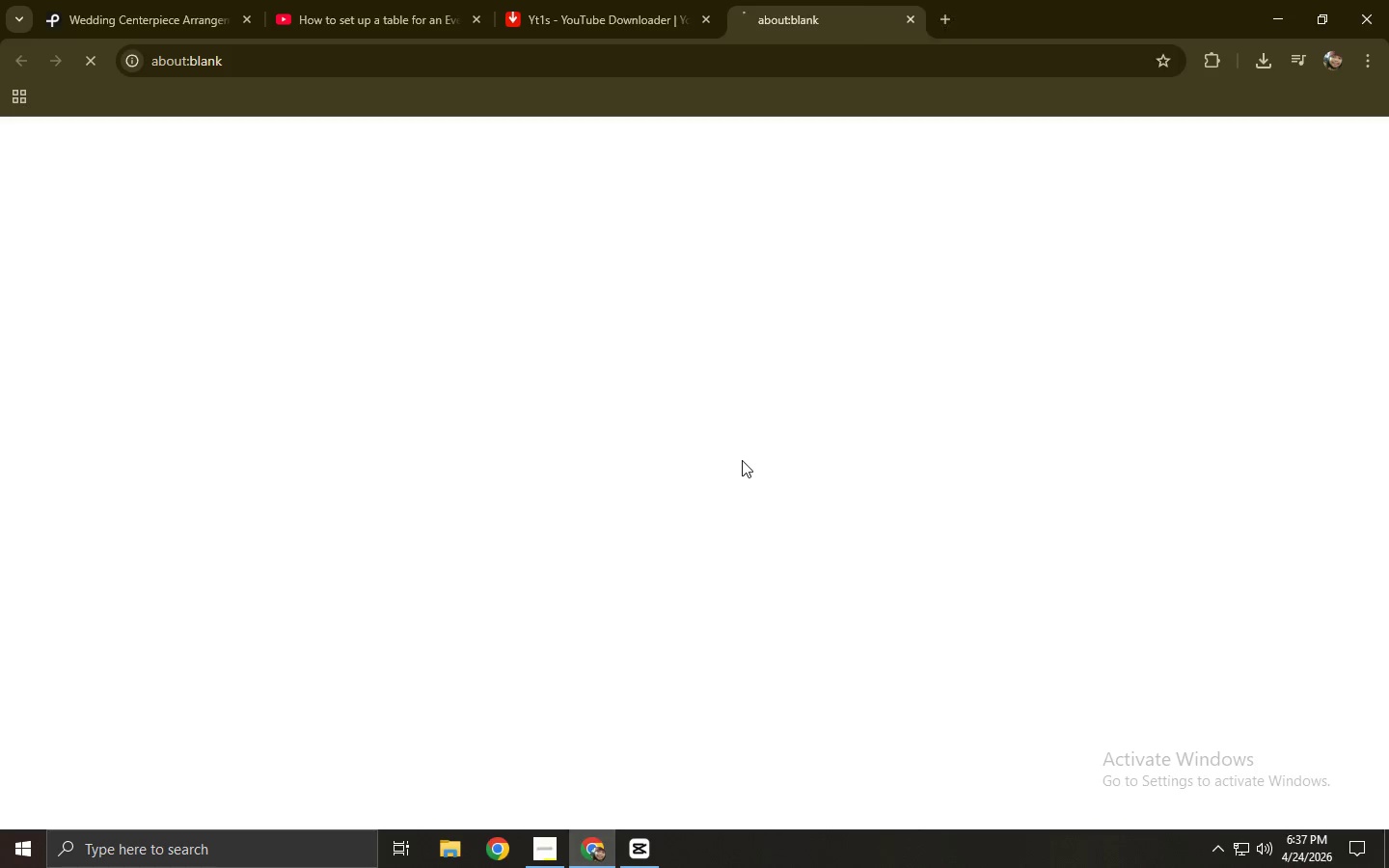 
key(Control+ControlLeft)
 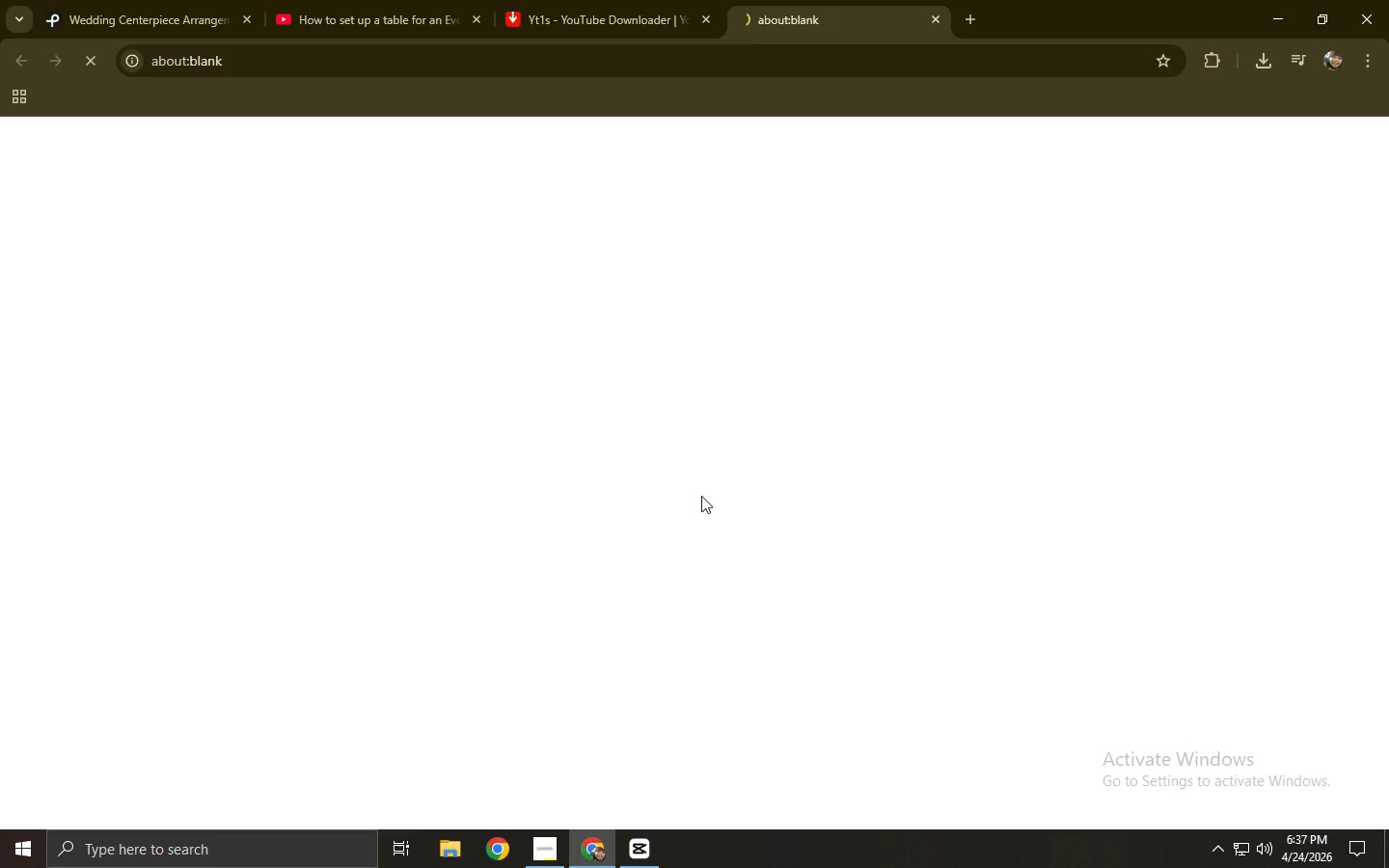 
key(Control+W)
 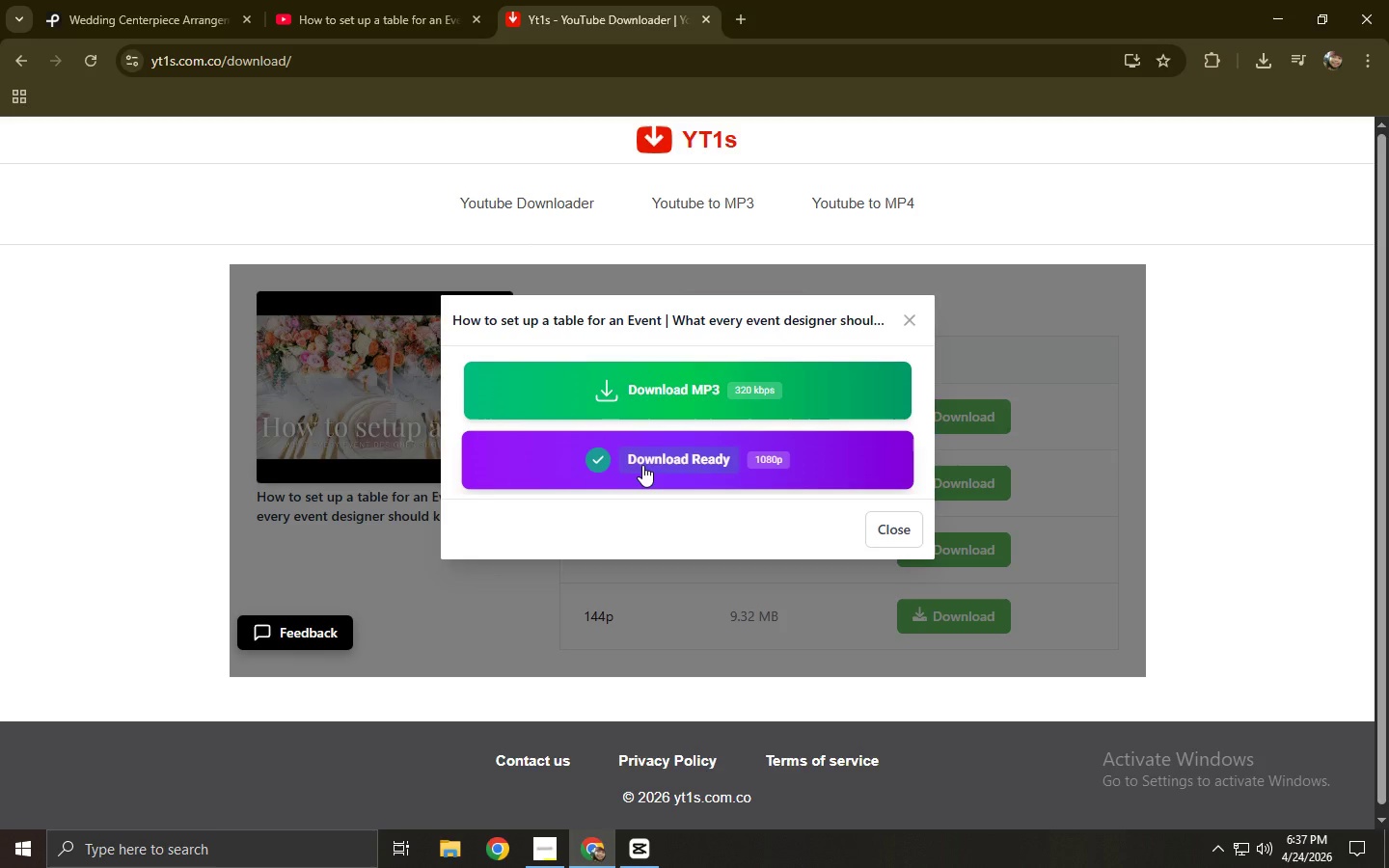 
wait(20.17)
 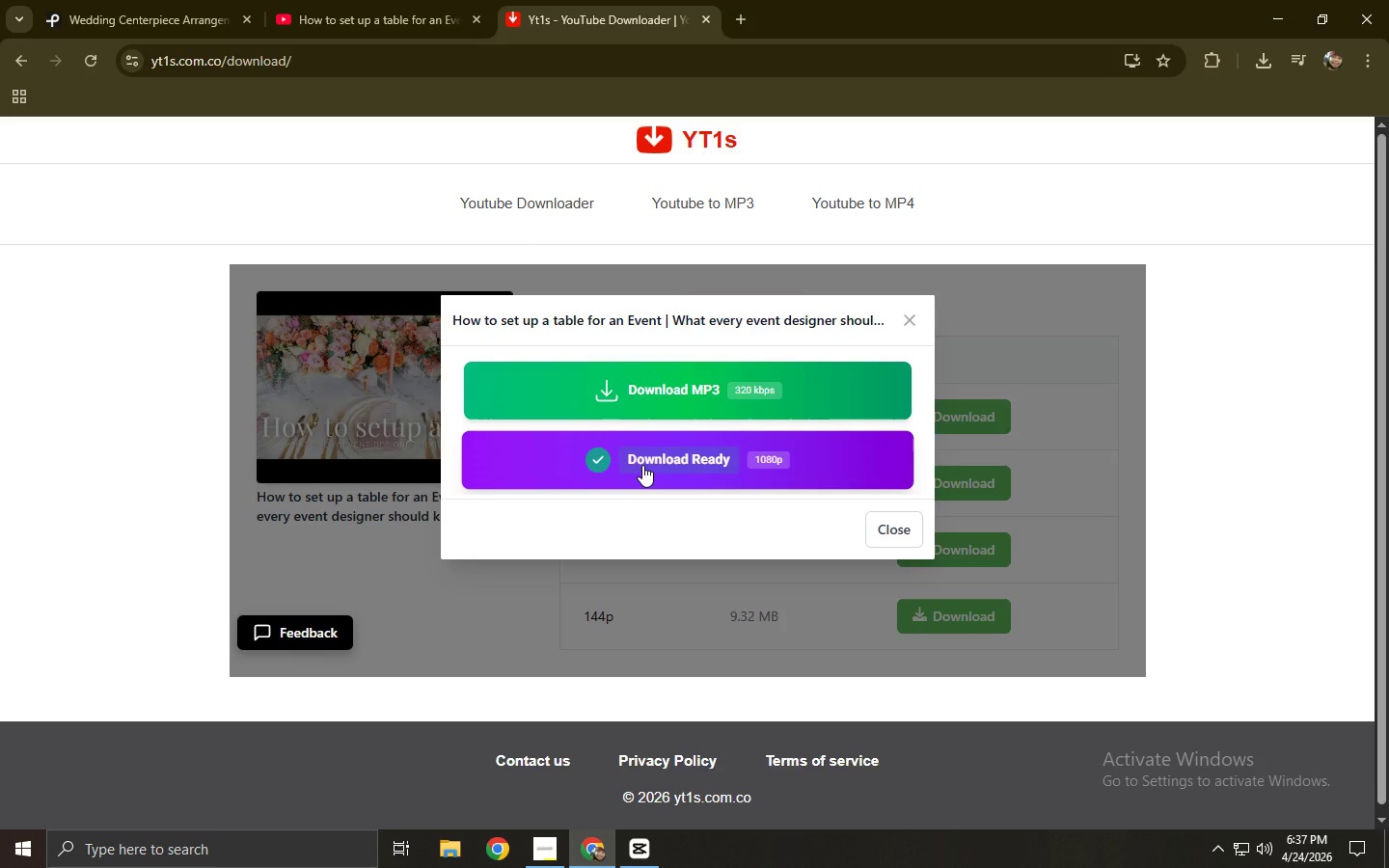 
left_click([729, 448])
 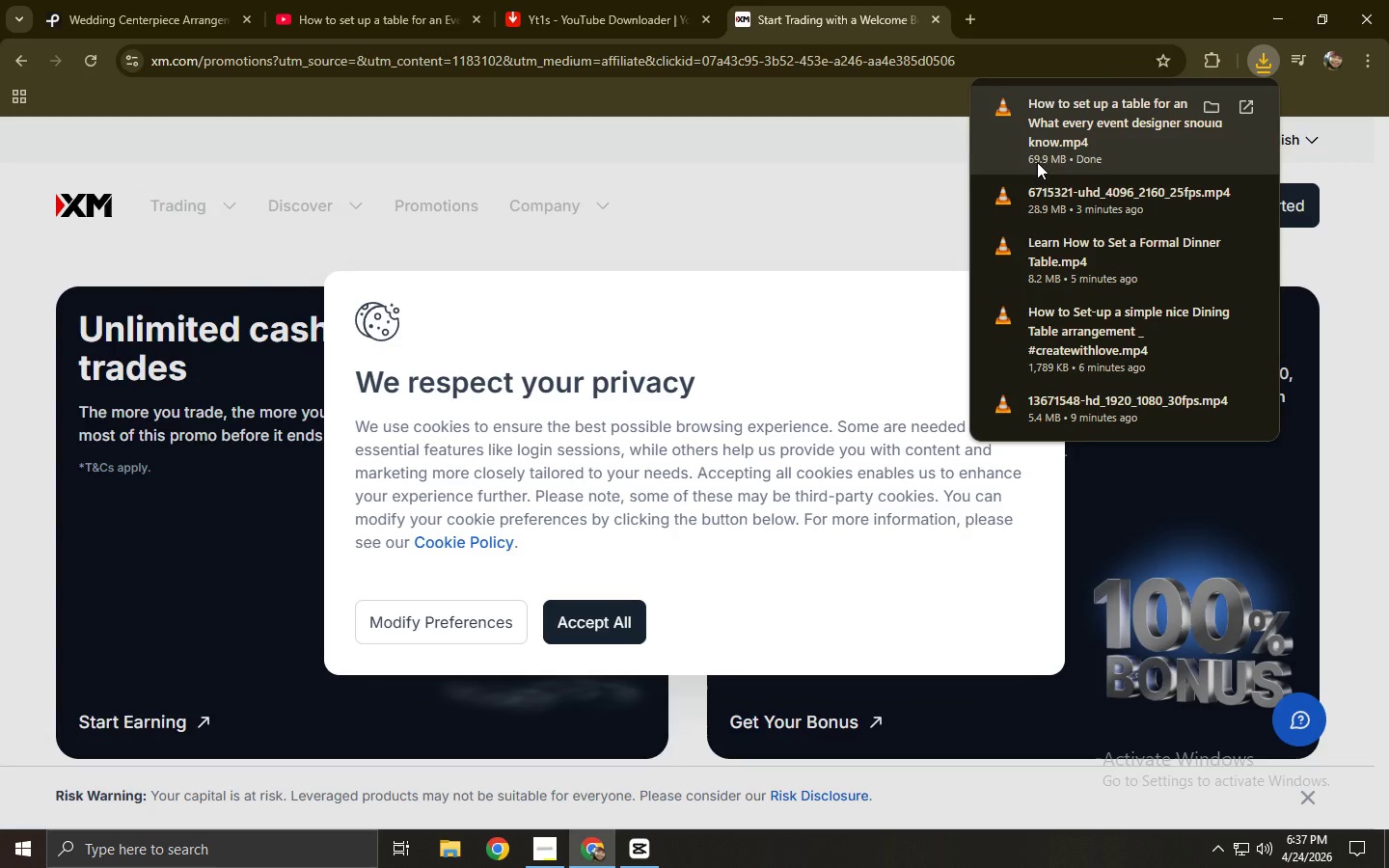 
wait(22.41)
 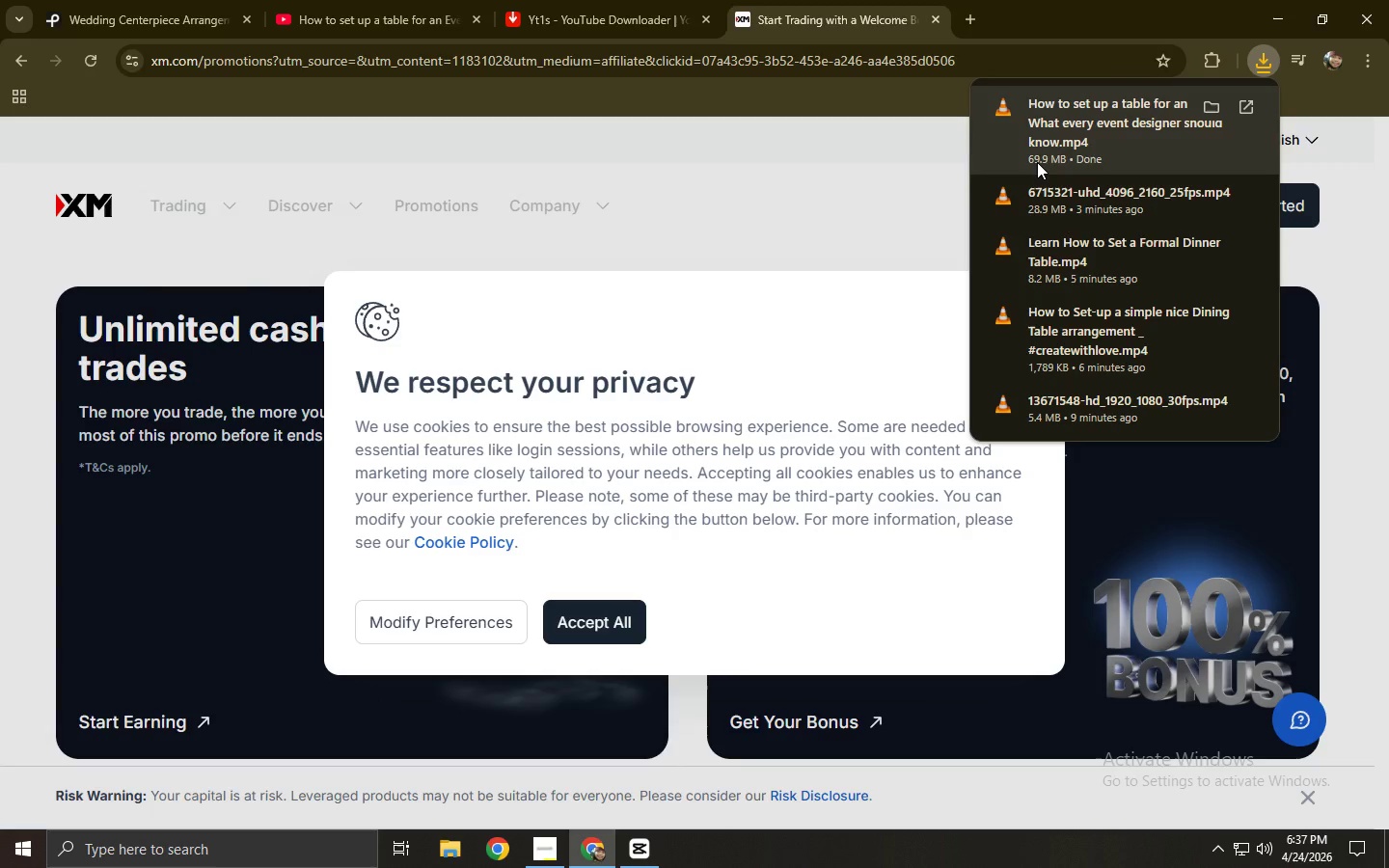 
double_click([368, 0])
 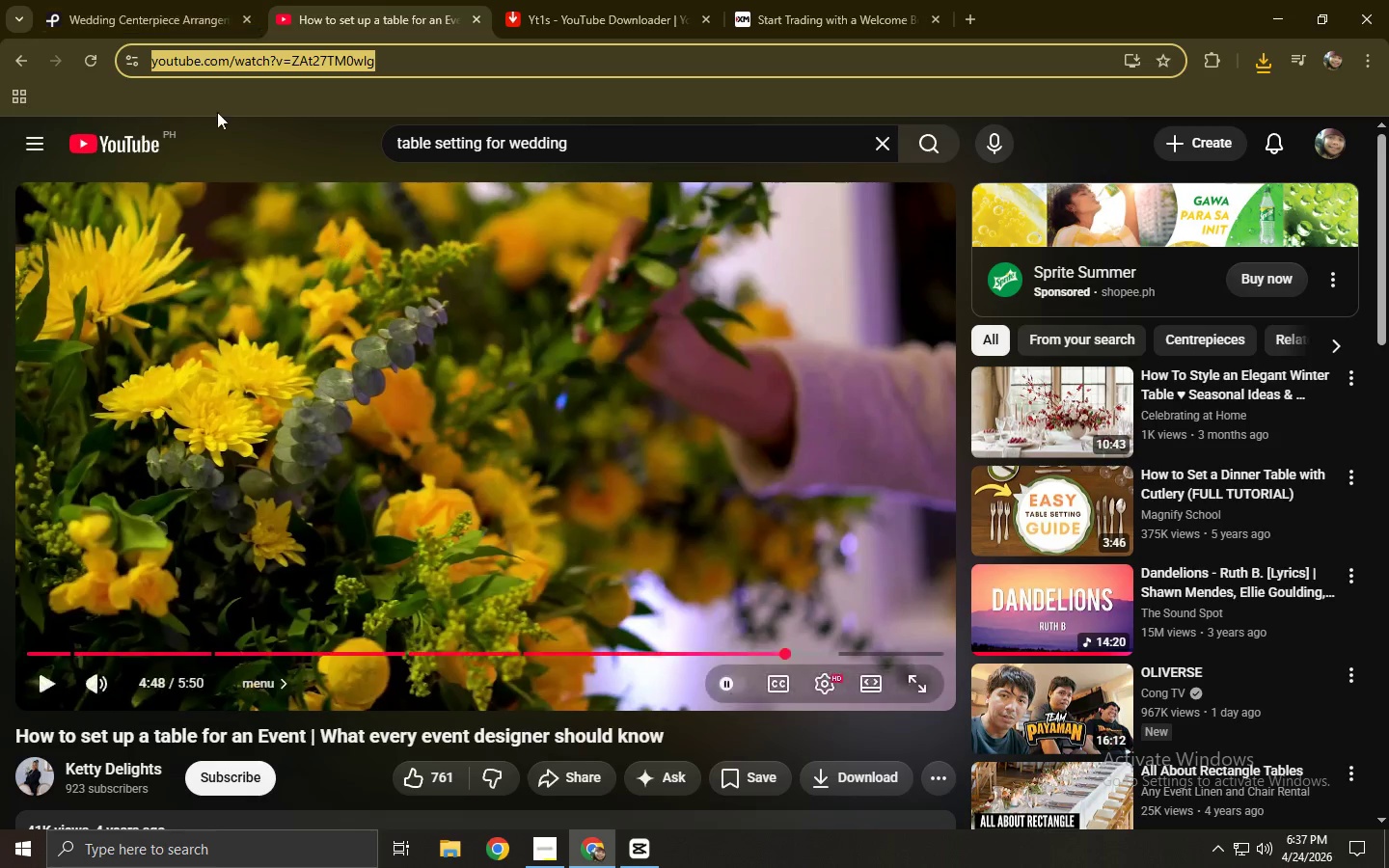 
left_click([143, 0])
 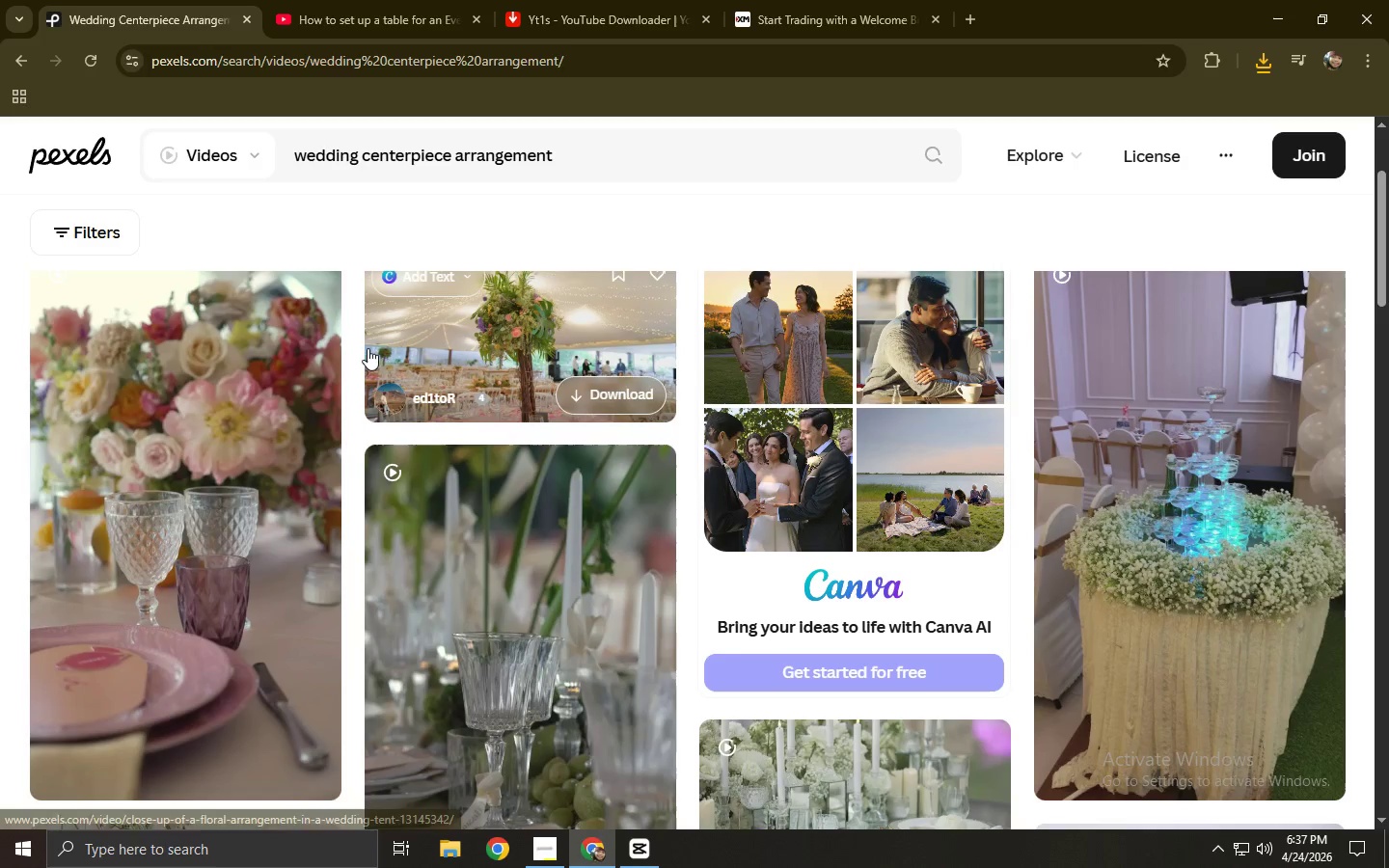 
mouse_move([278, 393])
 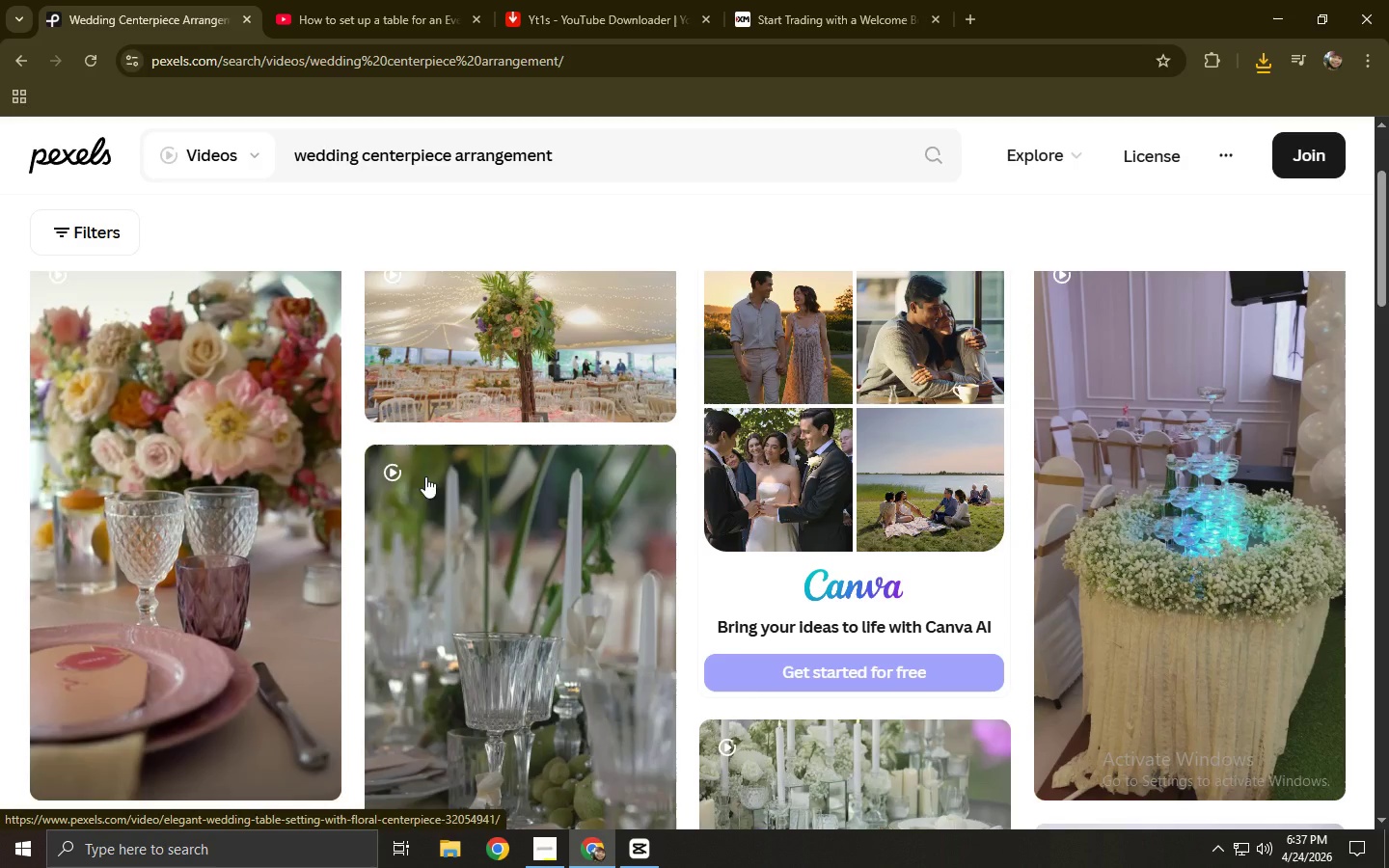 
scroll: coordinate [457, 547], scroll_direction: down, amount: 8.0
 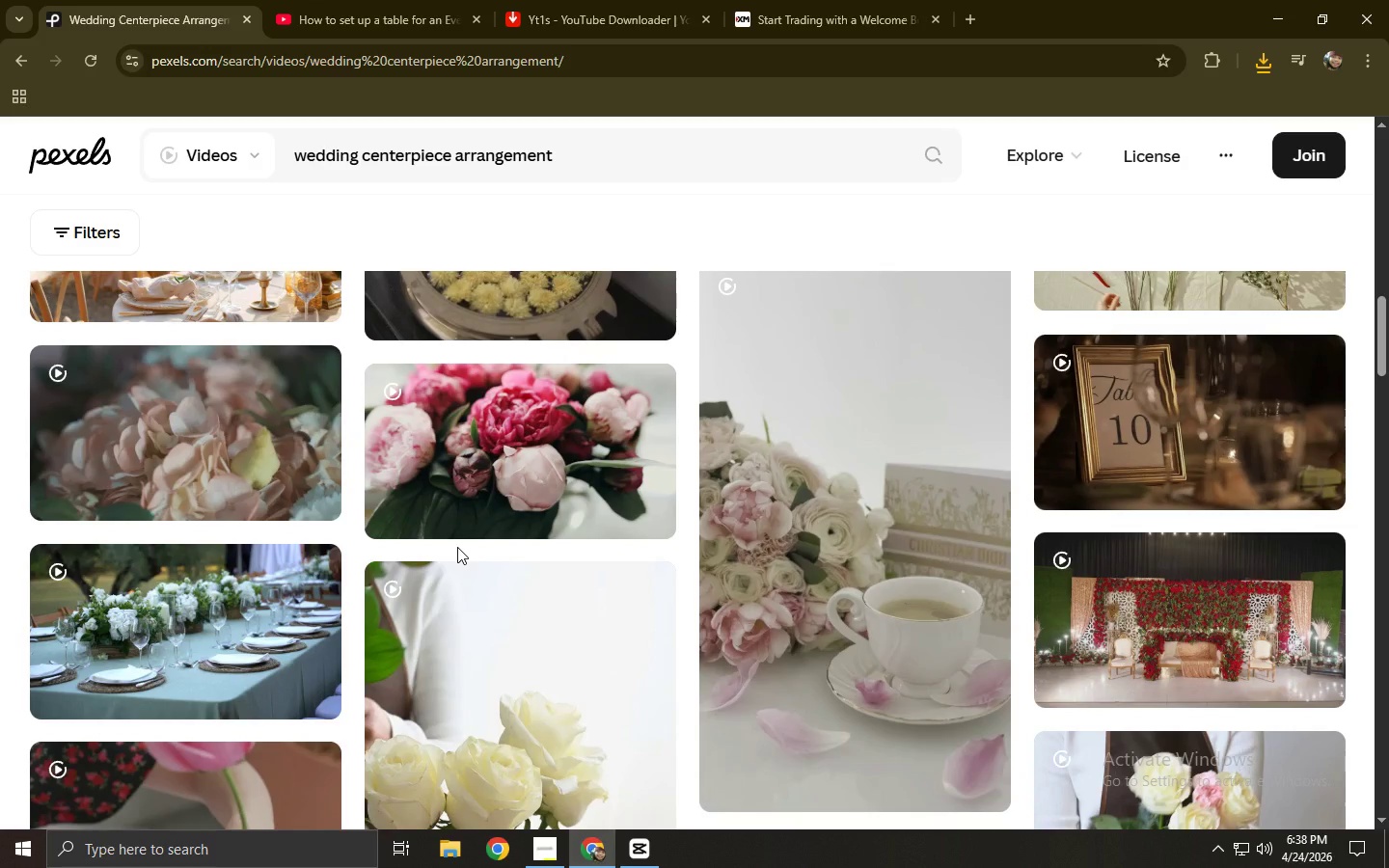 
wait(10.39)
 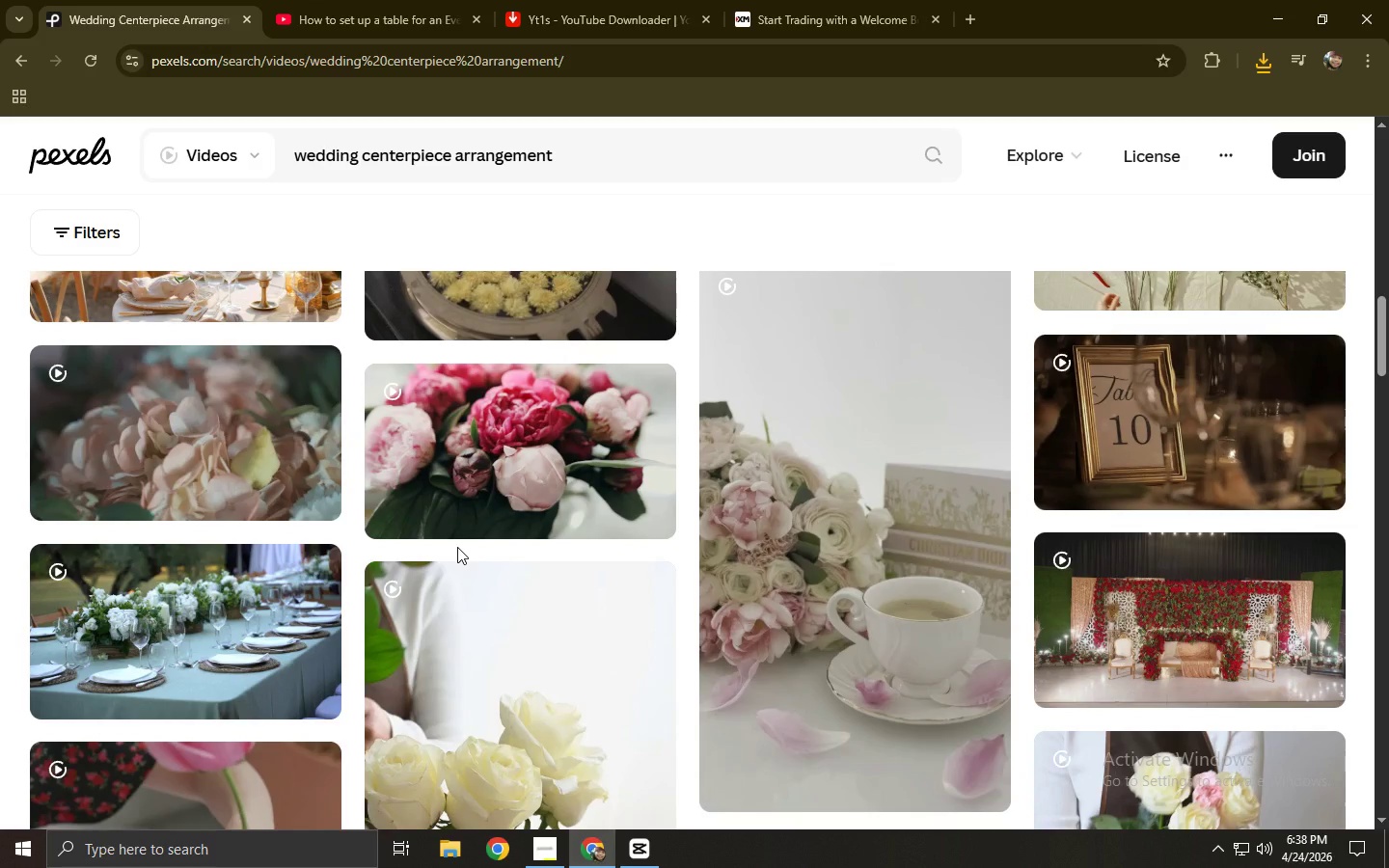 
scroll: coordinate [457, 547], scroll_direction: down, amount: 2.0
 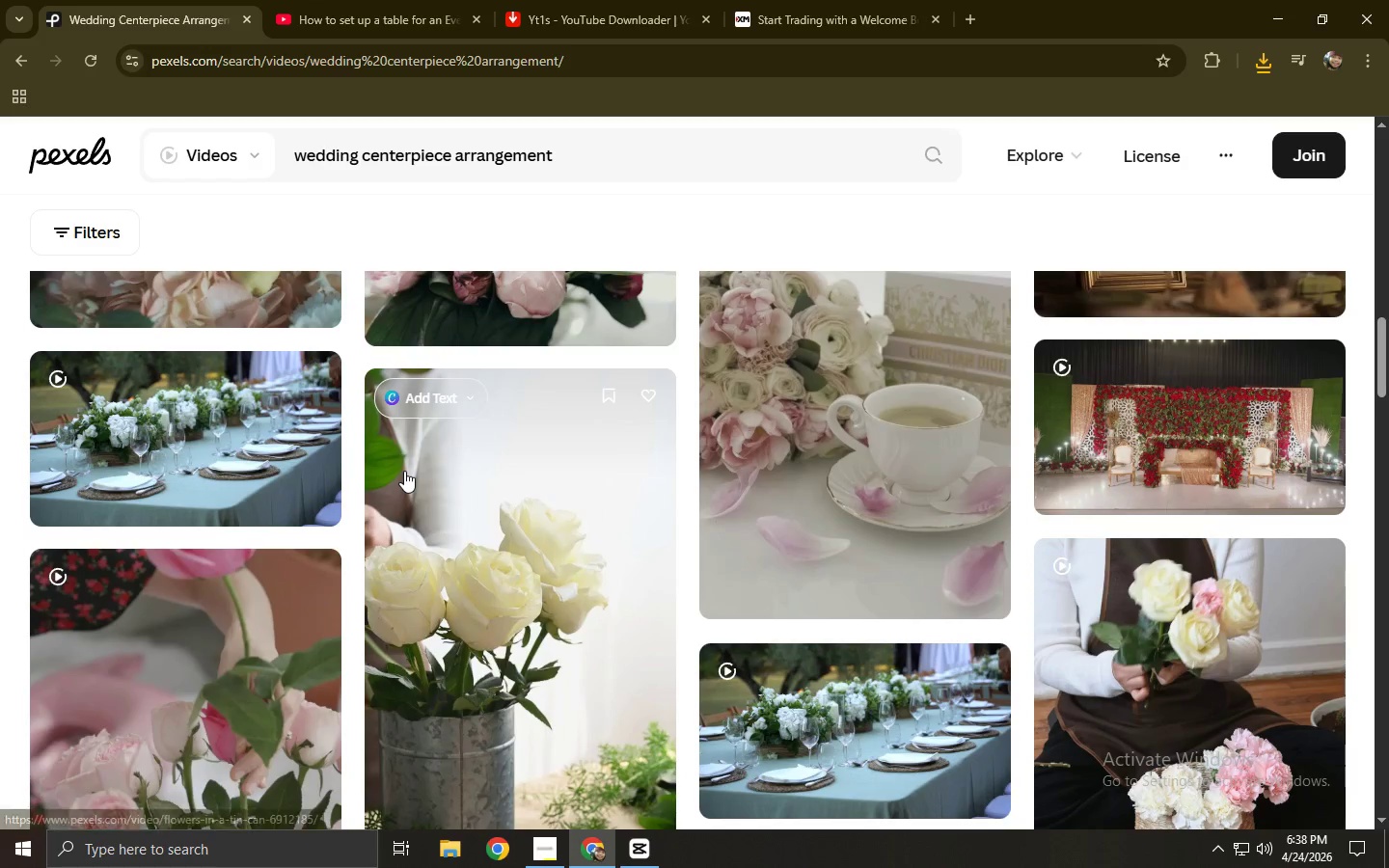 
scroll: coordinate [404, 471], scroll_direction: up, amount: 11.0
 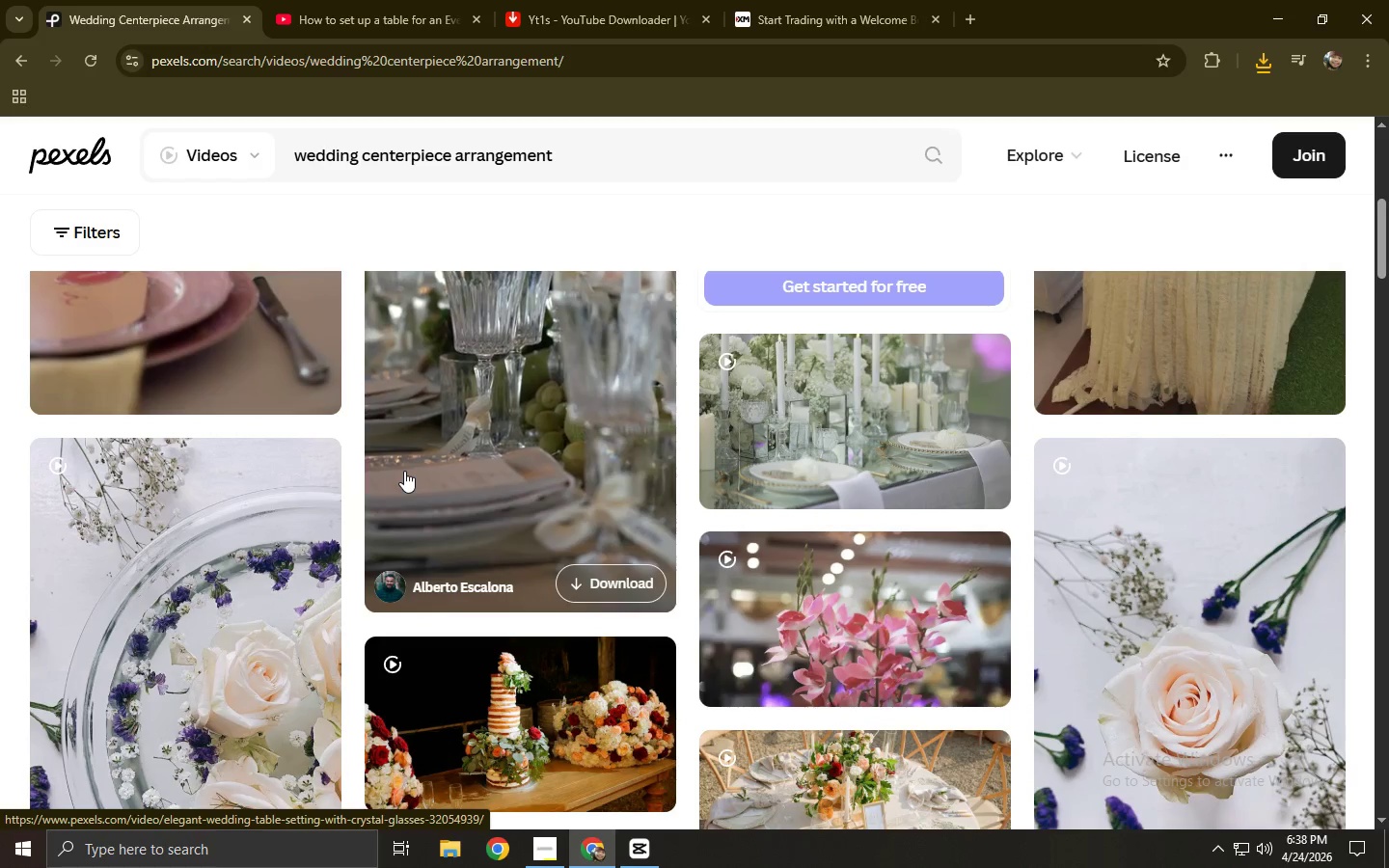 
wait(5.82)
 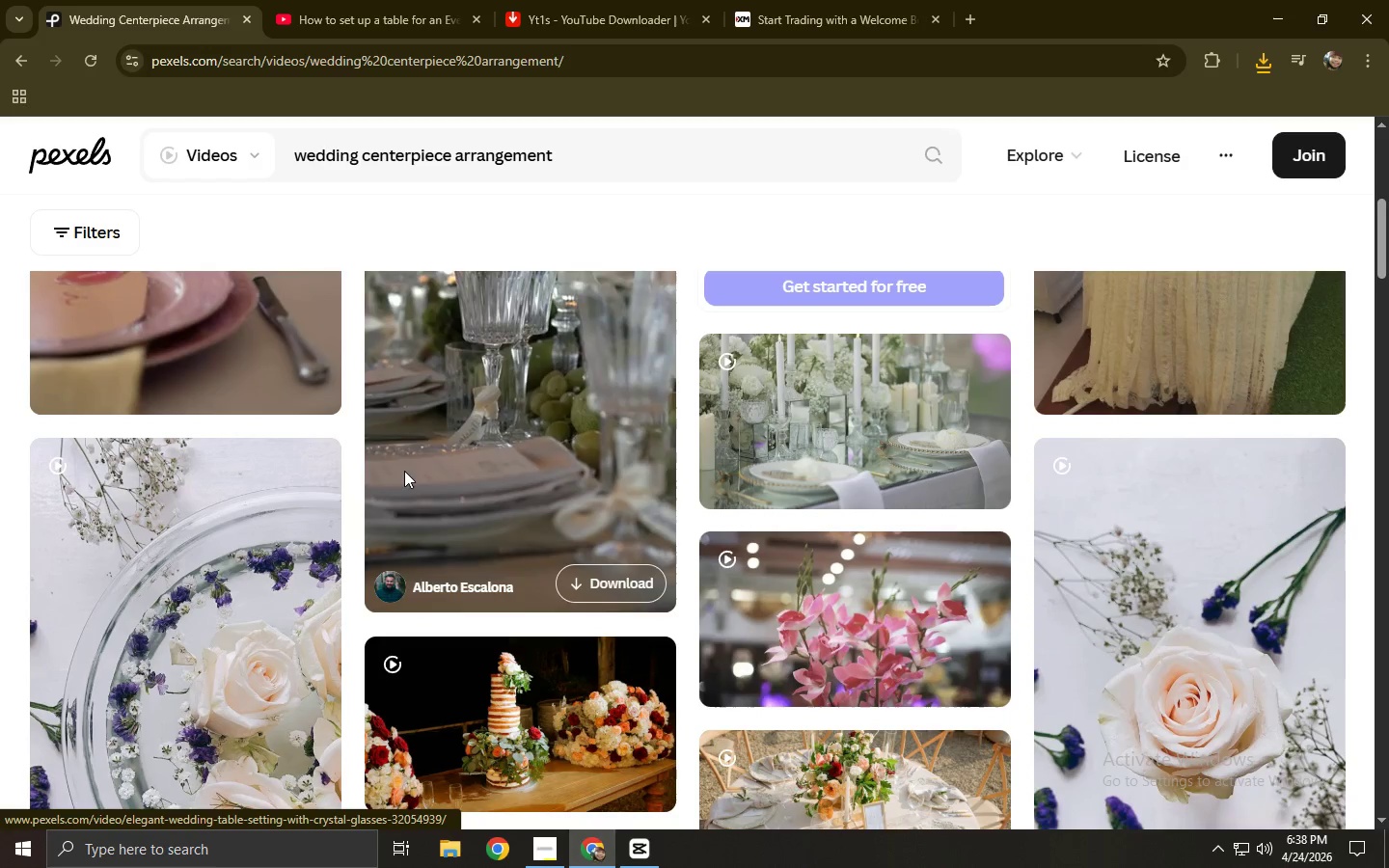 
left_click([642, 170])
 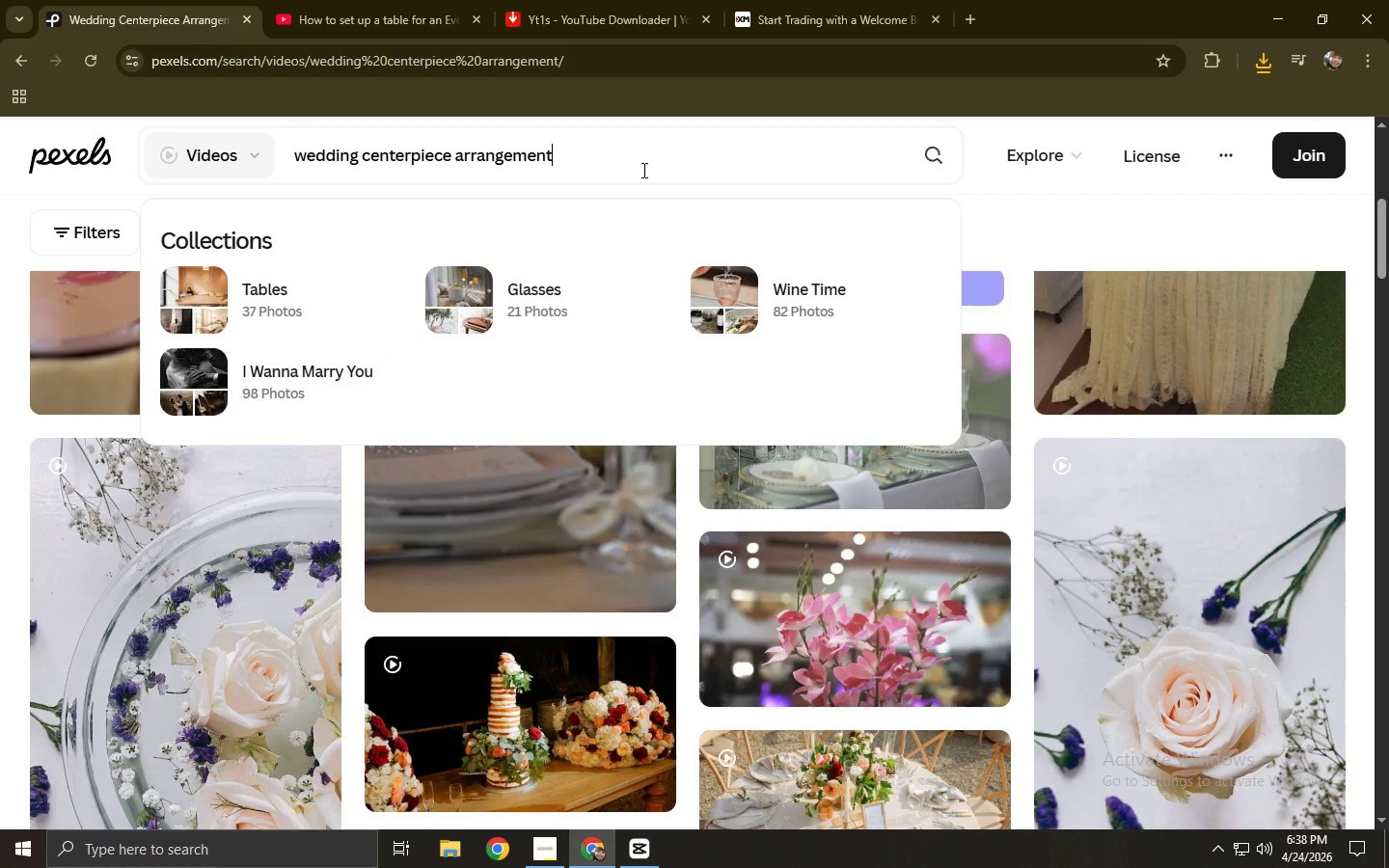 
type( luxurty)
key(Backspace)
key(Backspace)
type(y)
 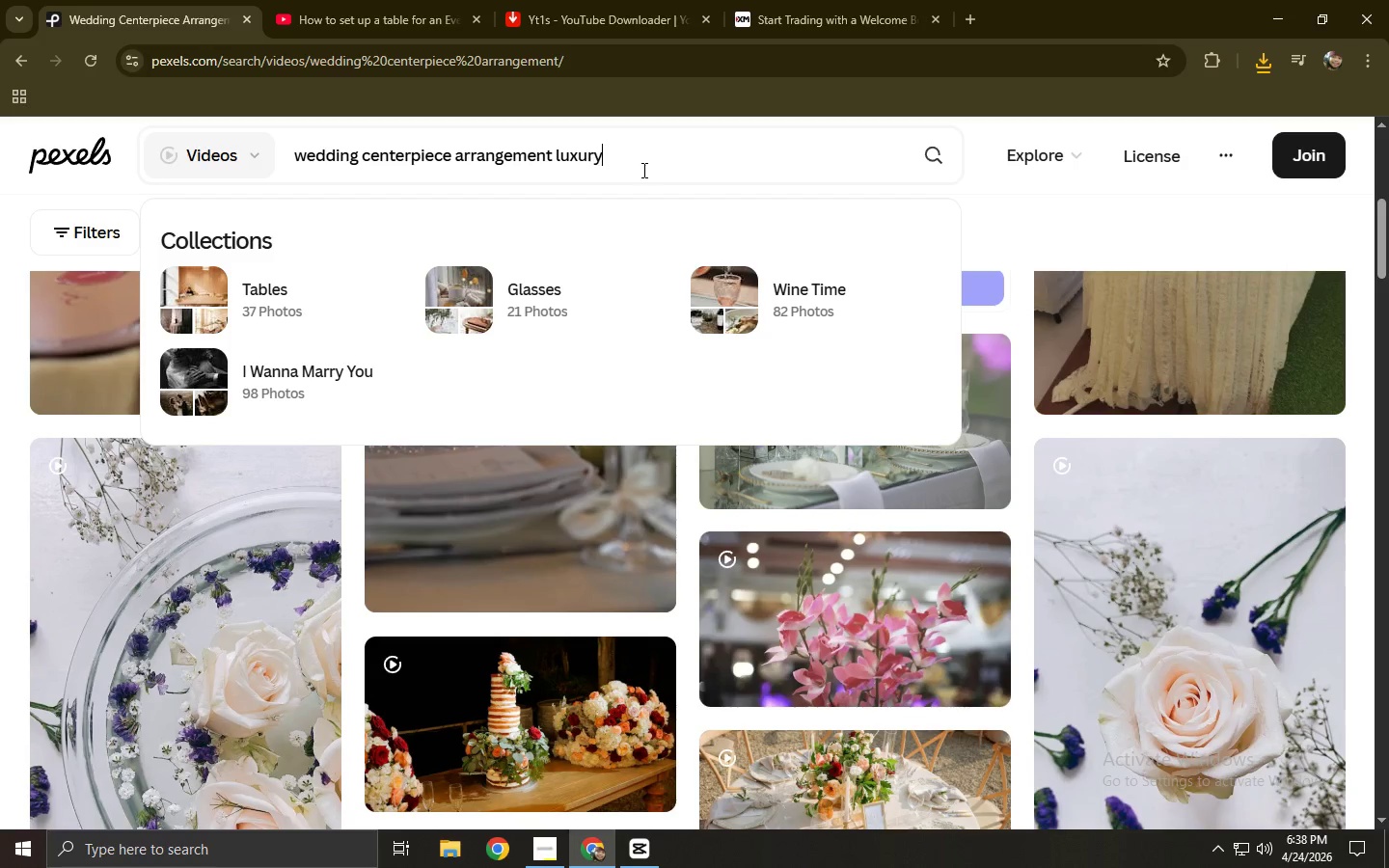 
key(Enter)
 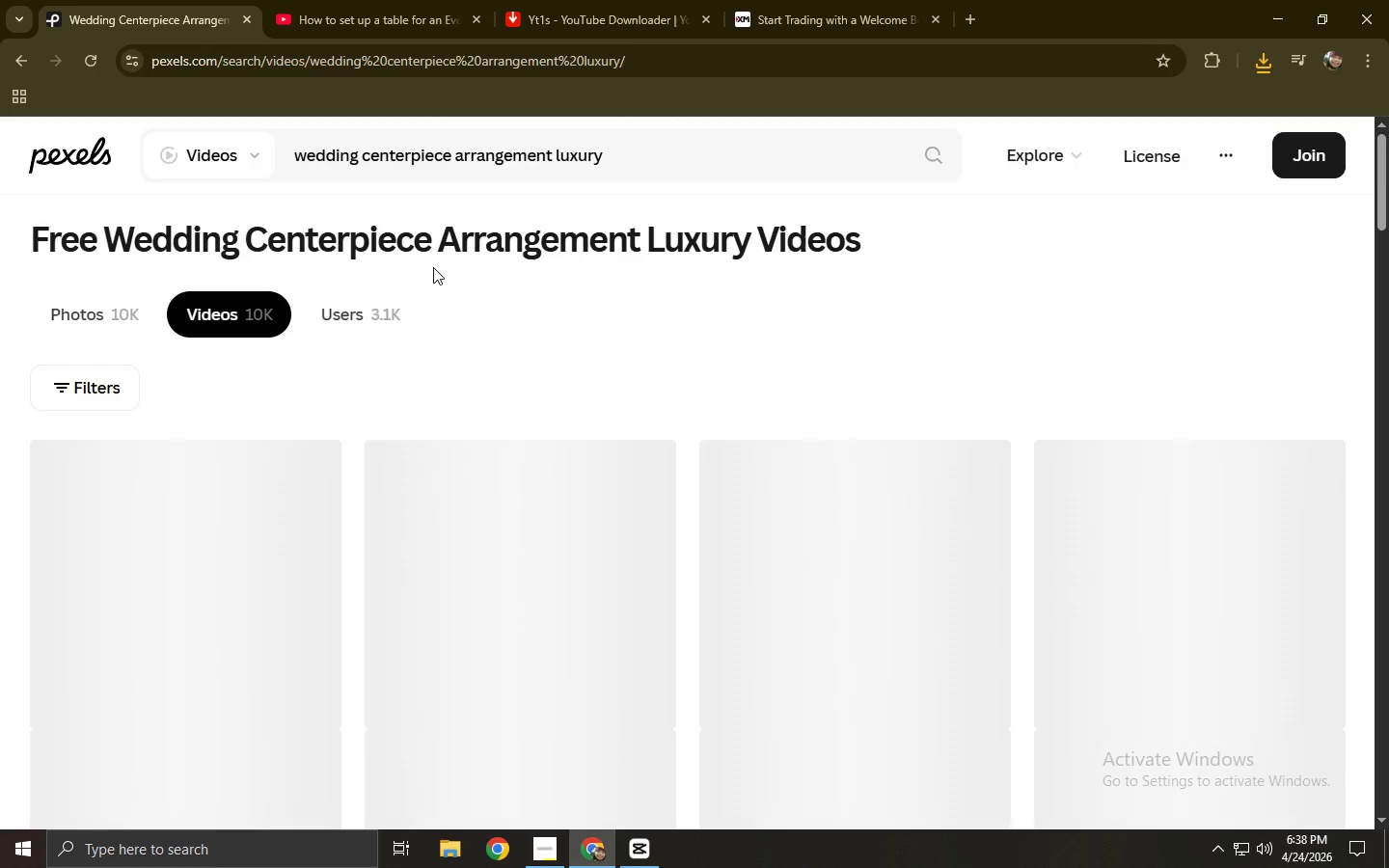 
wait(5.61)
 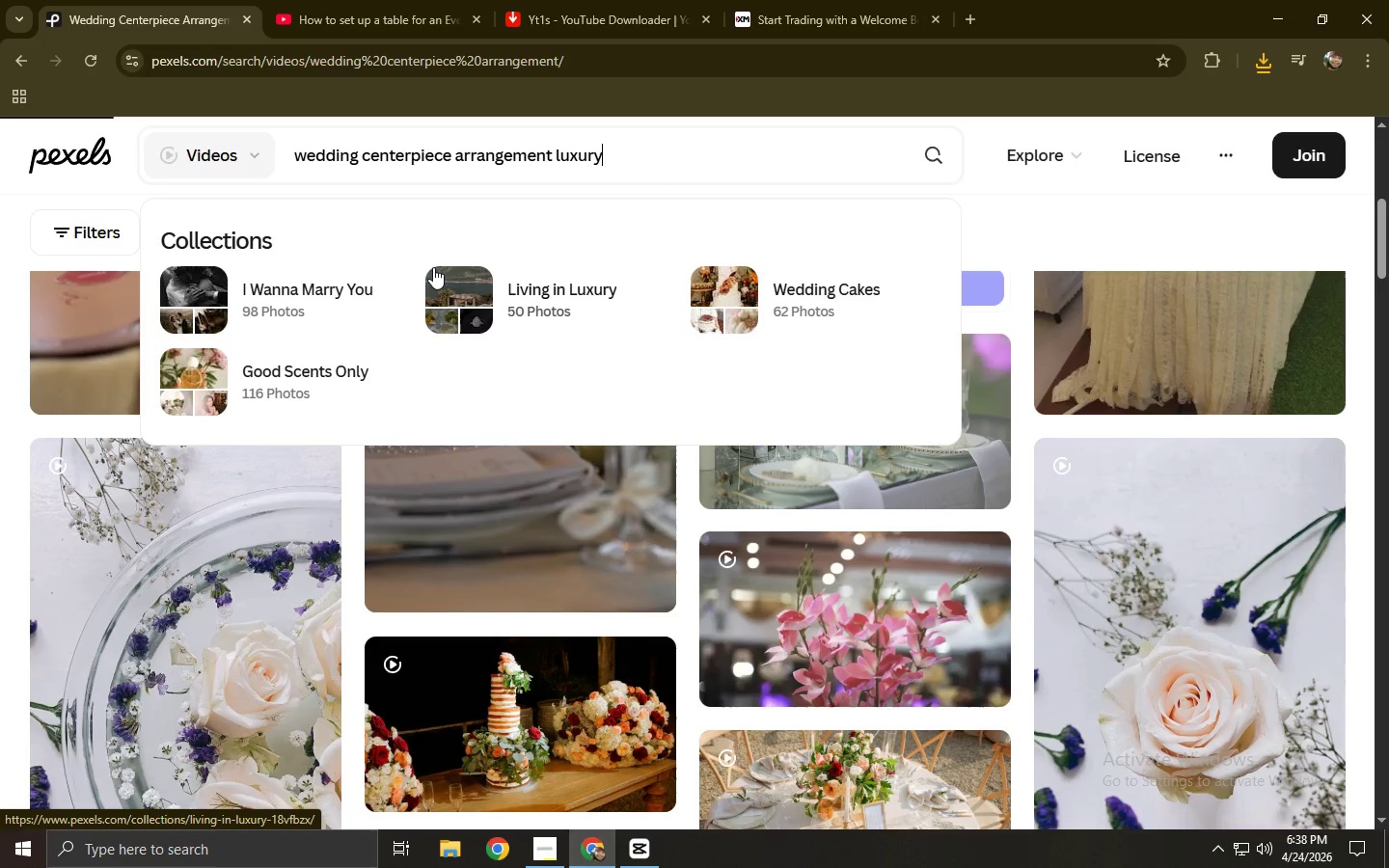 
scroll: coordinate [433, 267], scroll_direction: down, amount: 3.0
 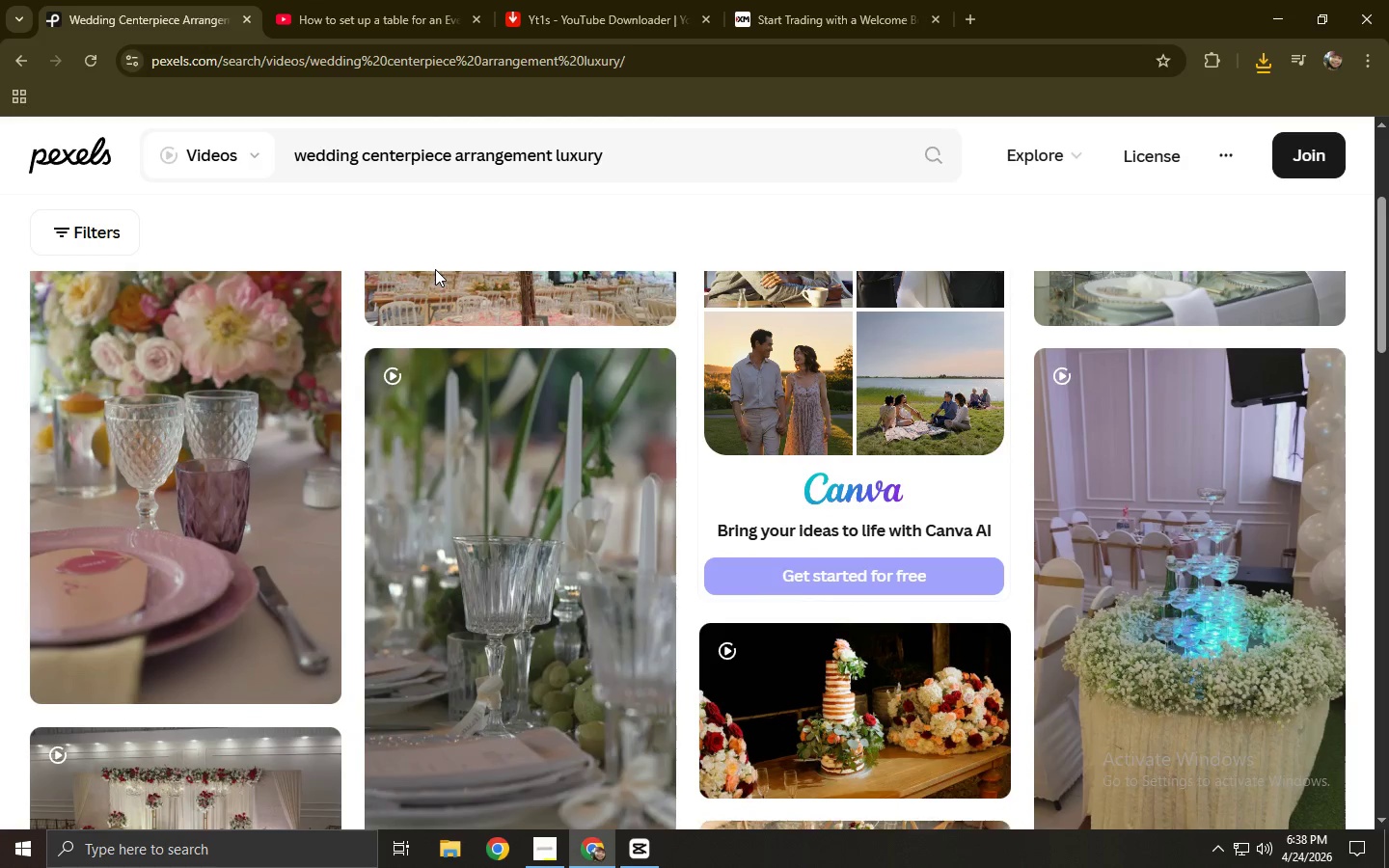 
scroll: coordinate [291, 282], scroll_direction: up, amount: 2.0
 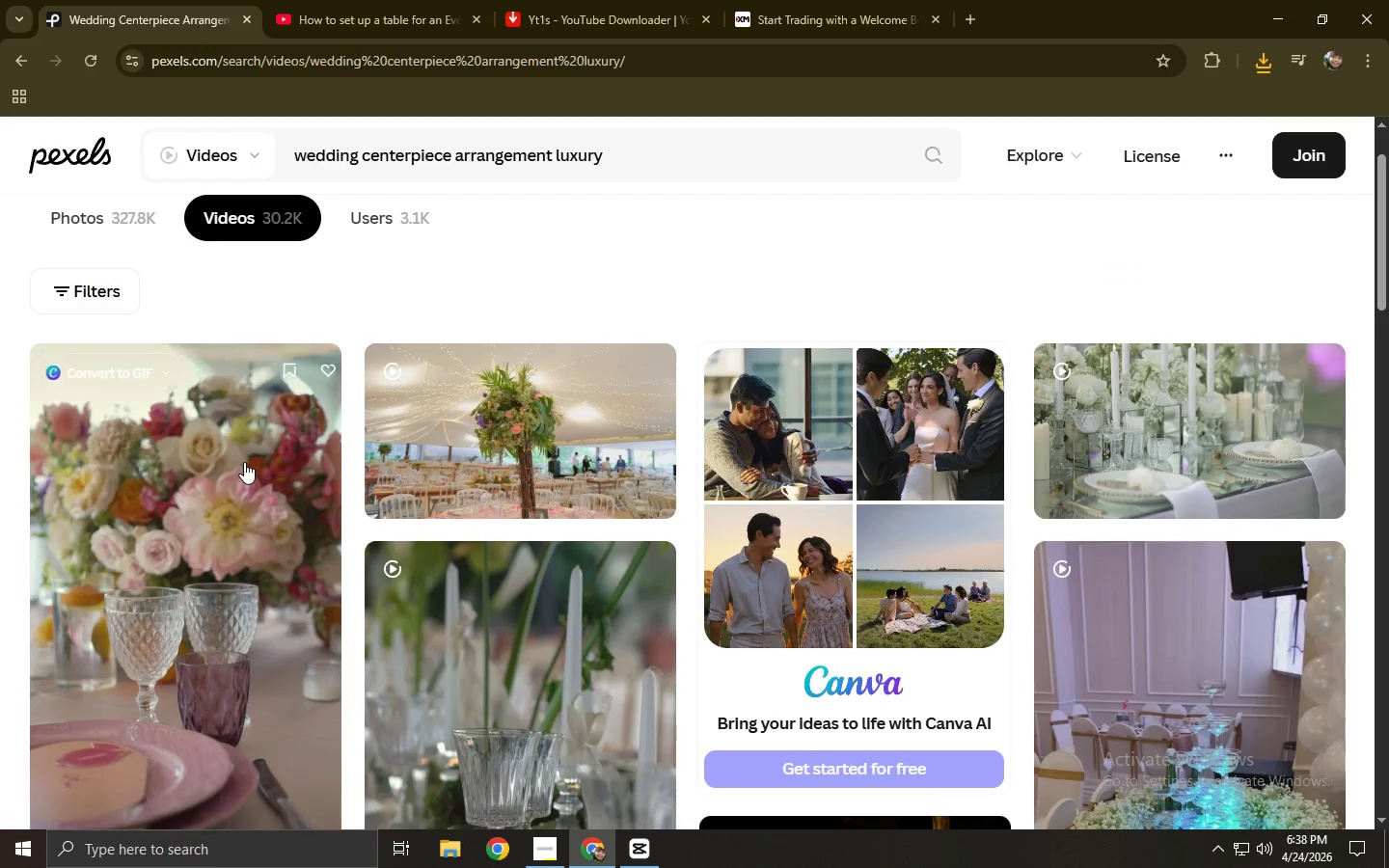 
left_click([244, 462])
 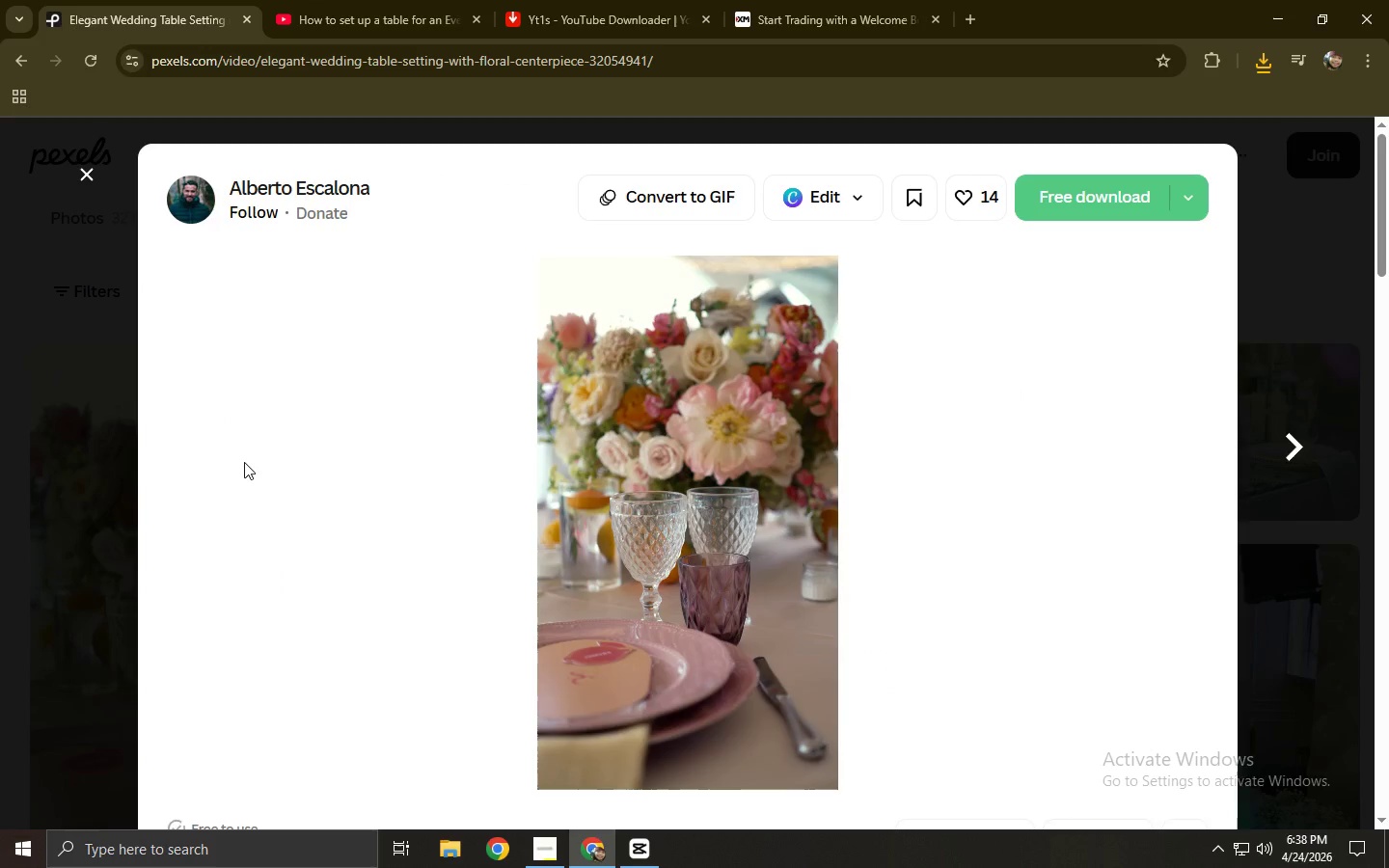 
wait(5.53)
 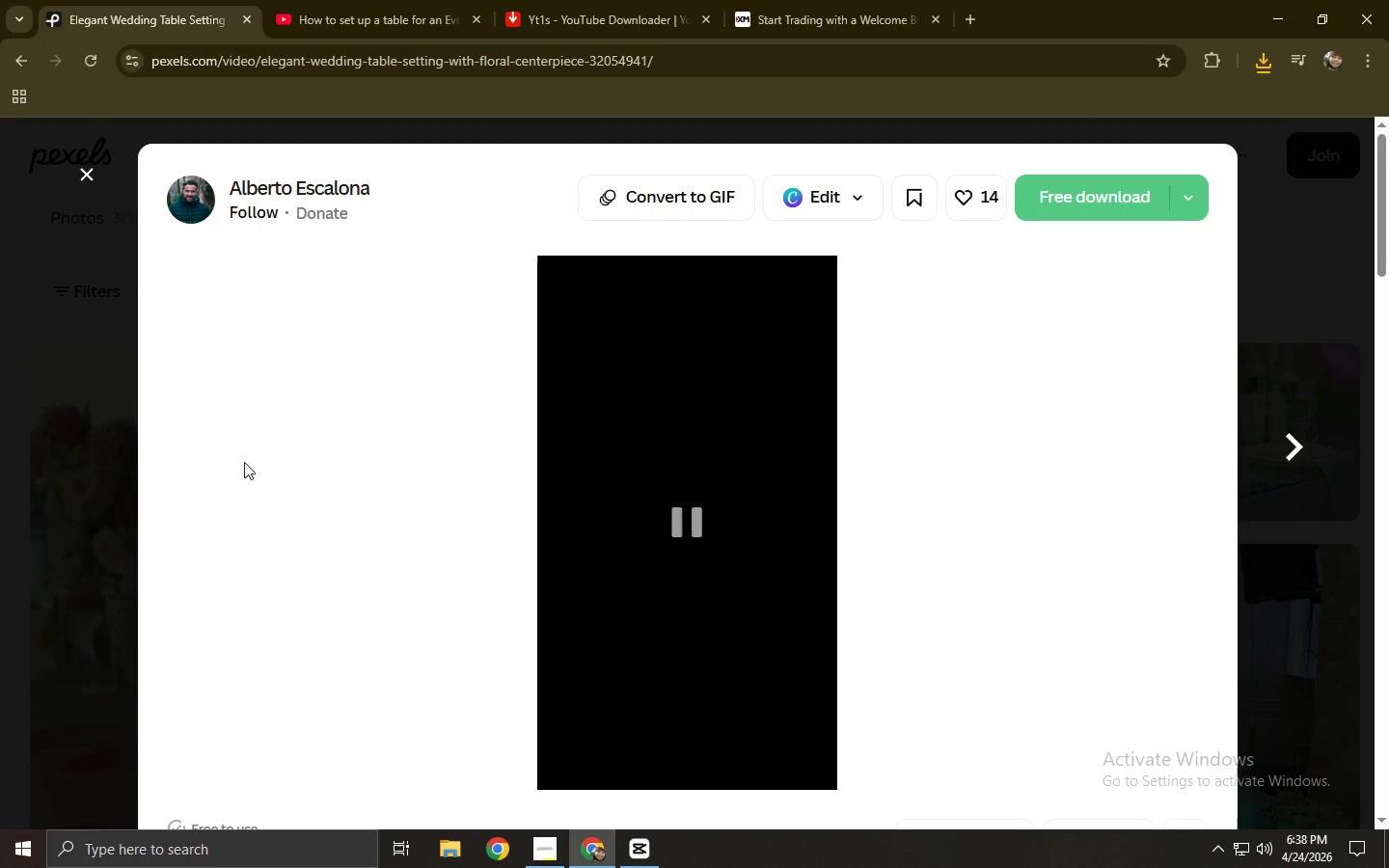 
left_click([734, 748])
 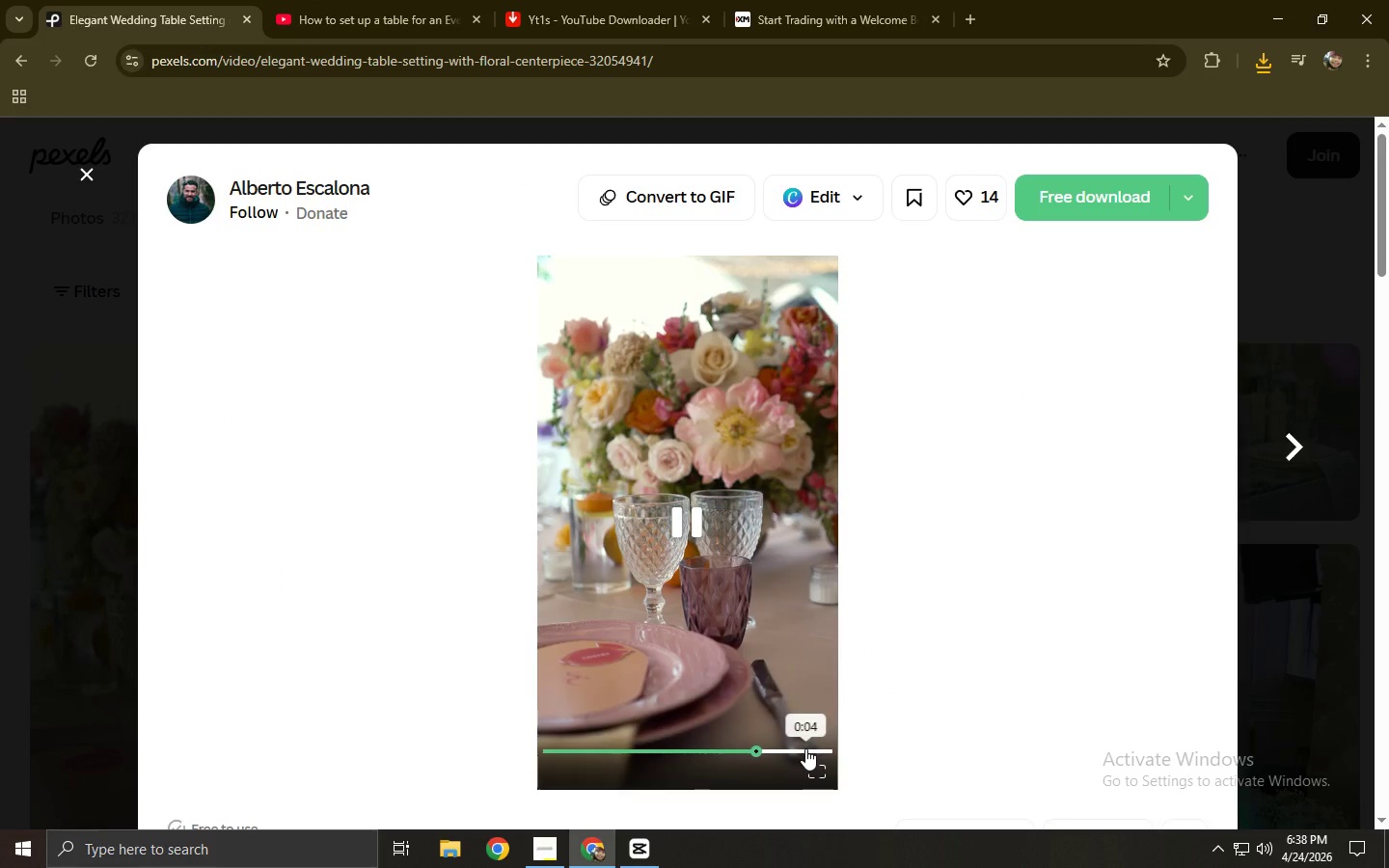 
left_click([804, 748])
 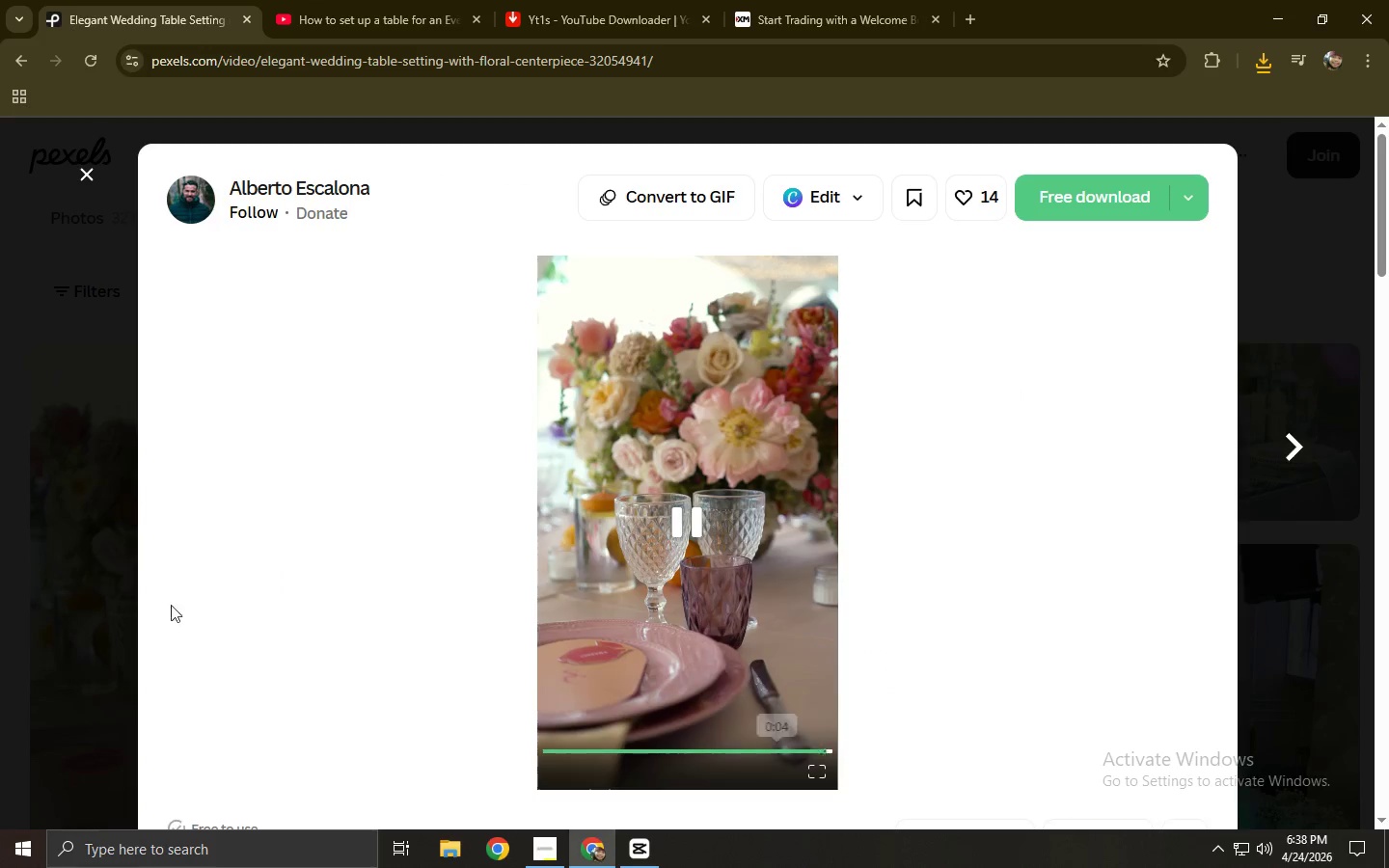 
left_click([0, 531])
 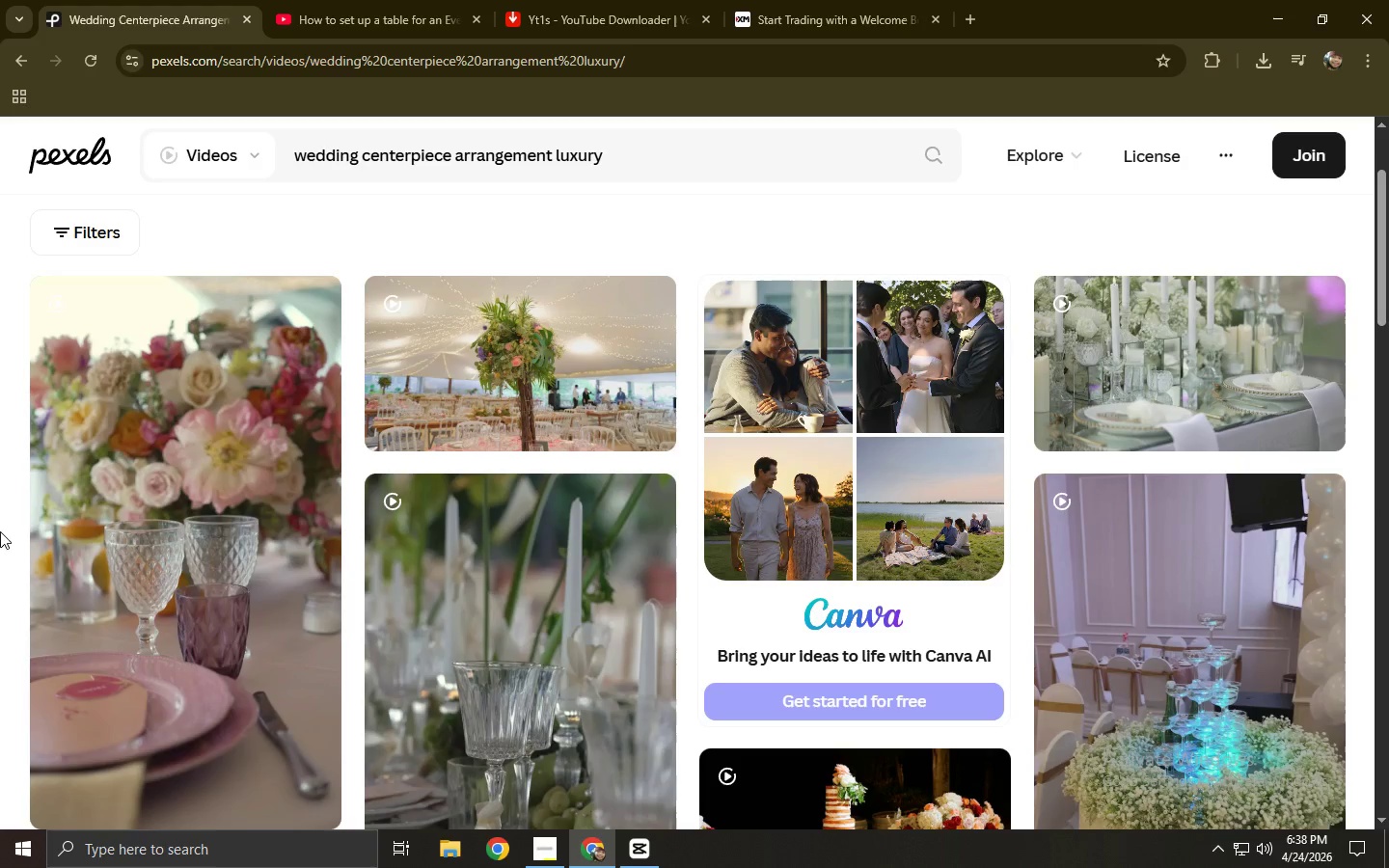 
scroll: coordinate [306, 507], scroll_direction: down, amount: 4.0
 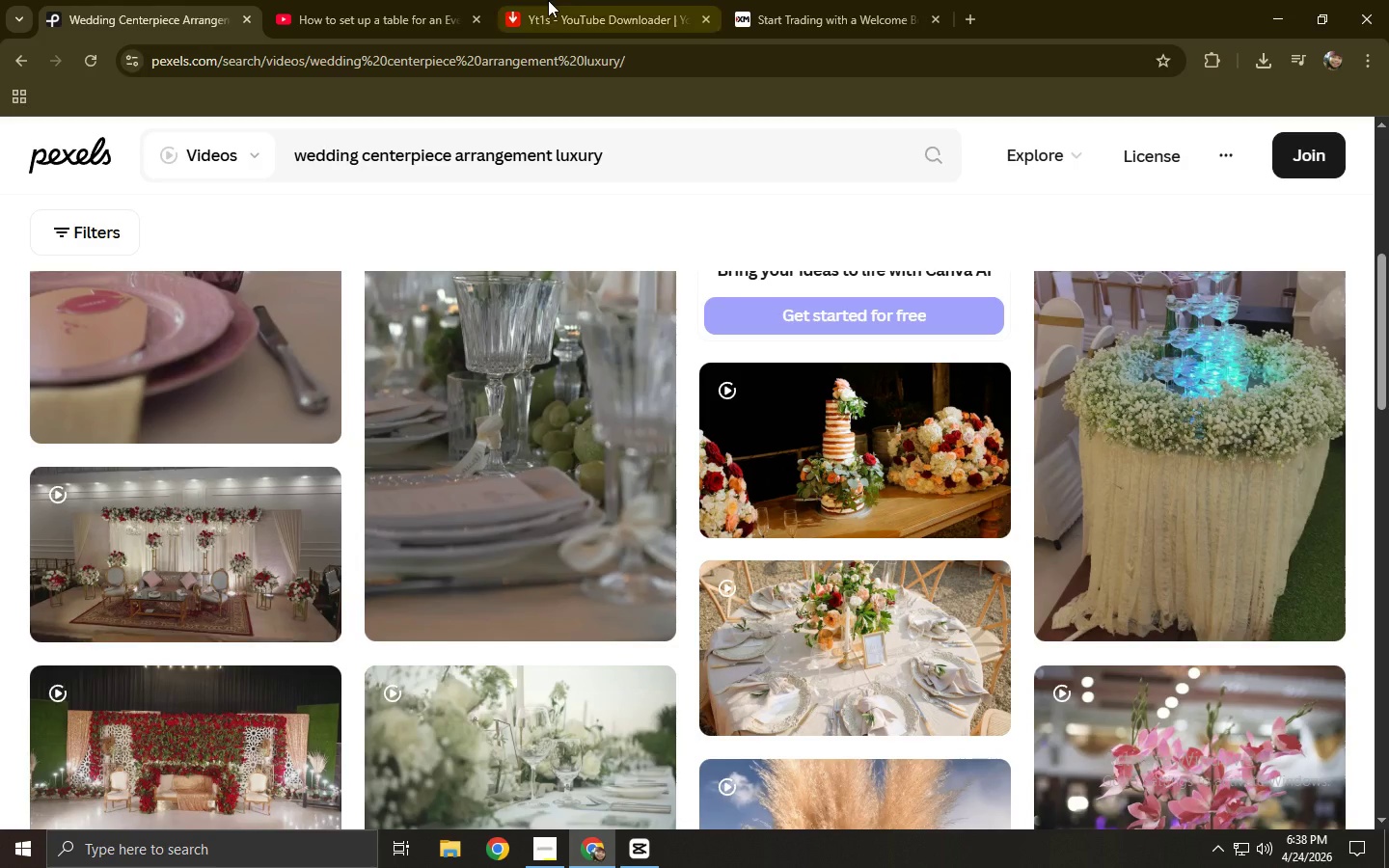 
left_click([373, 0])
 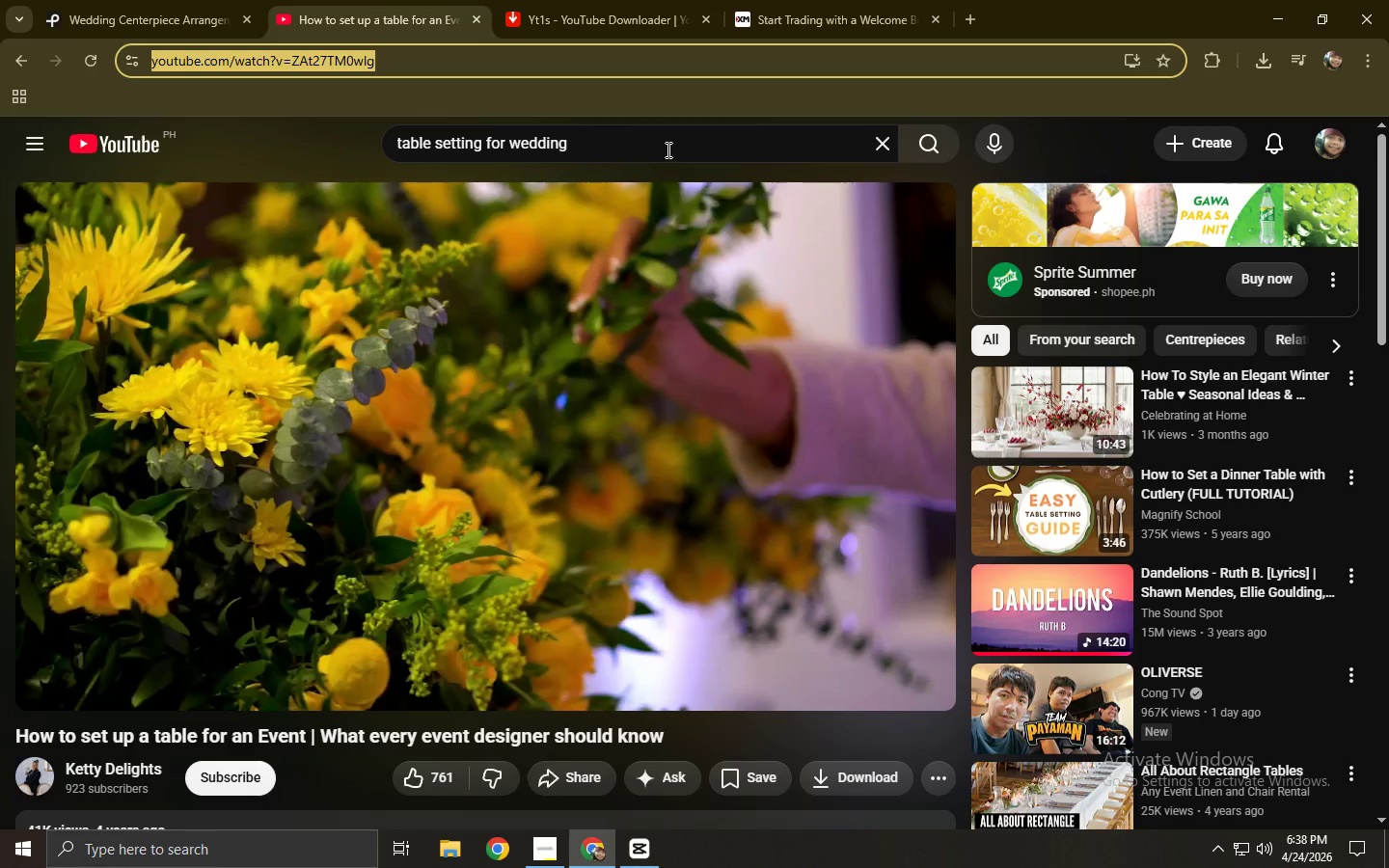 
left_click_drag(start_coordinate=[661, 150], to_coordinate=[292, 151])
 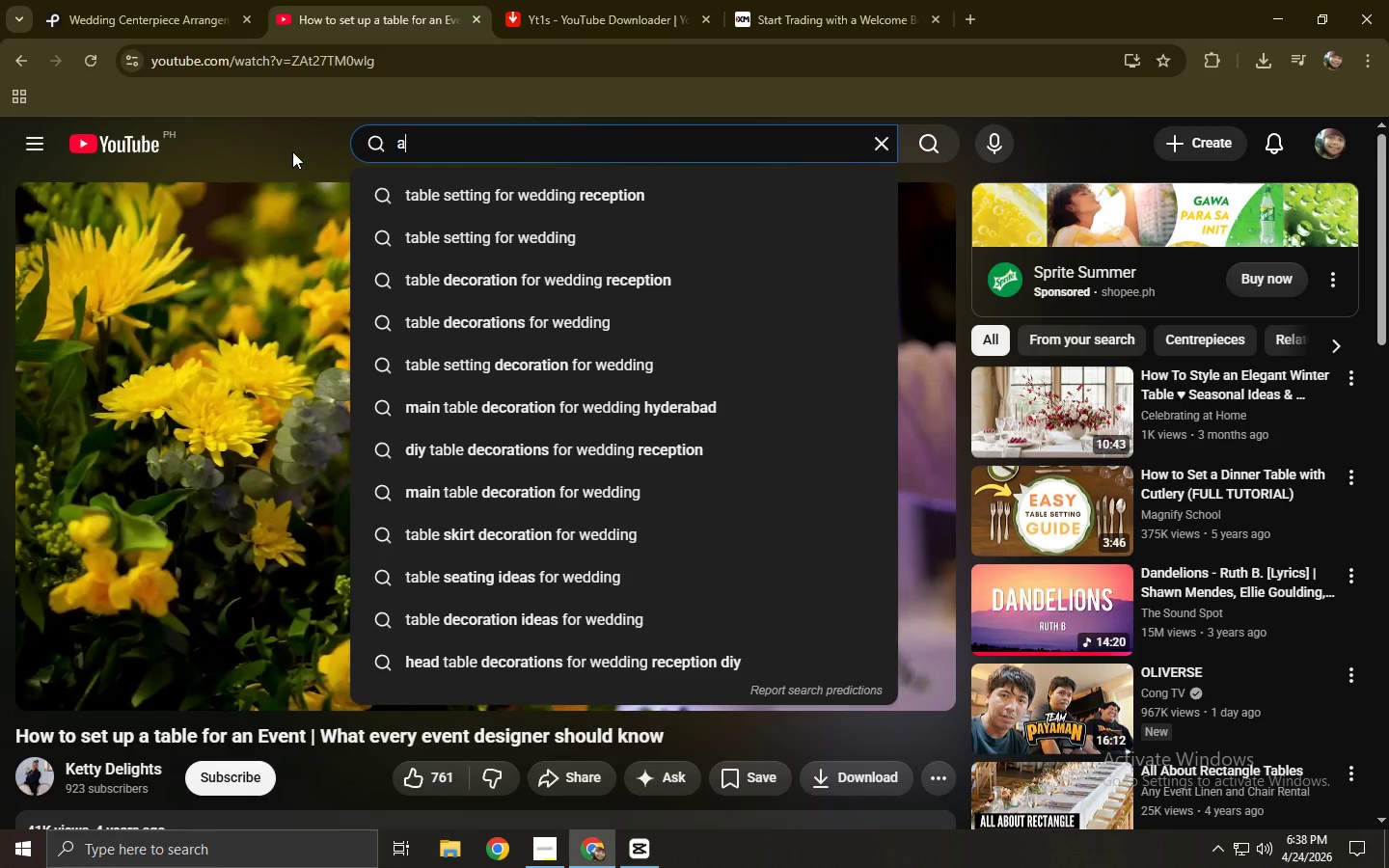 
type(arranging a)
 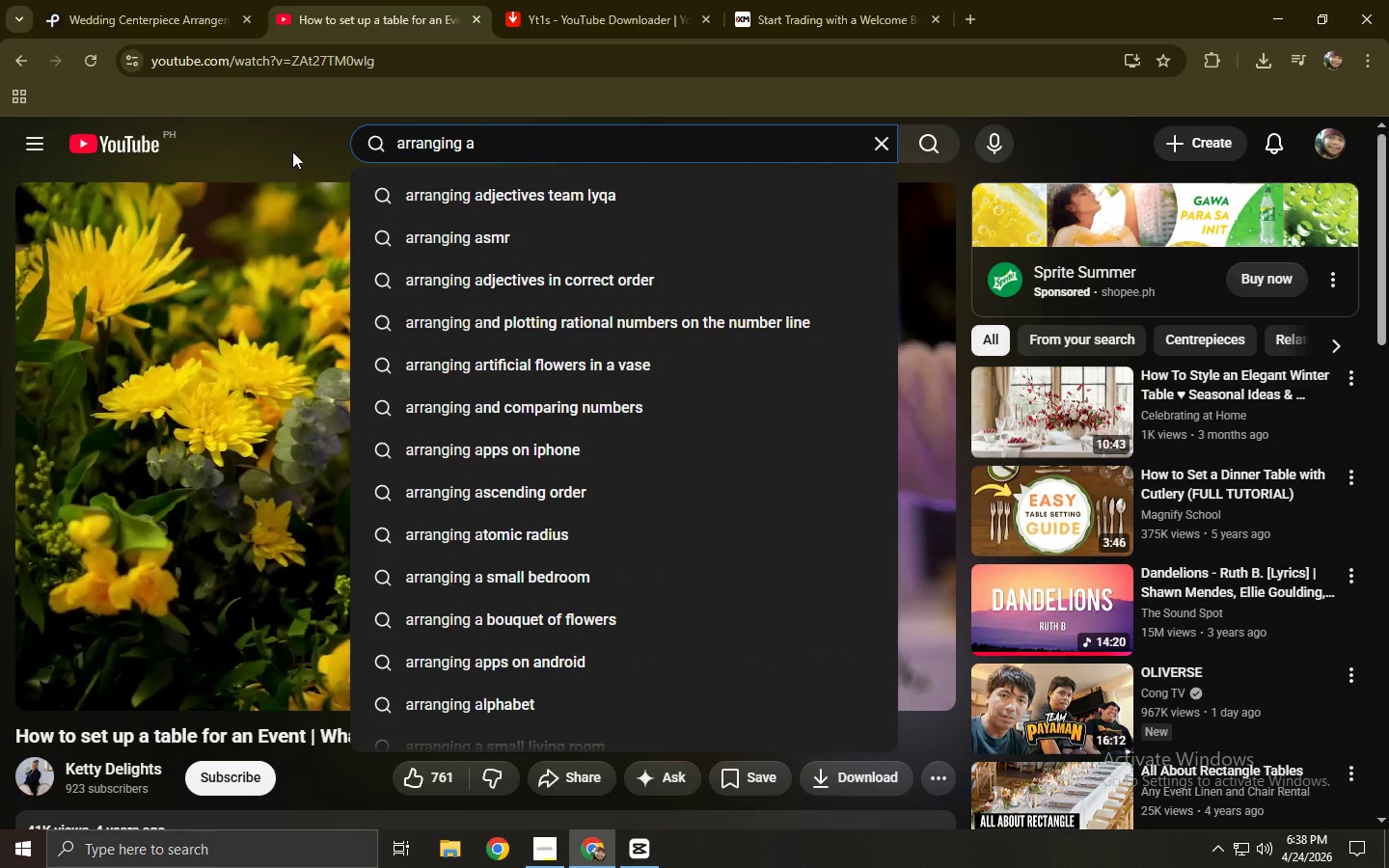 
key(Space)
 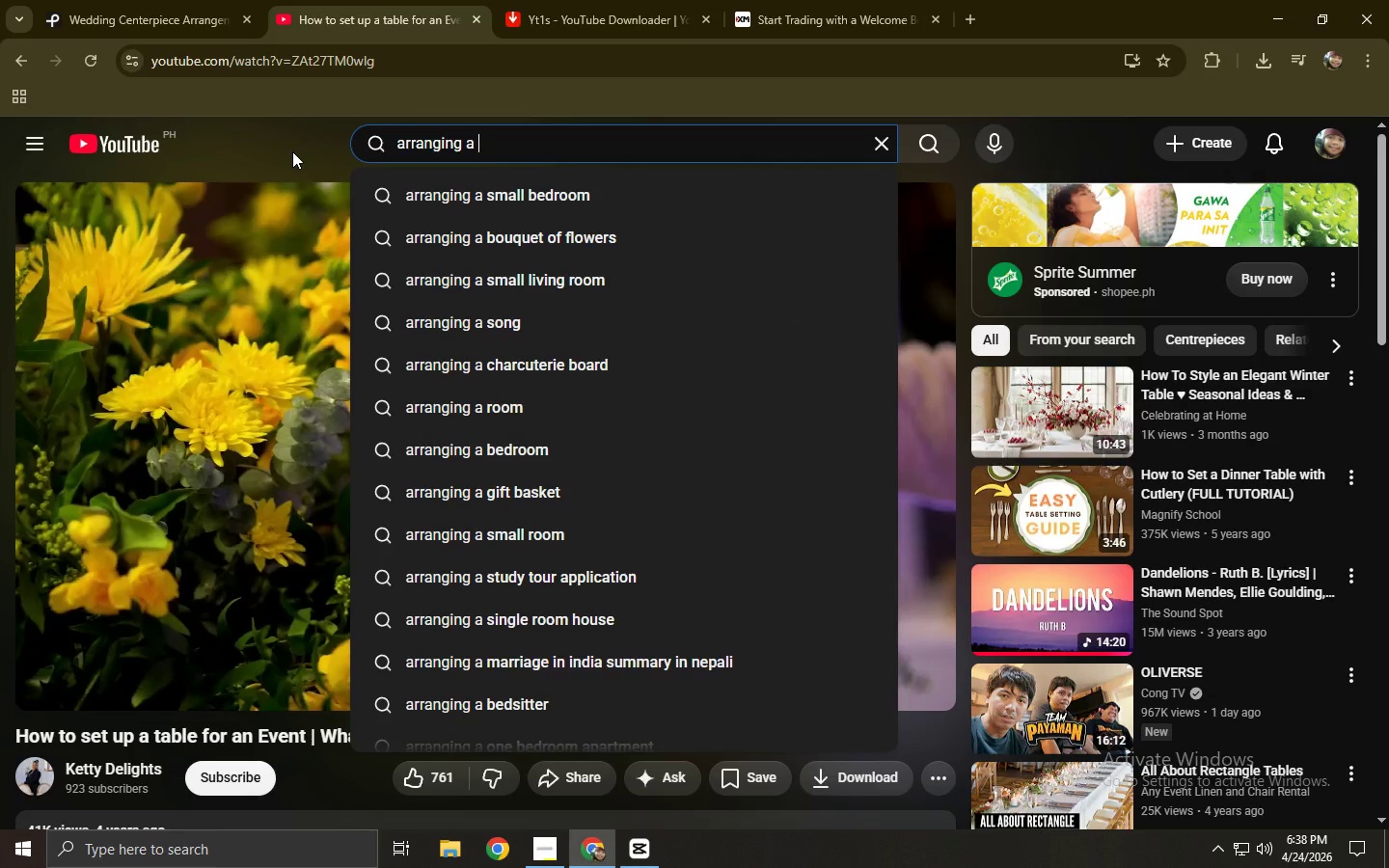 
type(wedding table)
 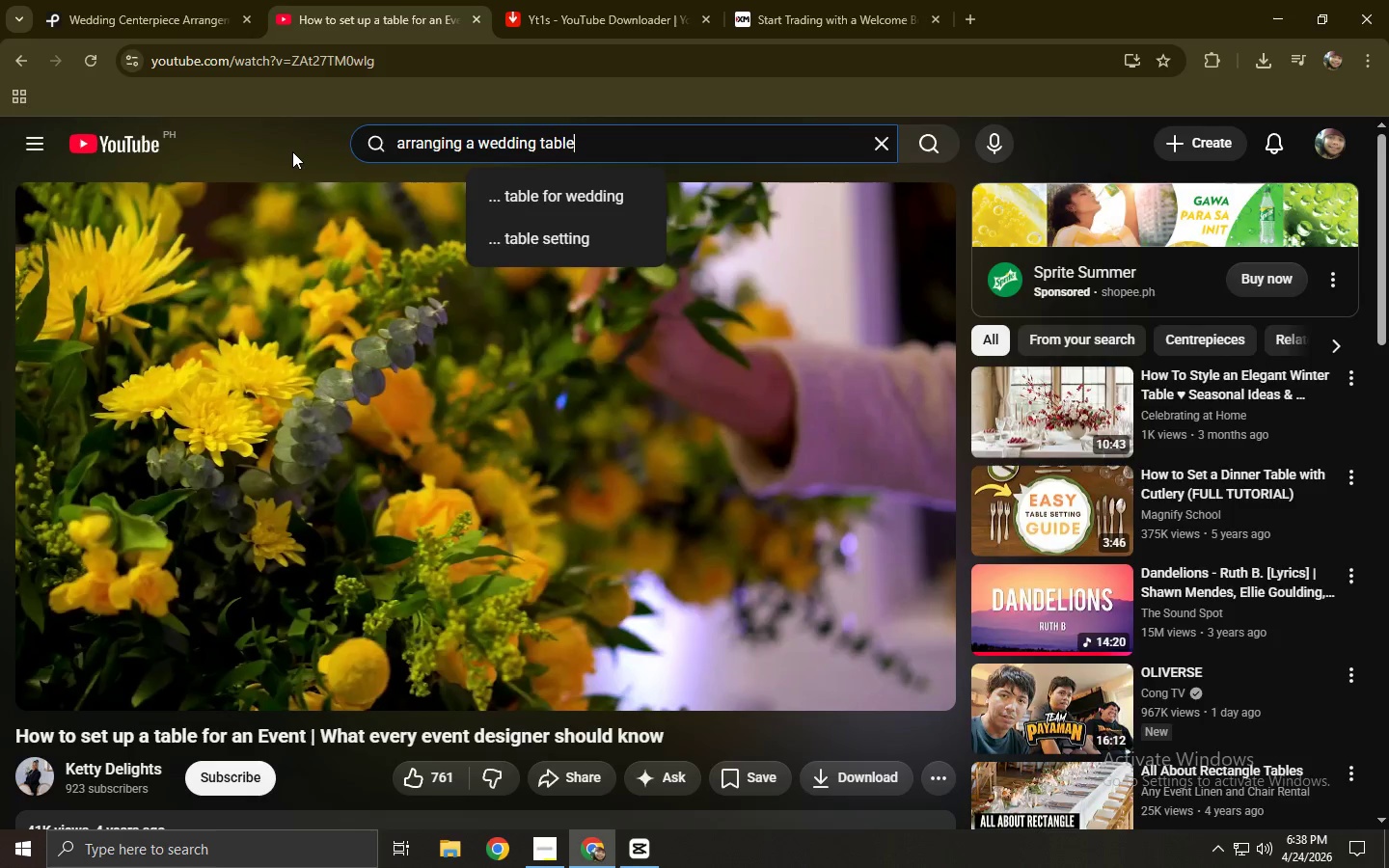 
key(Enter)
 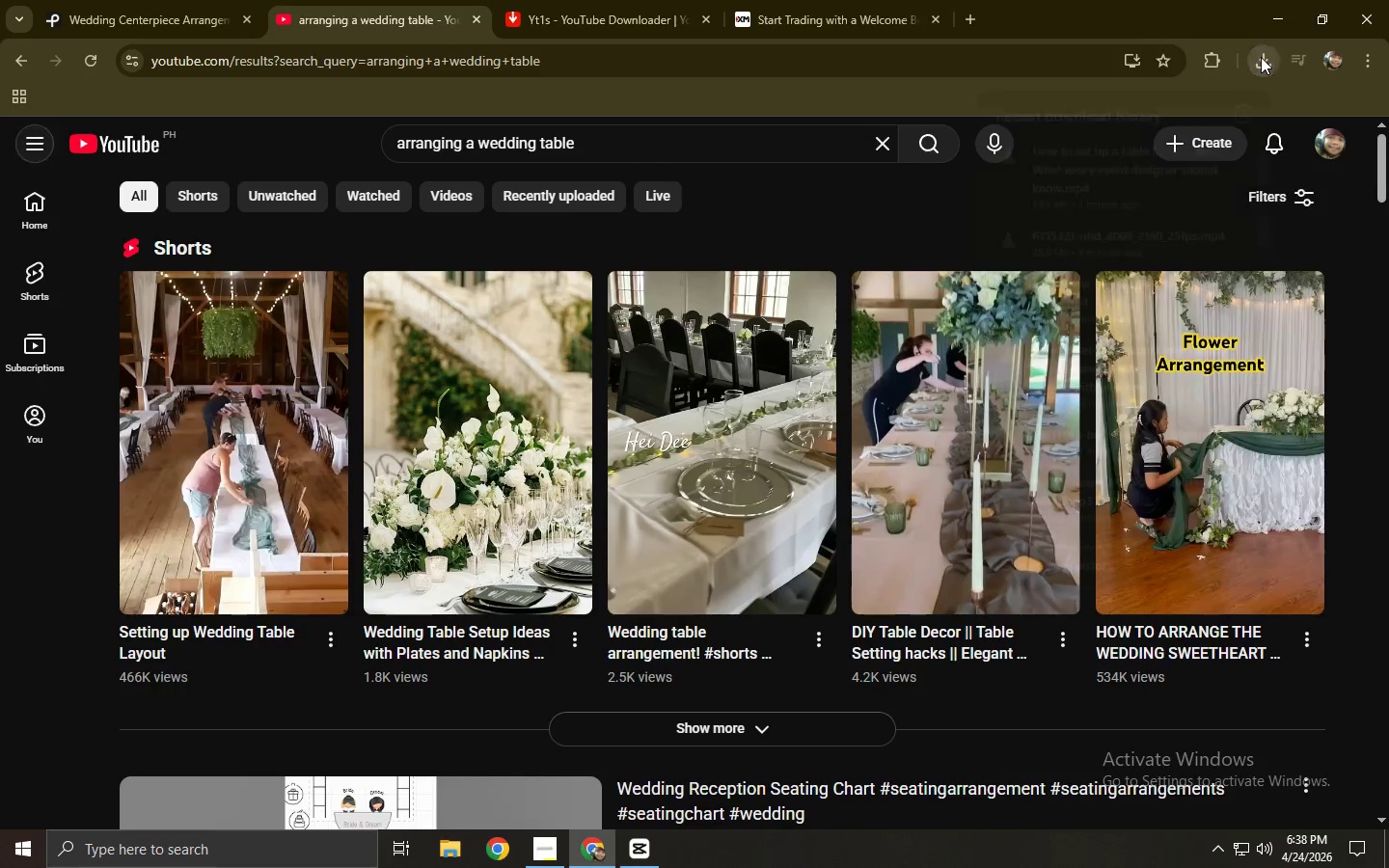 
left_click([1264, 57])
 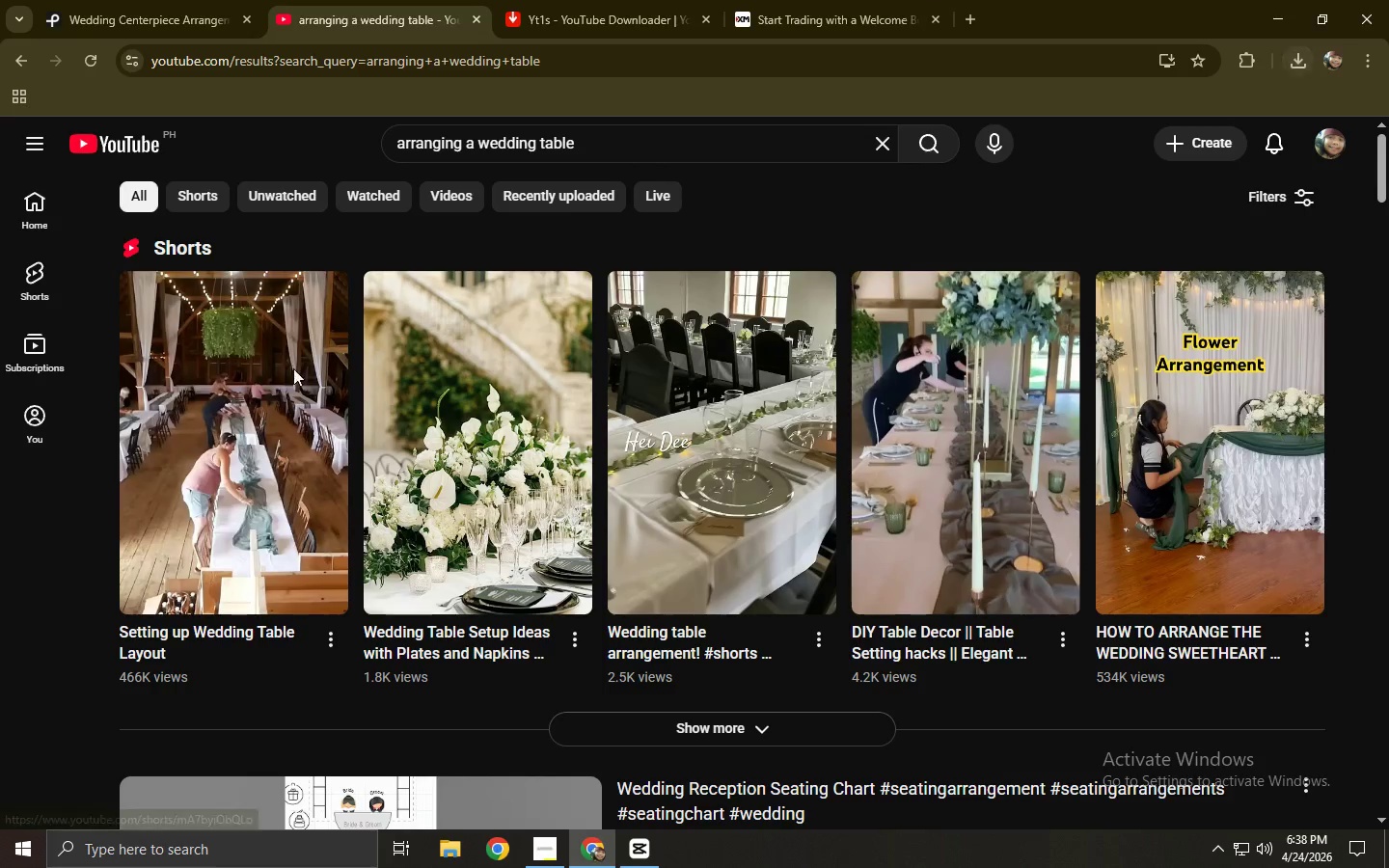 
scroll: coordinate [370, 442], scroll_direction: down, amount: 19.0
 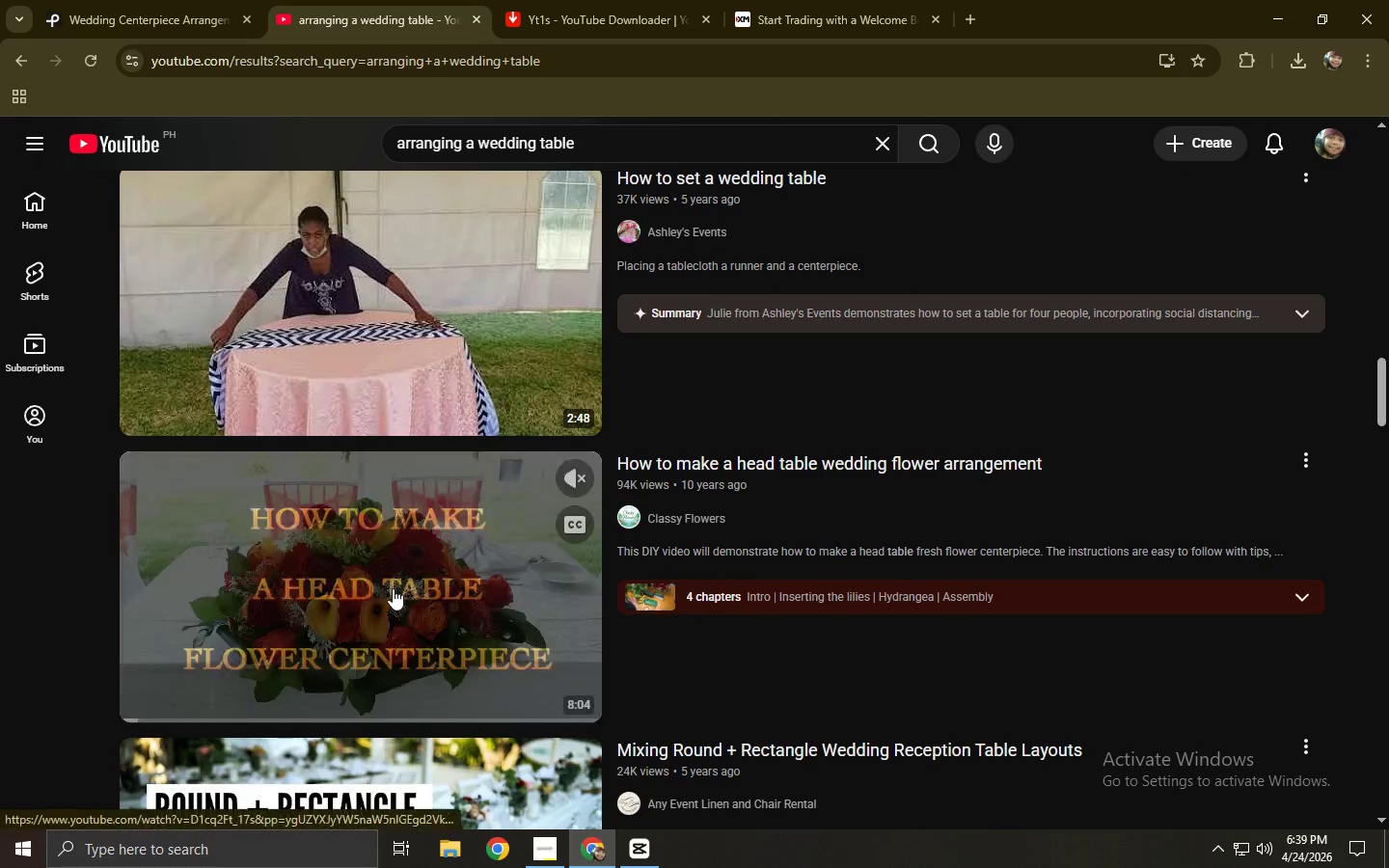 
left_click([171, 715])
 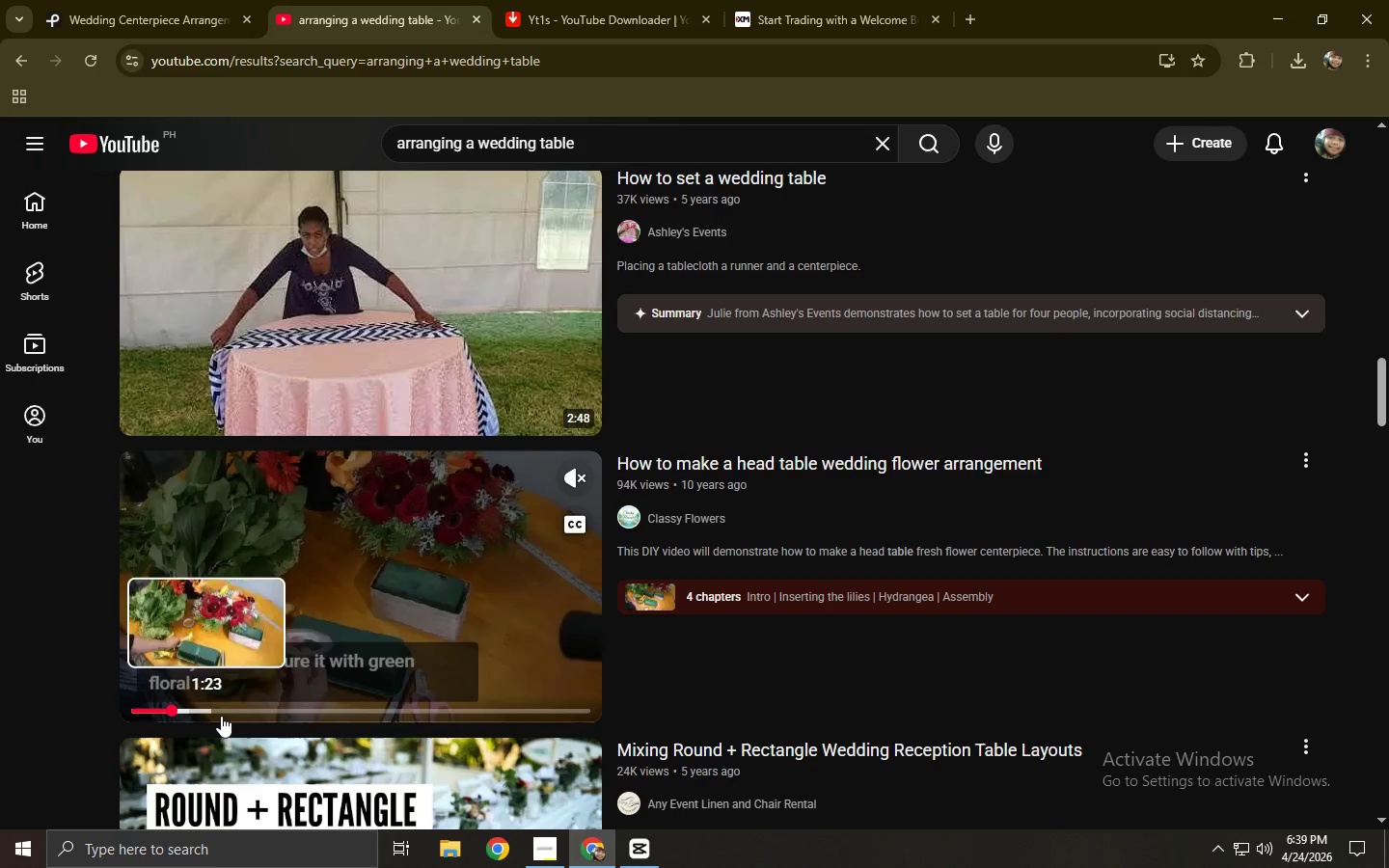 
left_click([225, 716])
 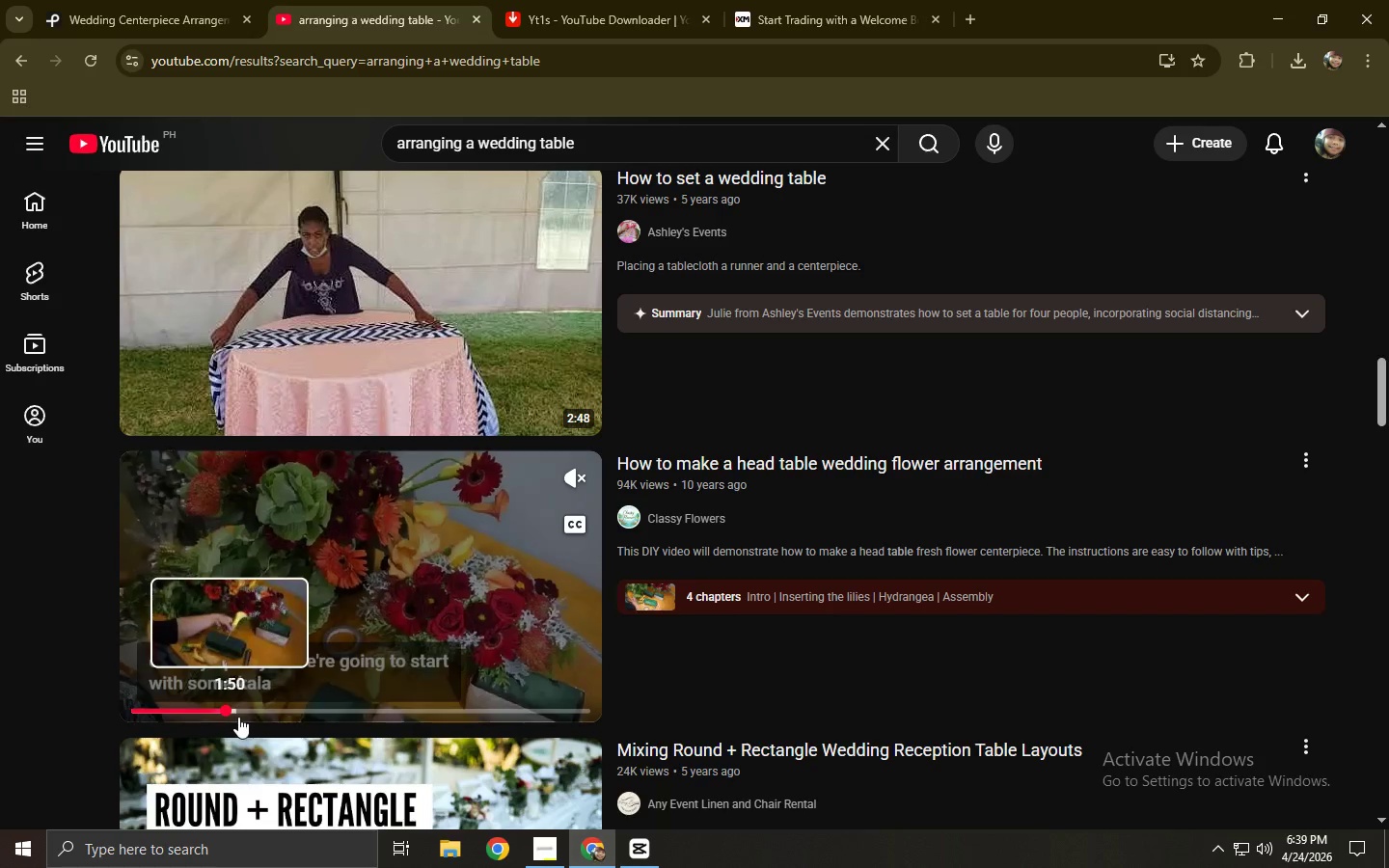 
left_click([286, 717])
 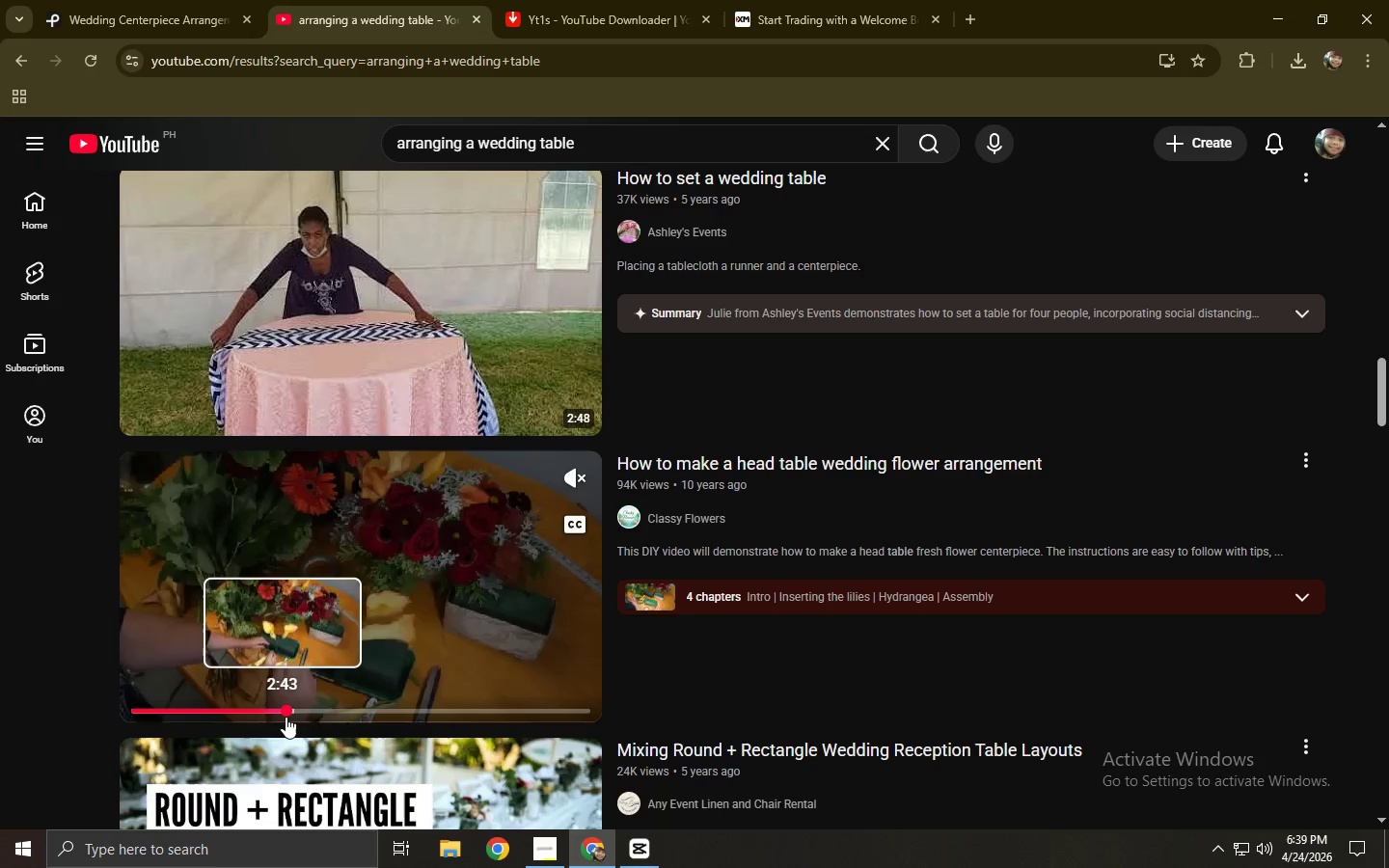 
left_click([321, 717])
 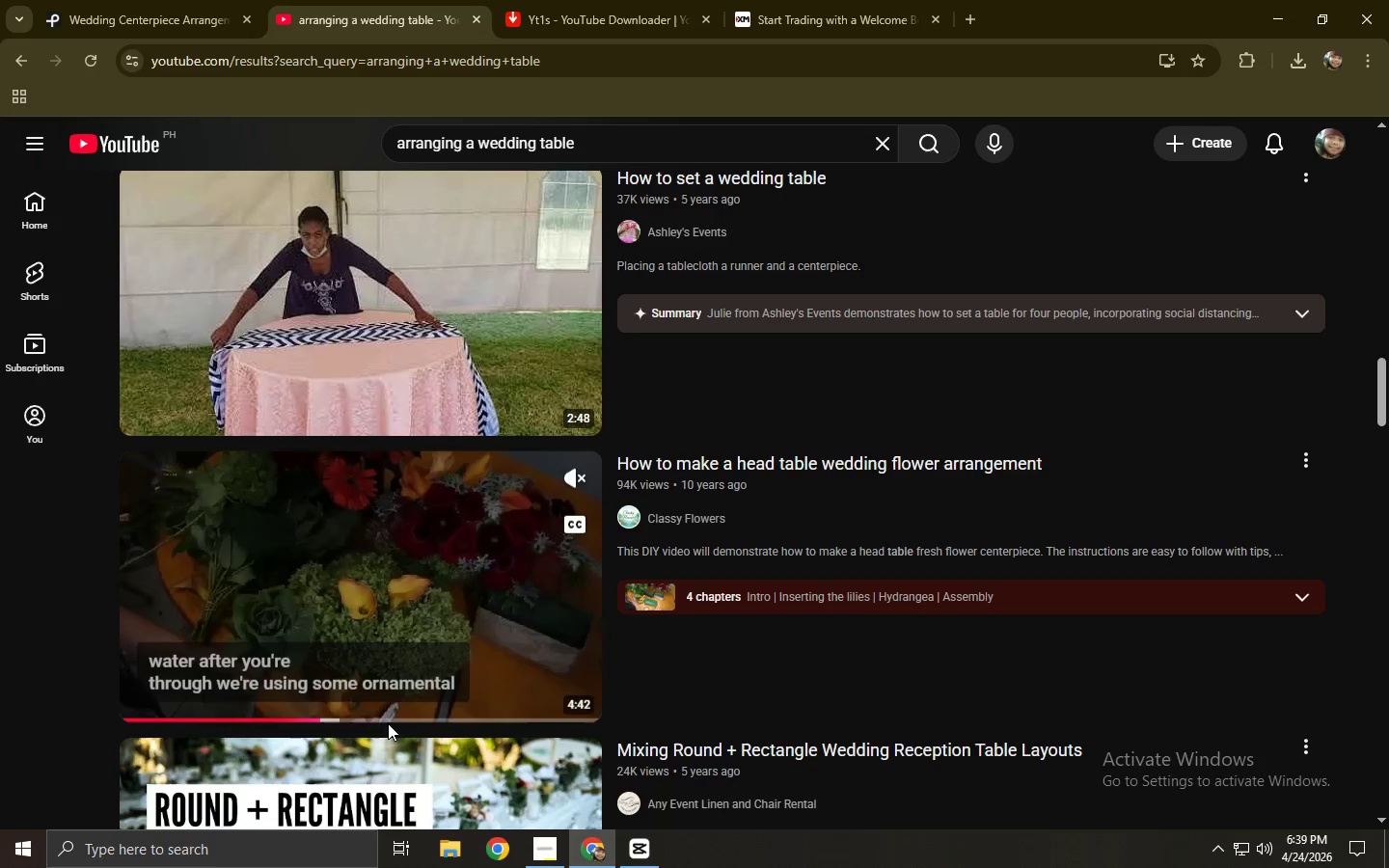 
left_click([348, 723])
 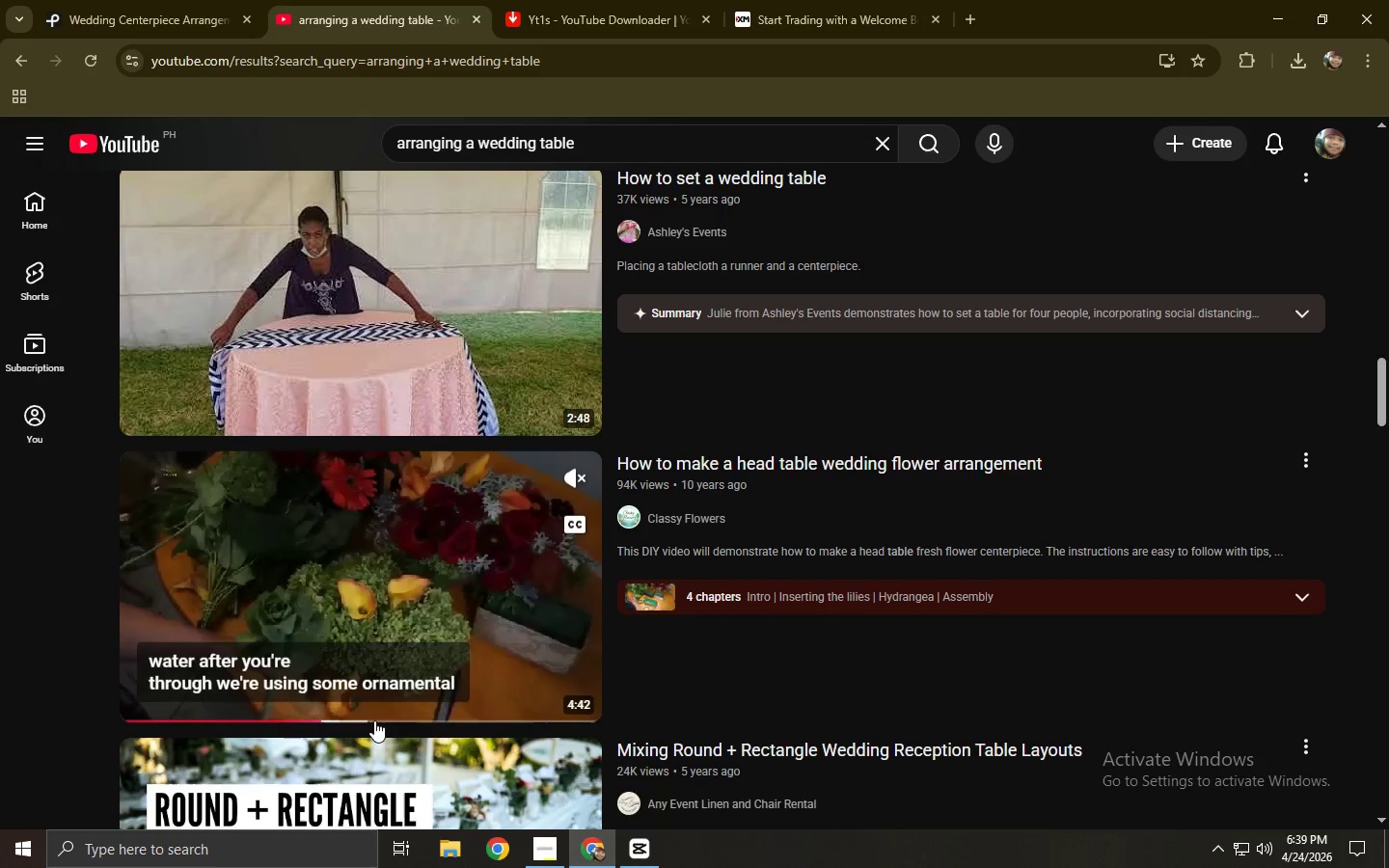 
left_click([374, 719])
 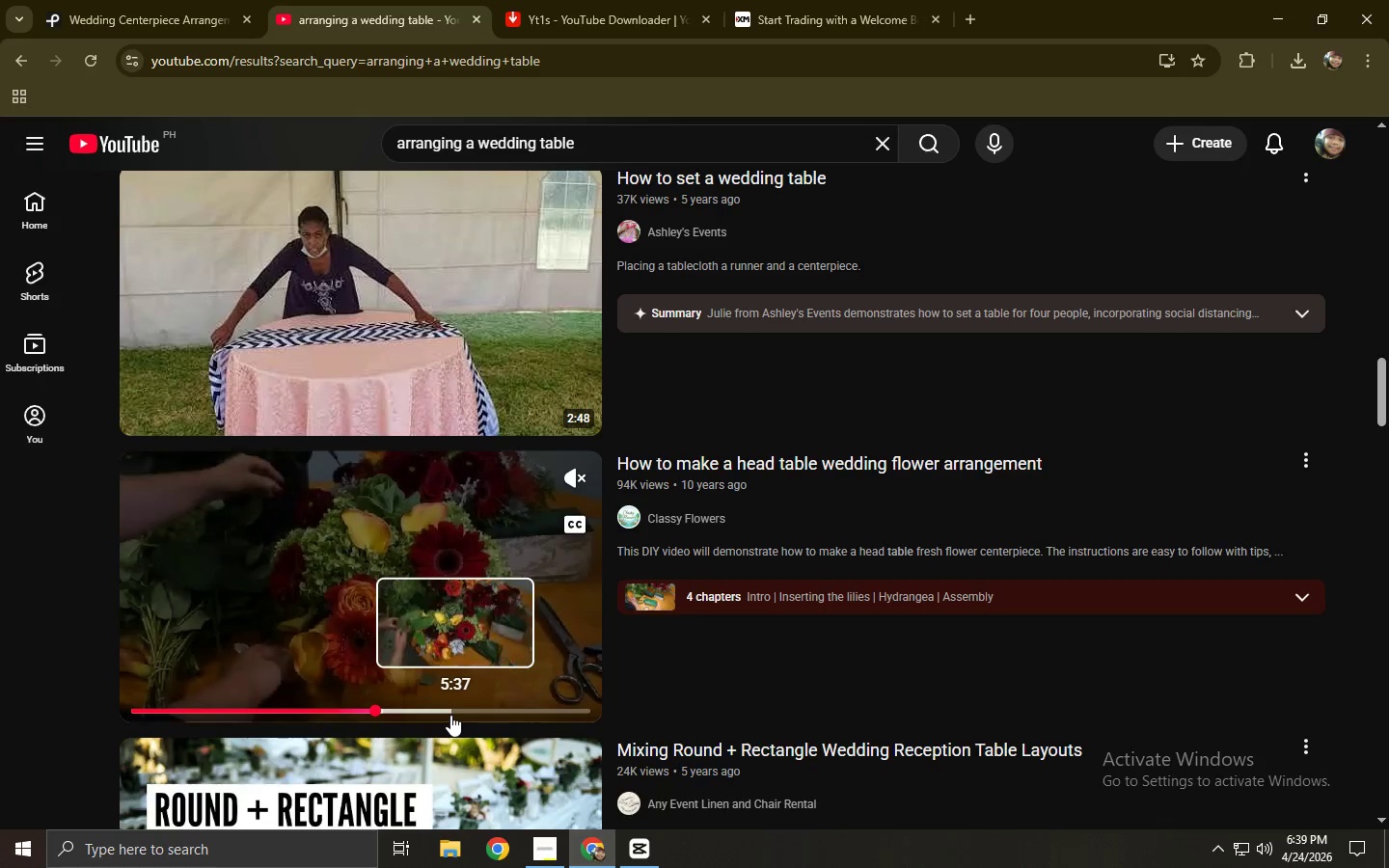 
left_click([420, 715])
 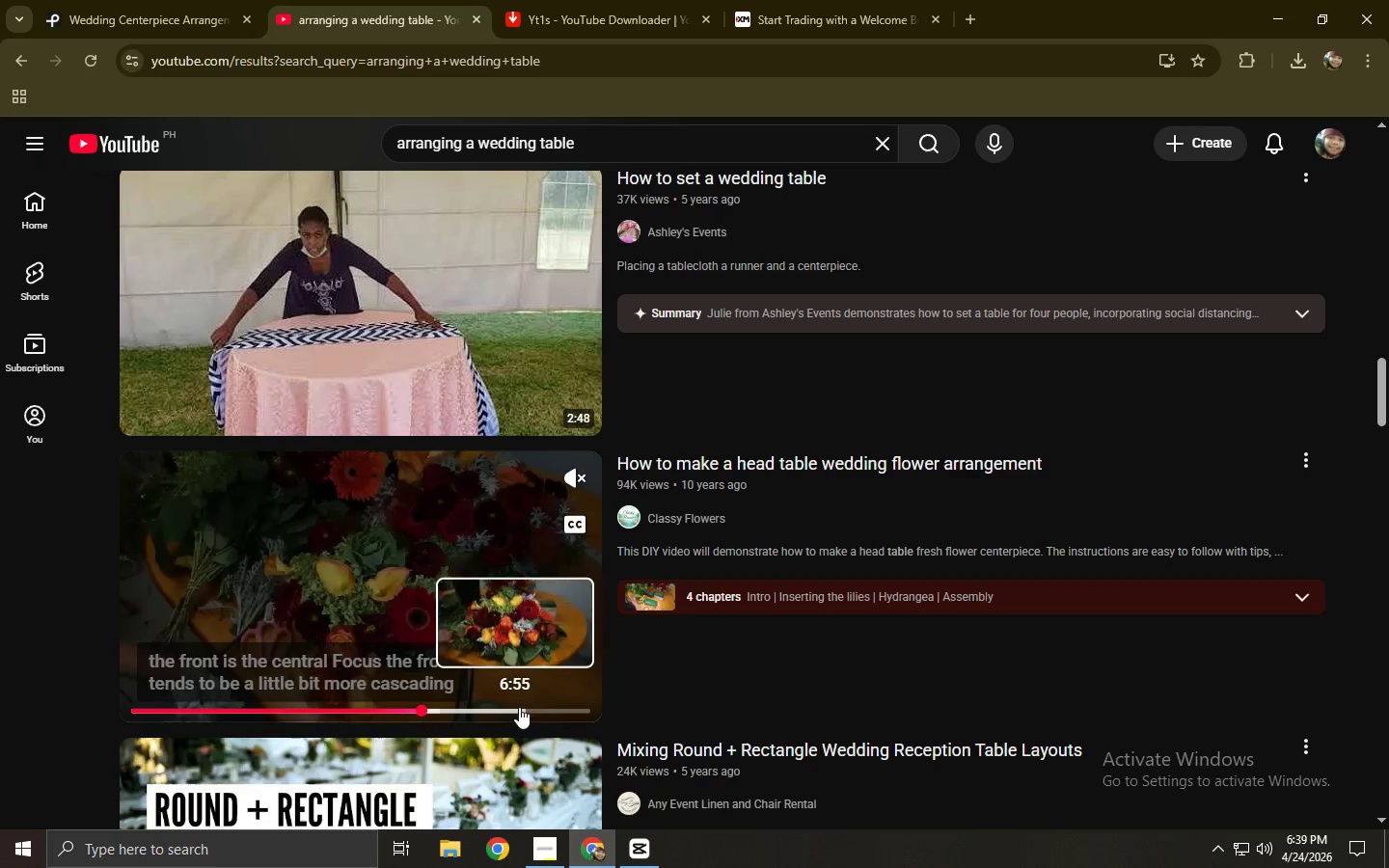 
left_click([487, 707])
 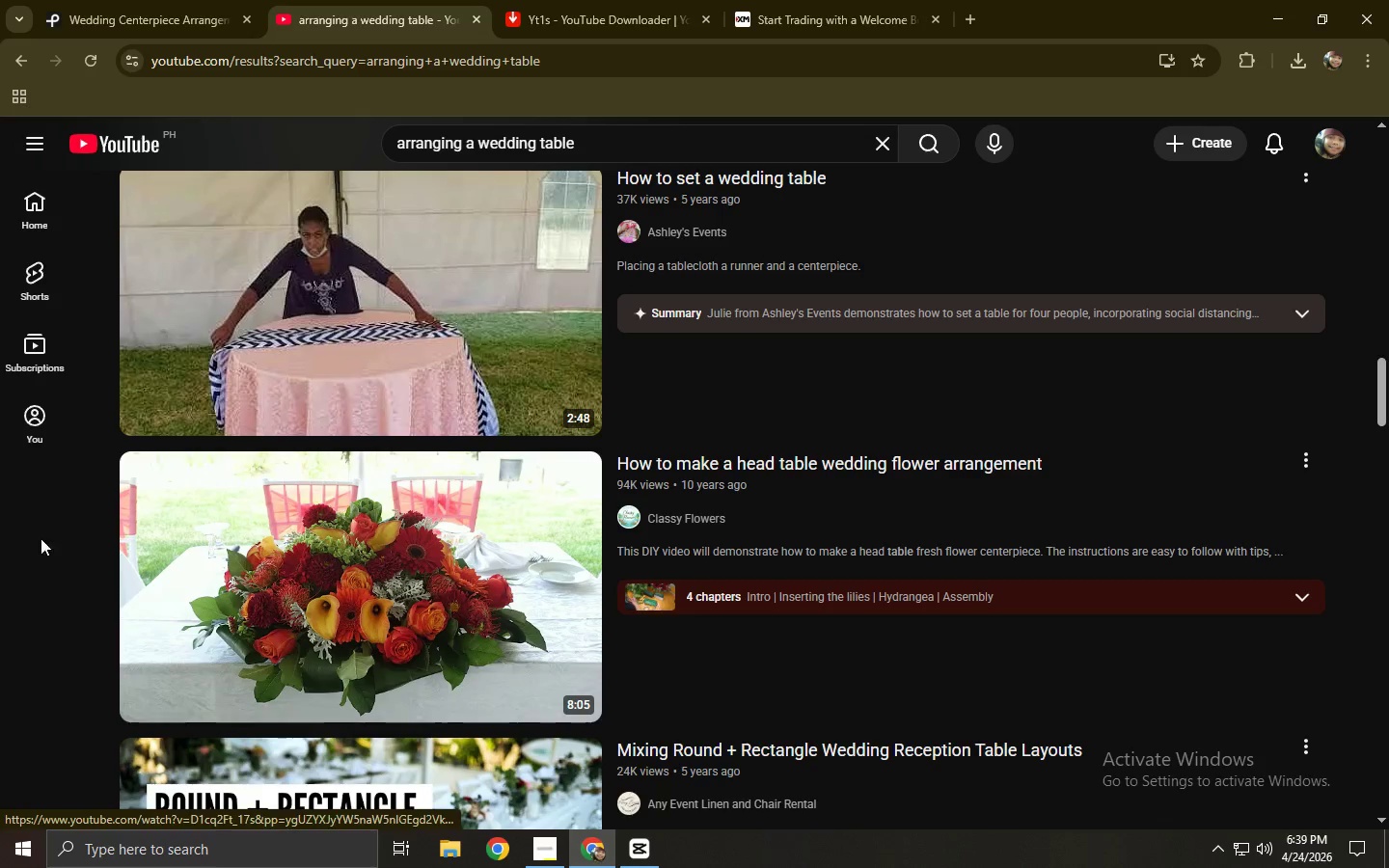 
left_click([147, 0])
 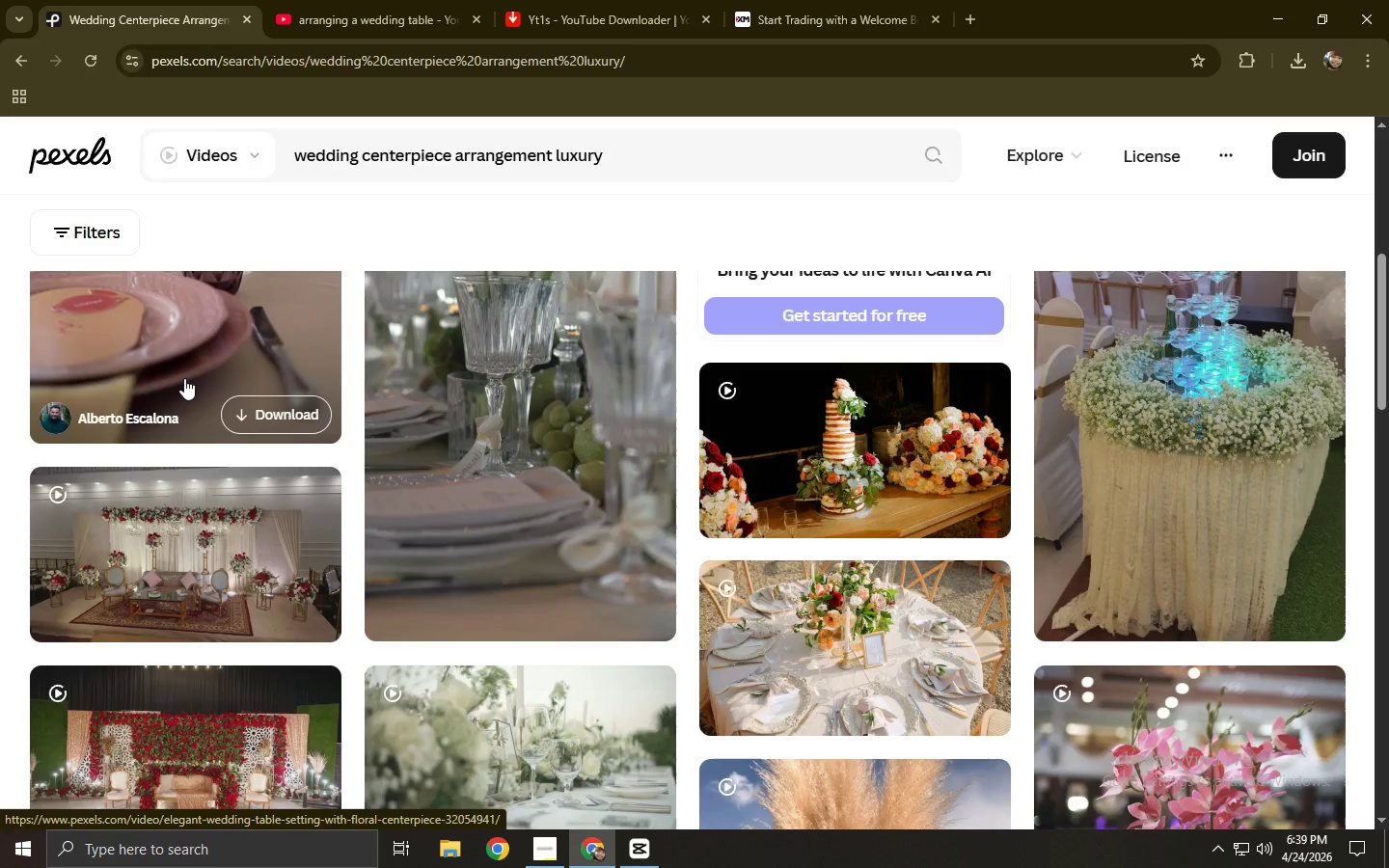 
wait(5.98)
 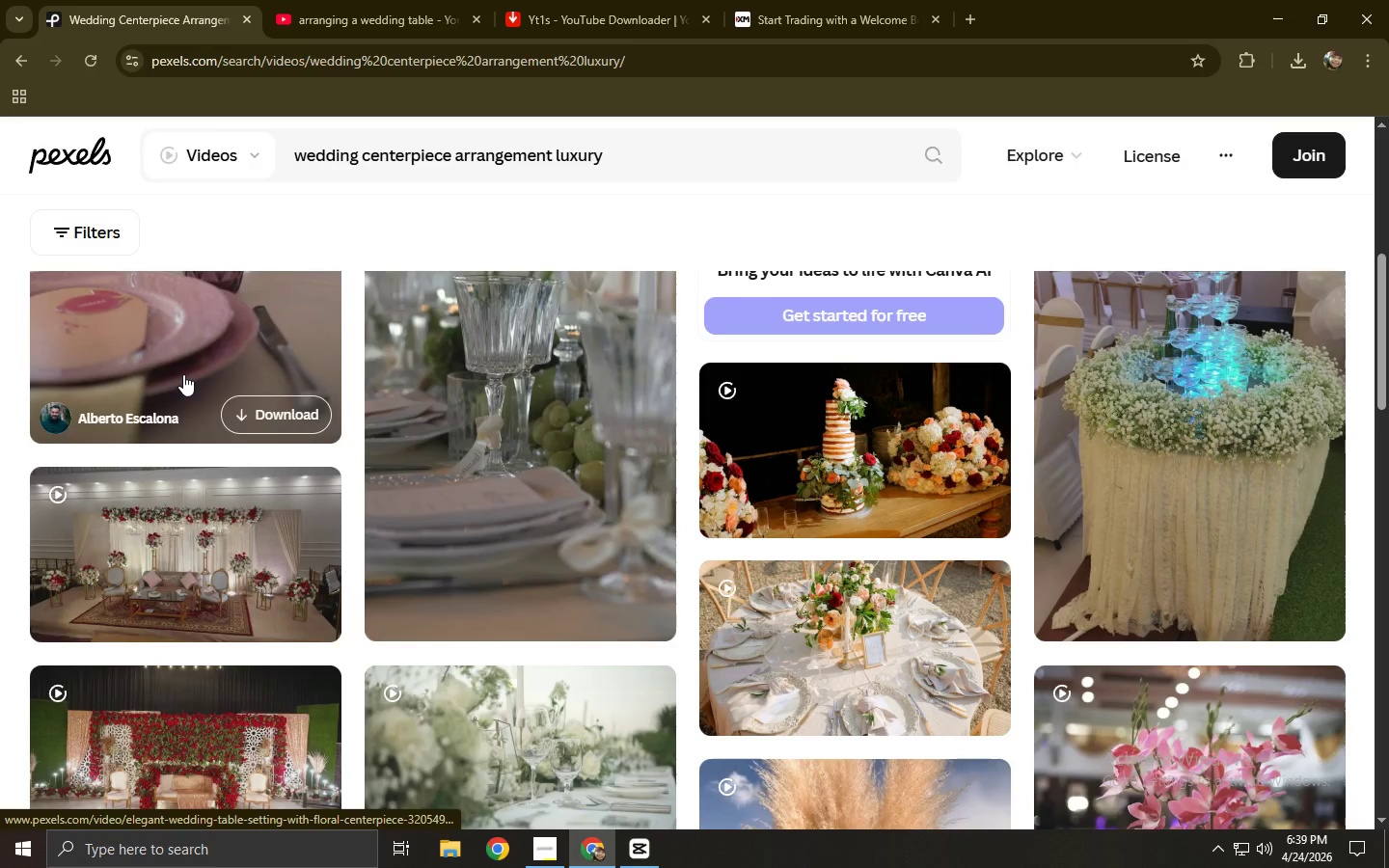 
scroll: coordinate [309, 417], scroll_direction: up, amount: 6.0
 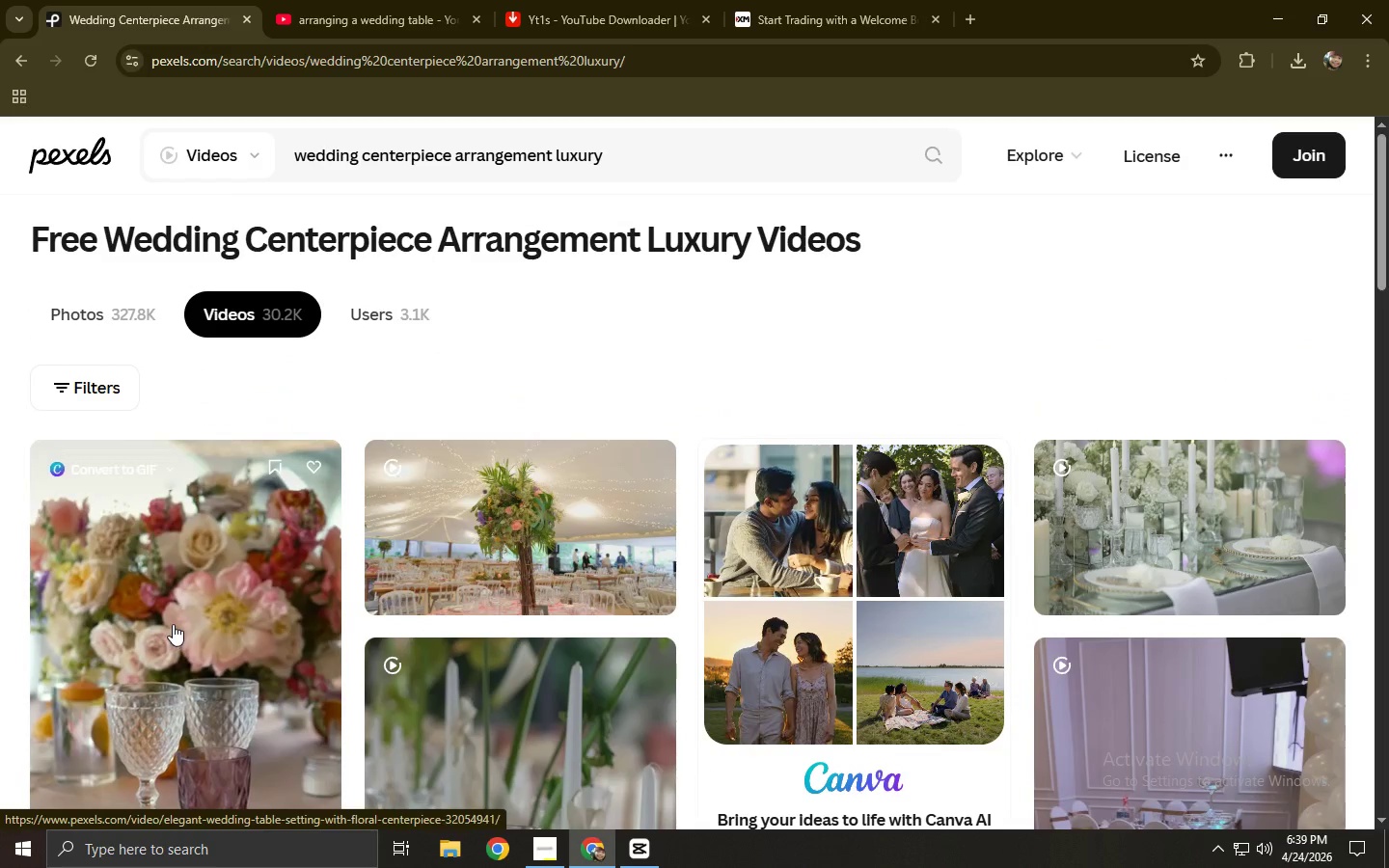 
scroll: coordinate [727, 498], scroll_direction: down, amount: 14.0
 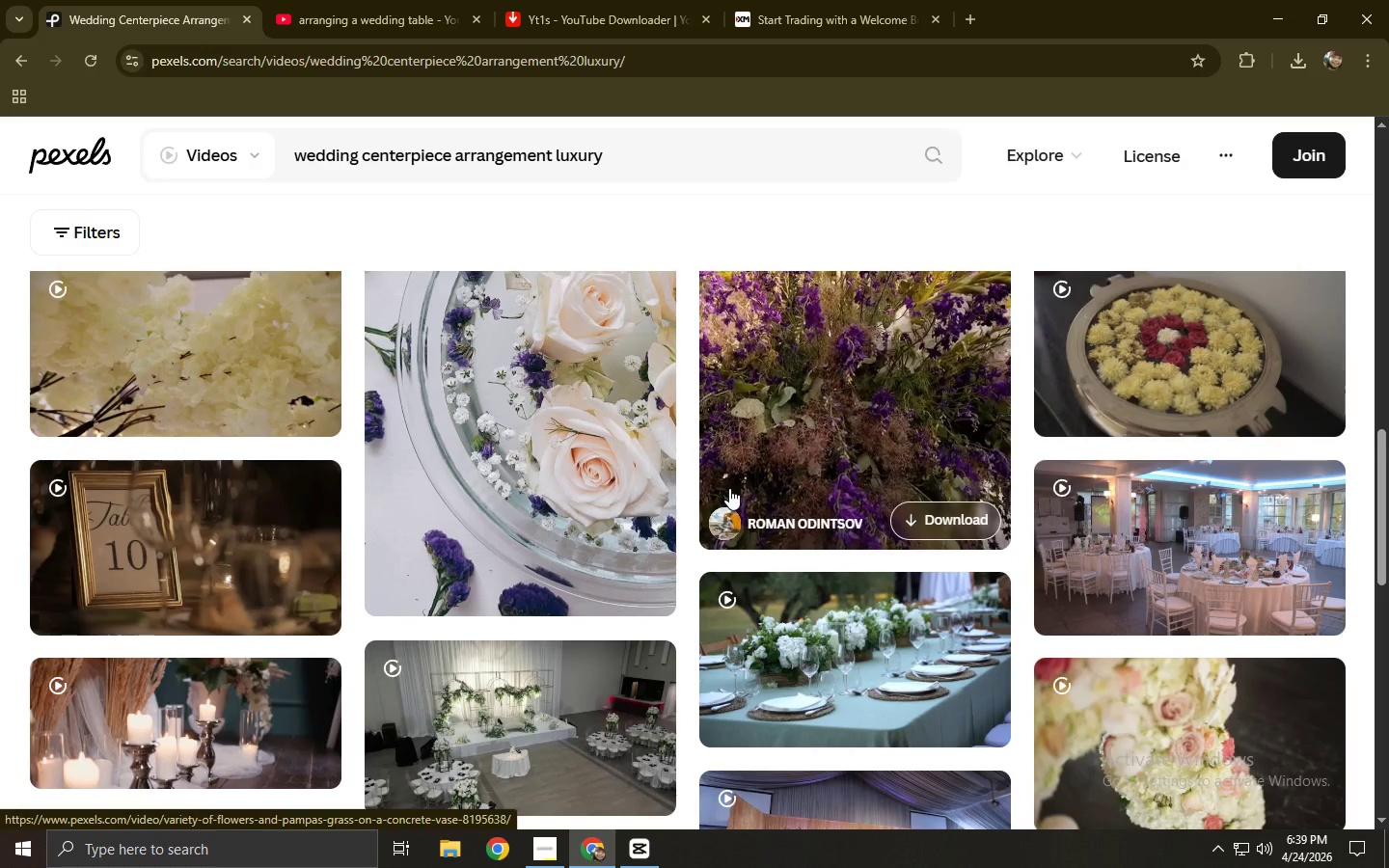 
scroll: coordinate [606, 508], scroll_direction: up, amount: 7.0
 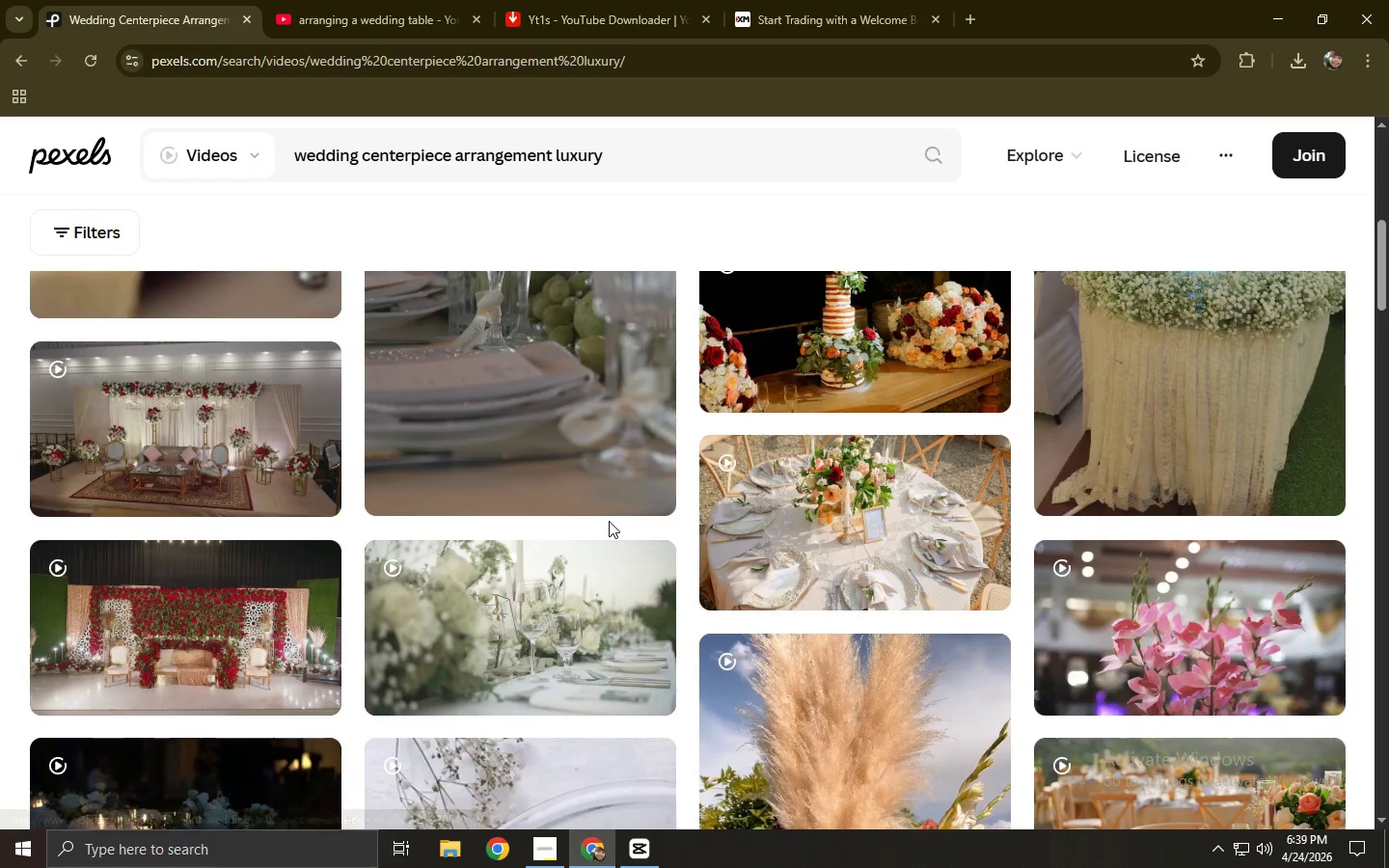 
scroll: coordinate [486, 735], scroll_direction: down, amount: 3.0
 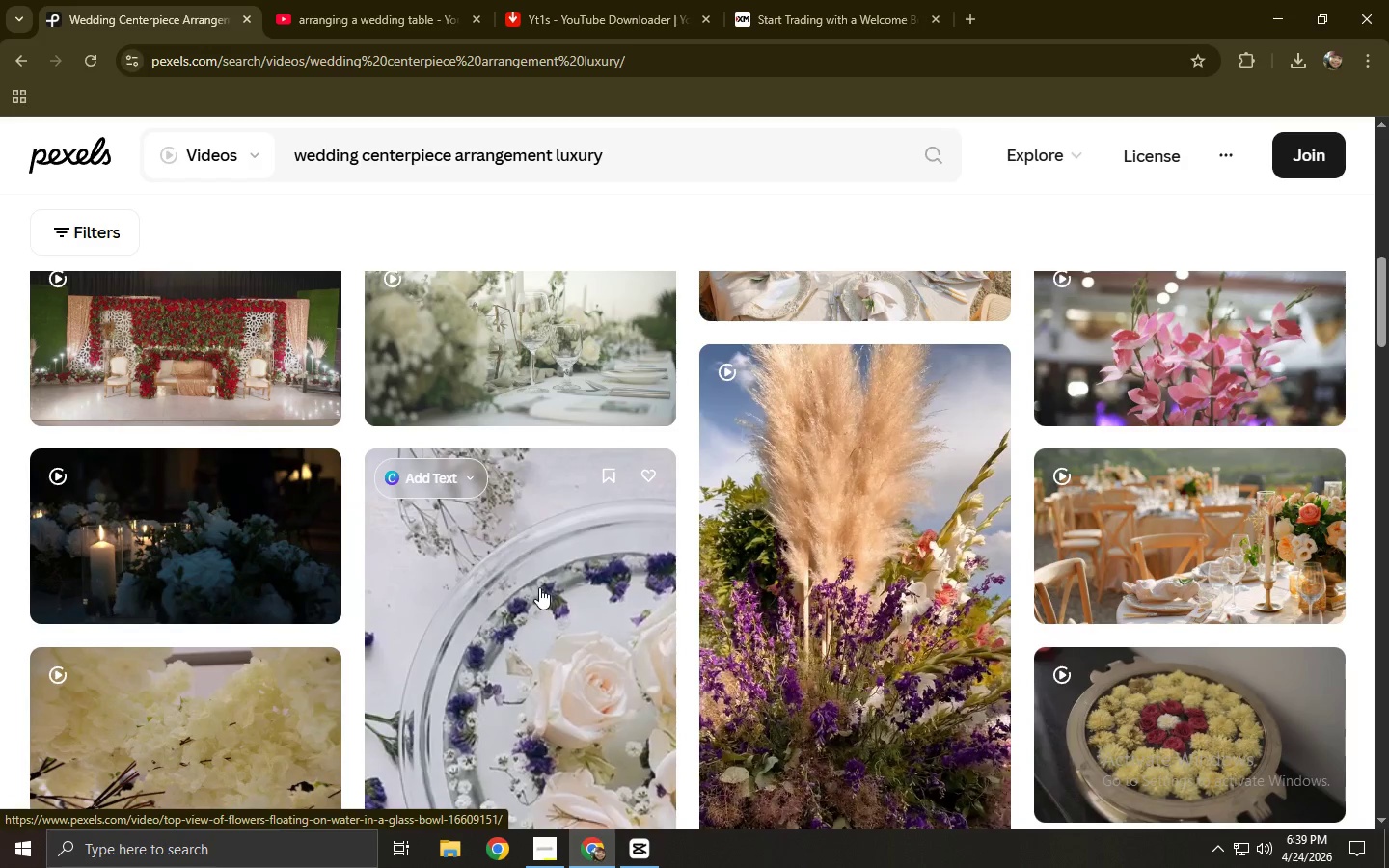 
scroll: coordinate [539, 587], scroll_direction: up, amount: 5.0
 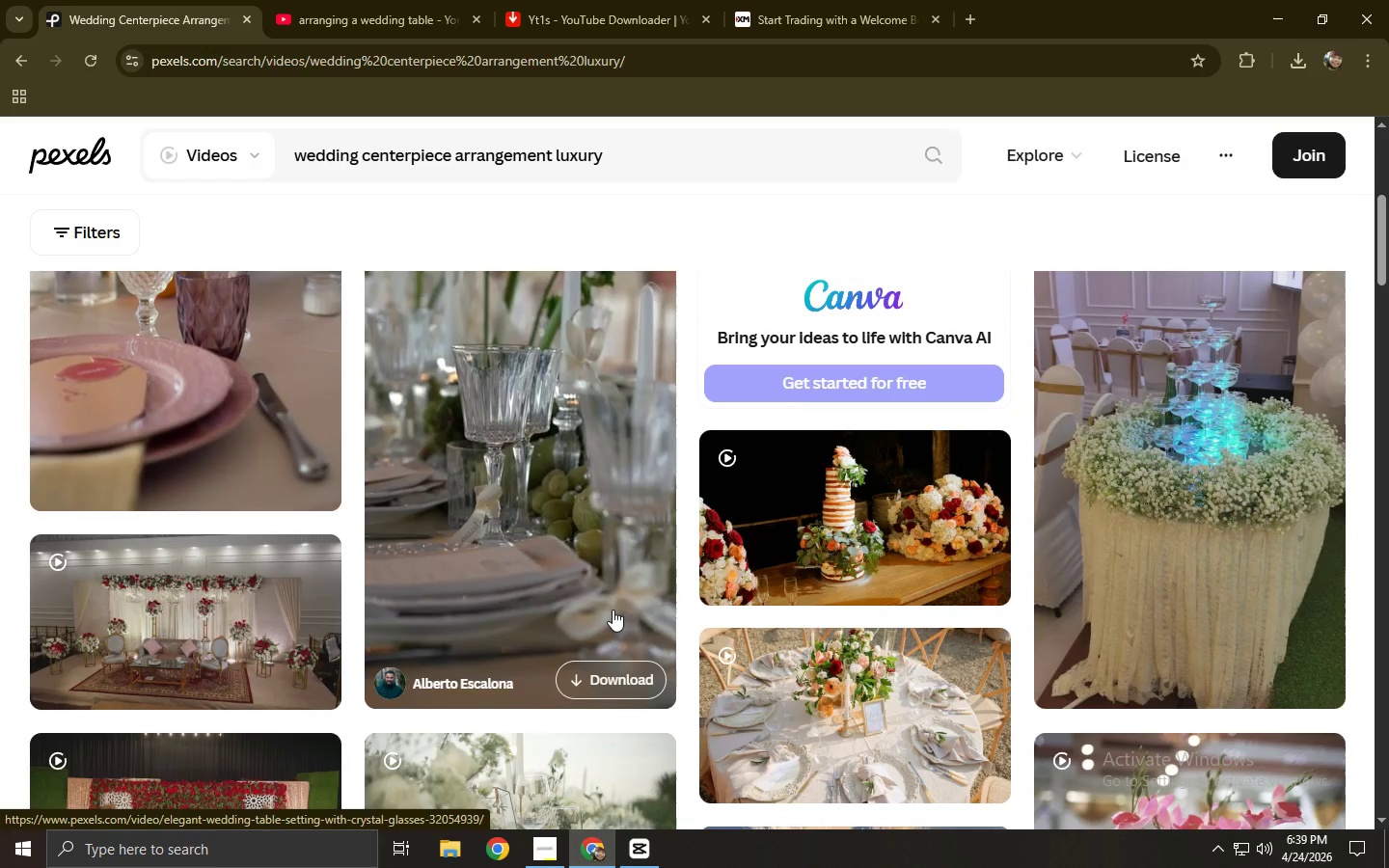 
wait(7.55)
 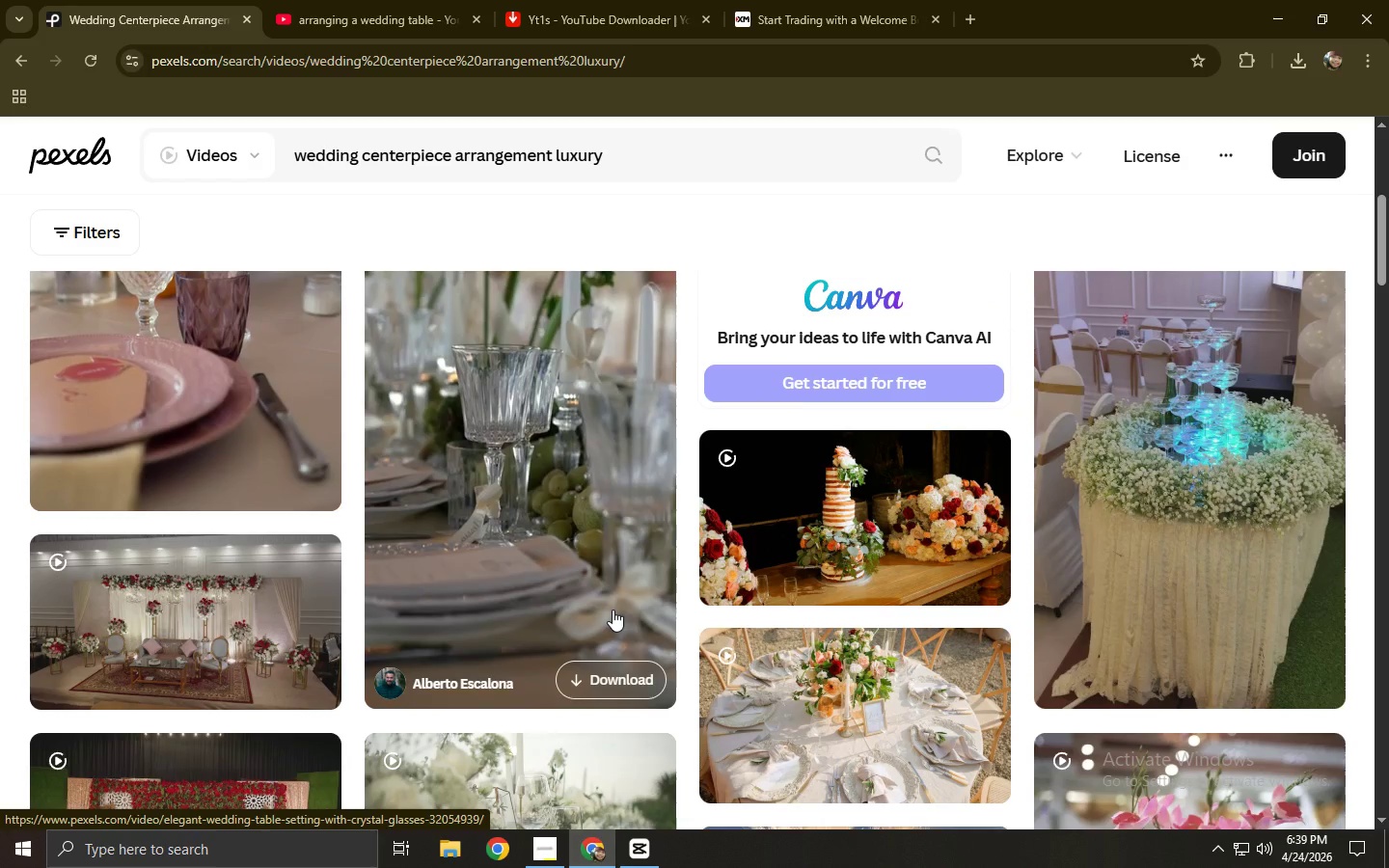 
scroll: coordinate [853, 515], scroll_direction: down, amount: 3.0
 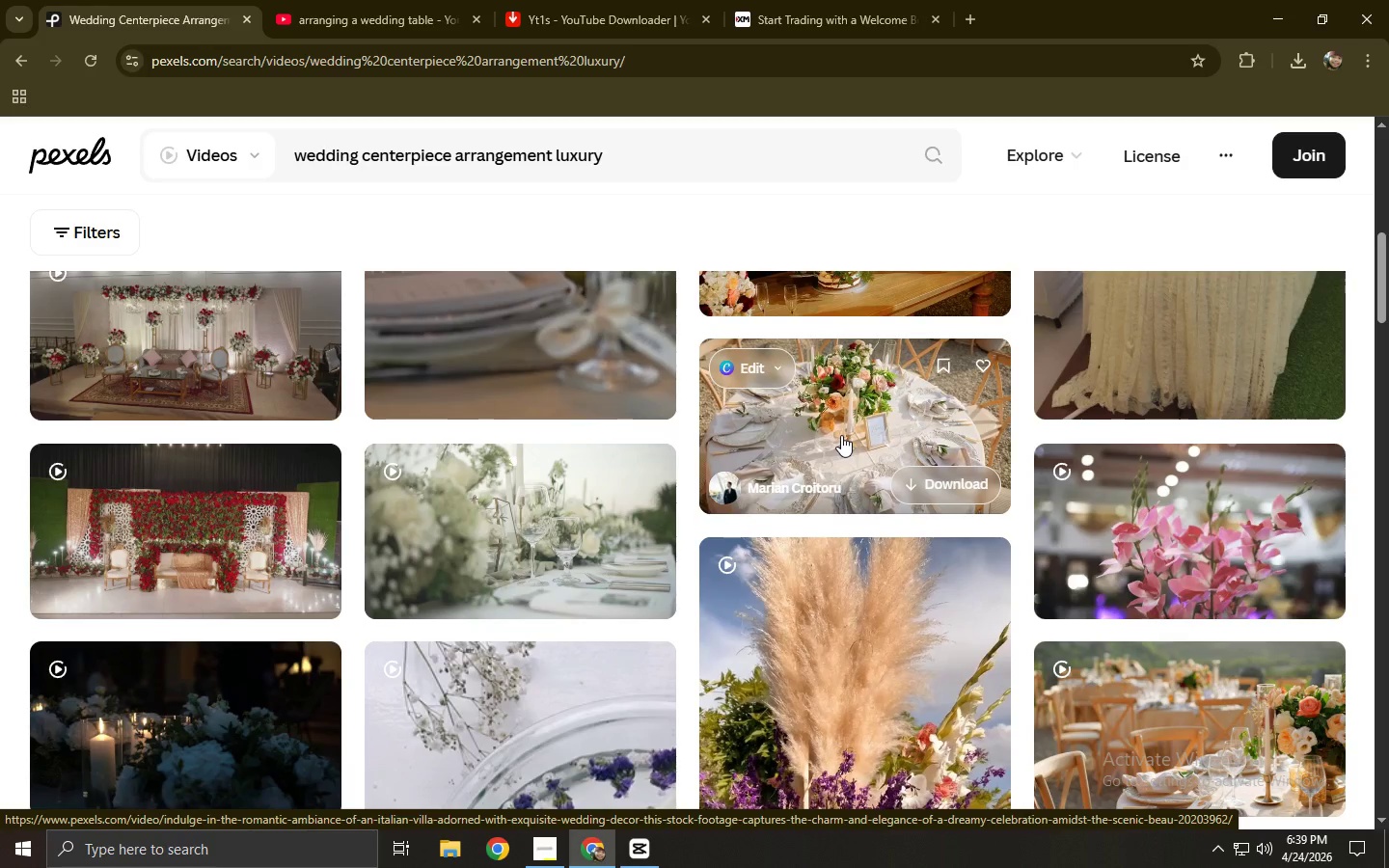 
left_click([841, 434])
 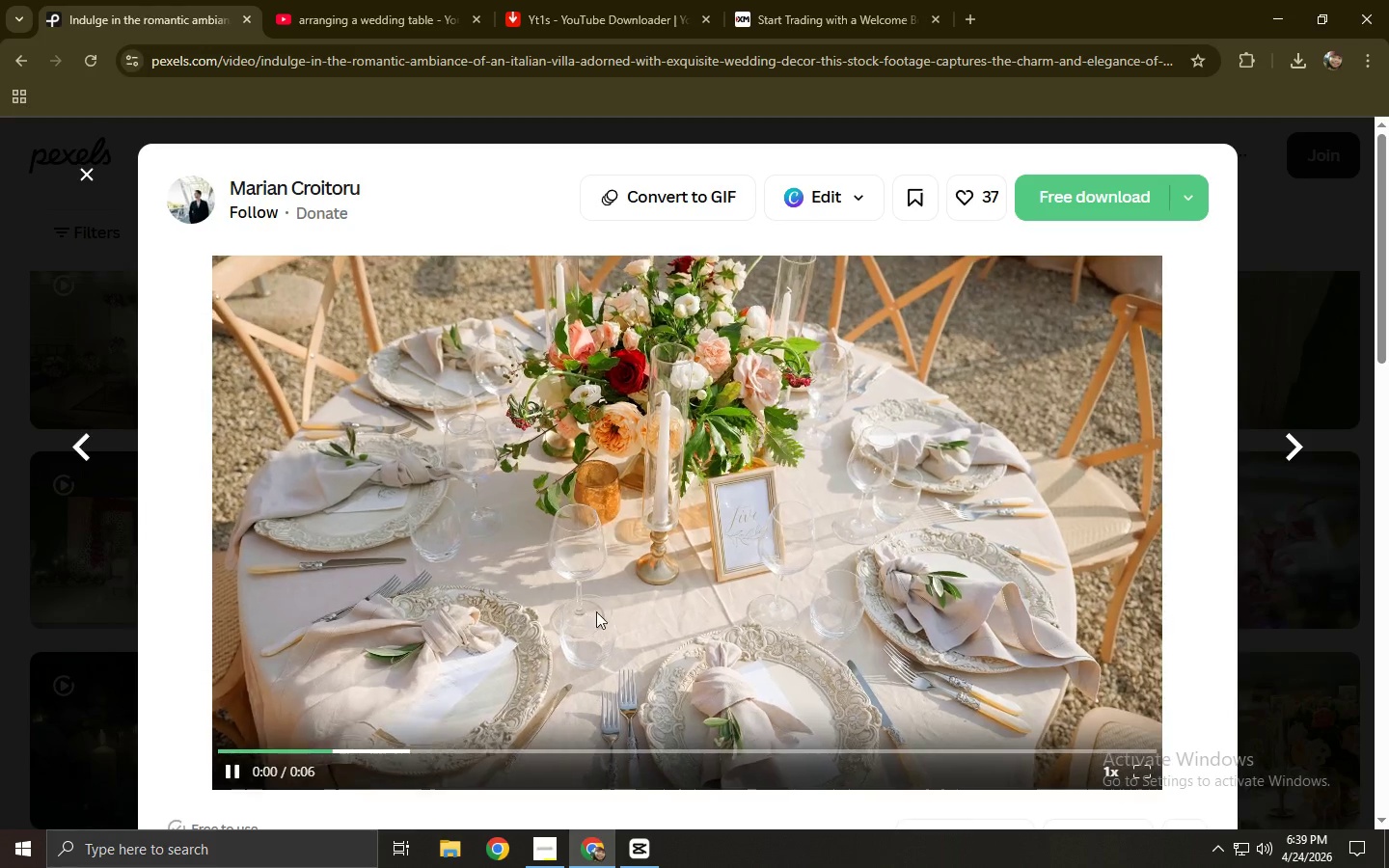 
left_click([600, 741])
 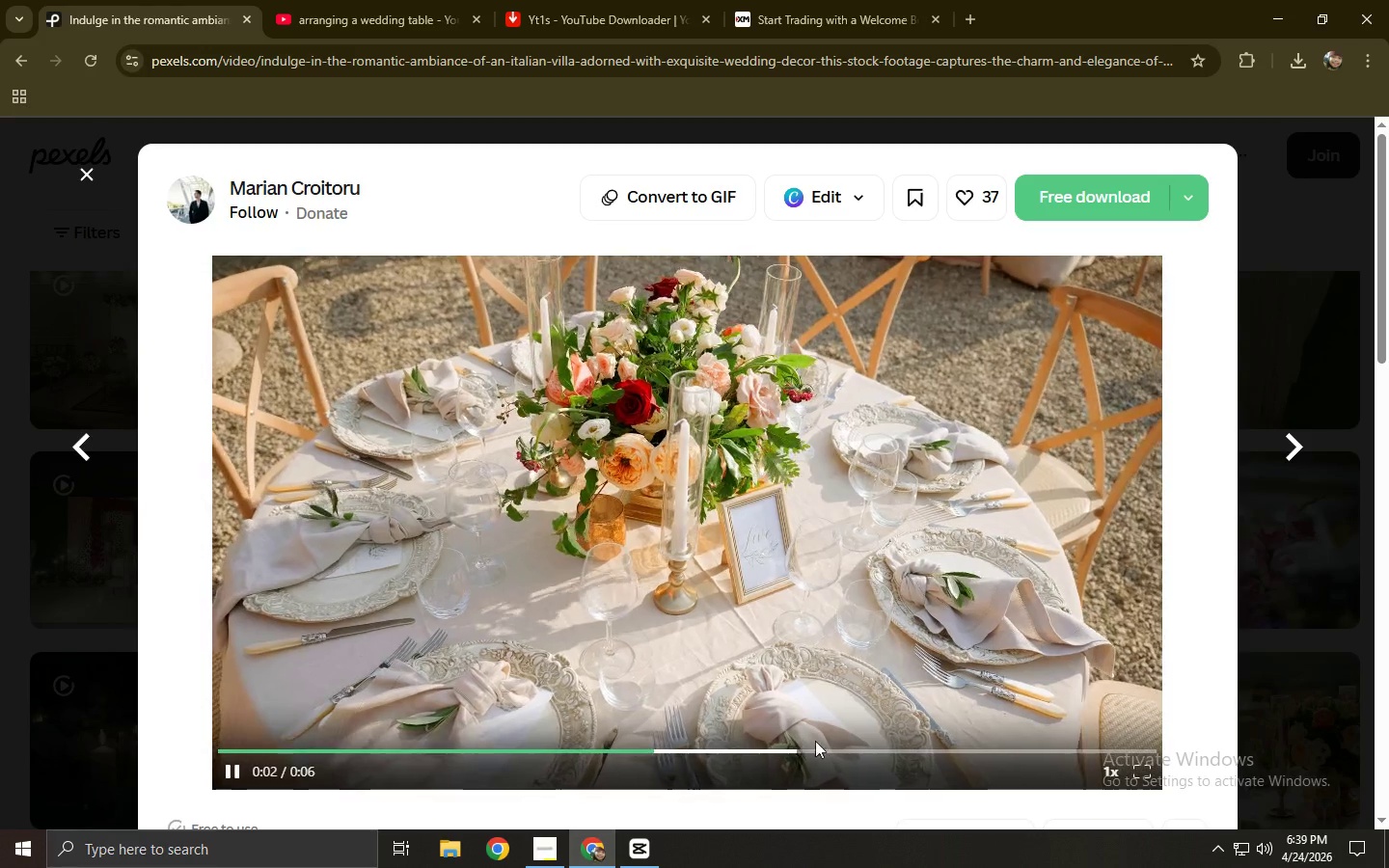 
left_click([831, 745])
 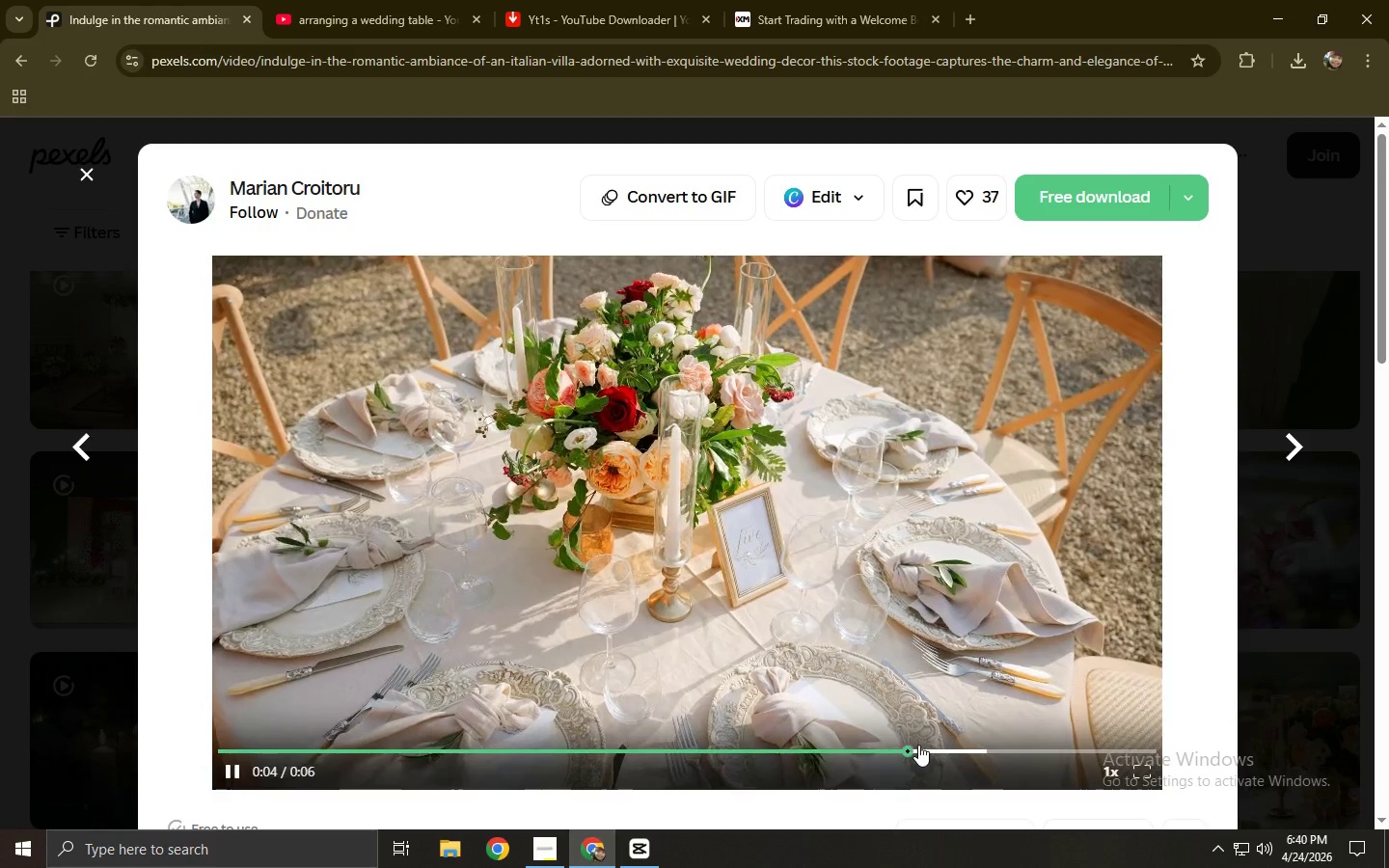 
left_click([926, 745])
 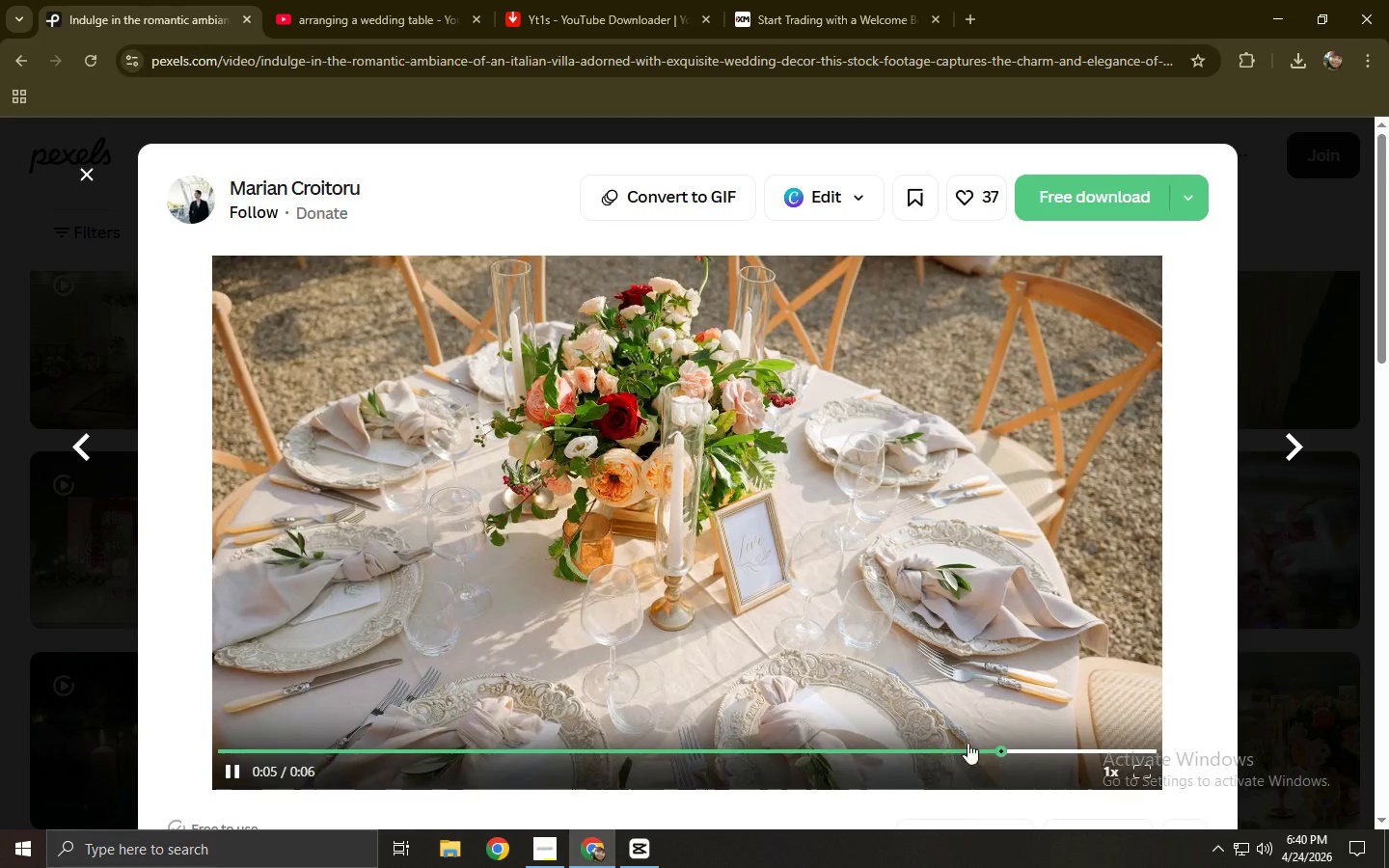 
left_click_drag(start_coordinate=[1014, 743], to_coordinate=[1032, 744])
 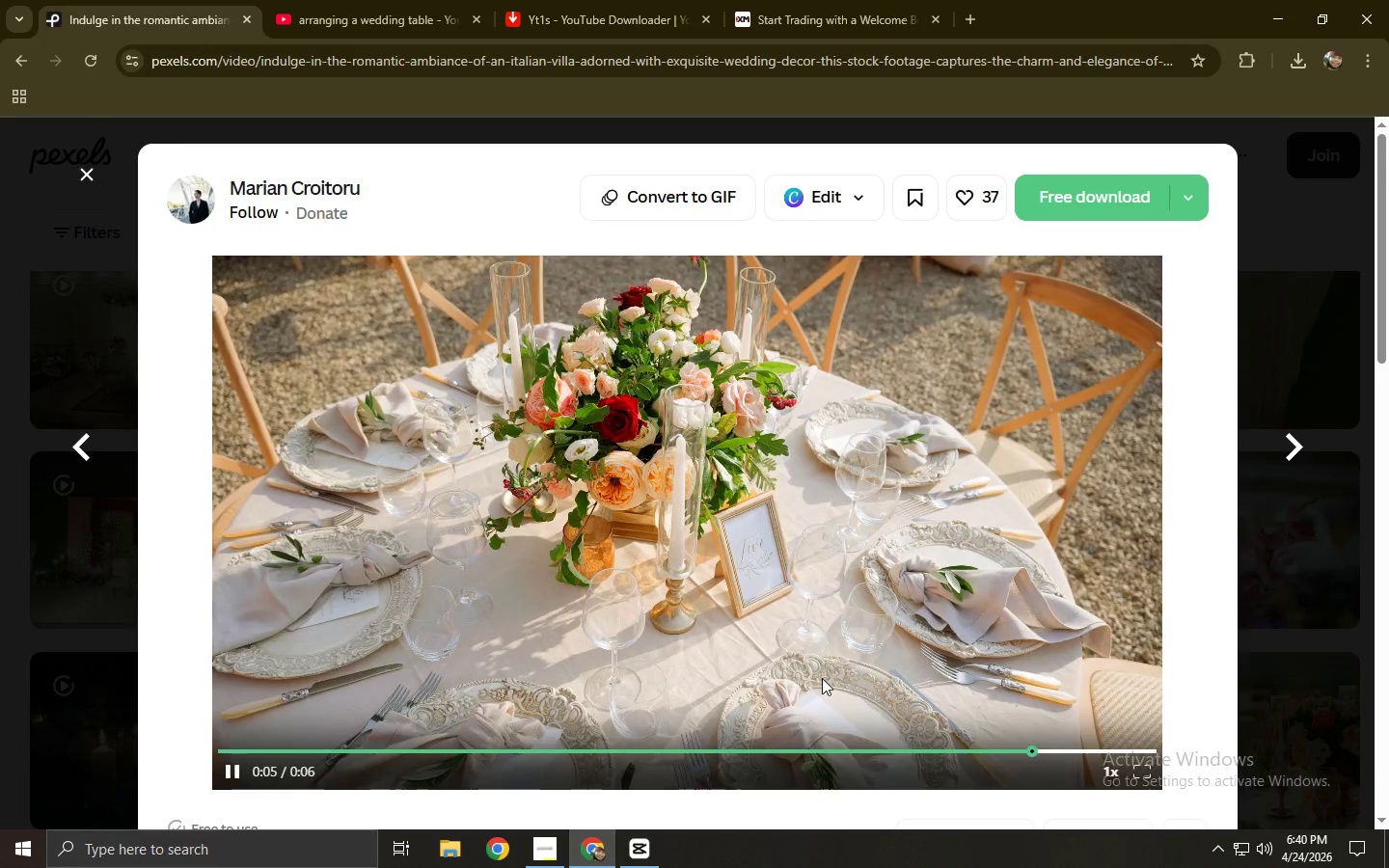 
left_click([724, 655])
 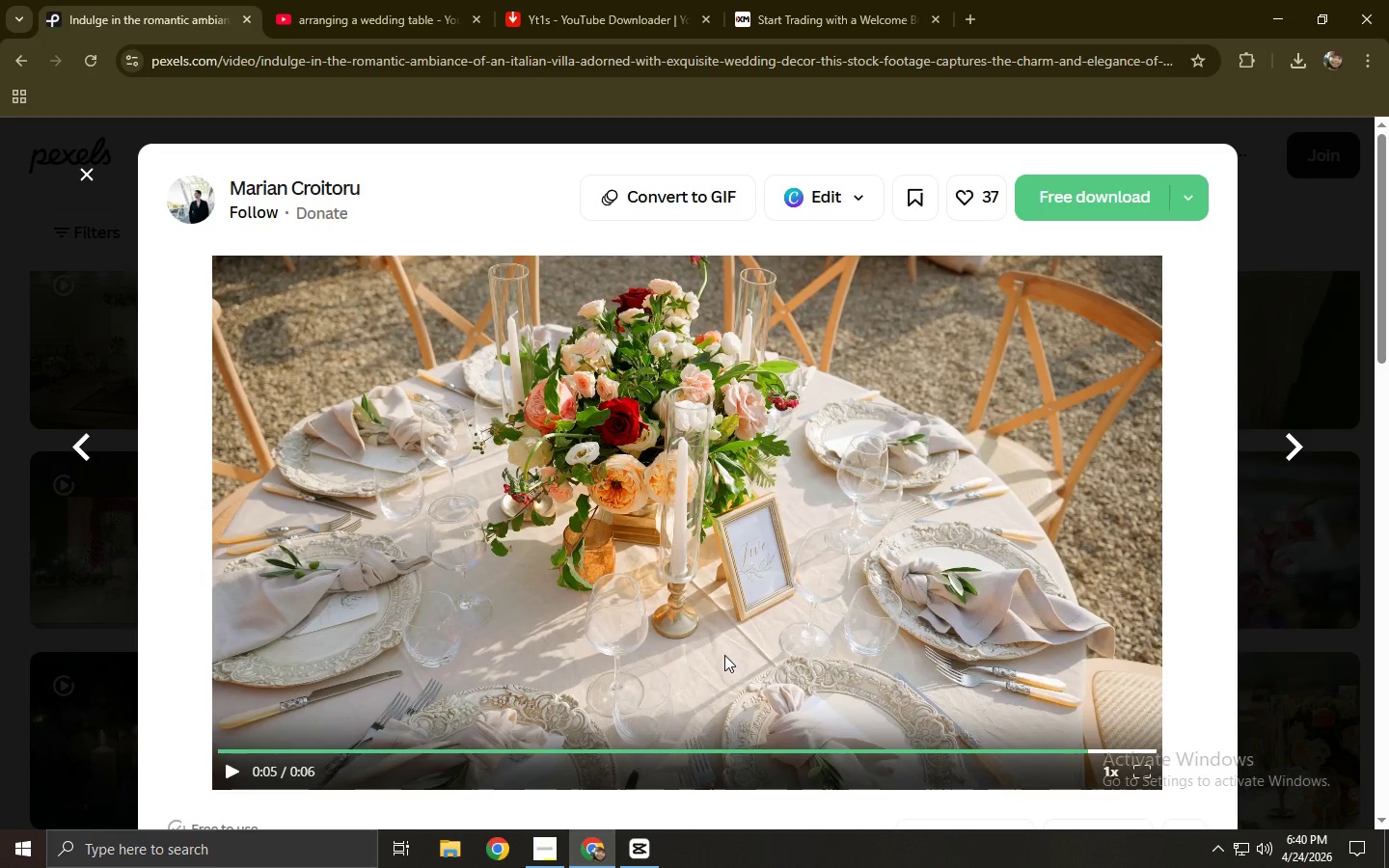 
left_click([1118, 199])
 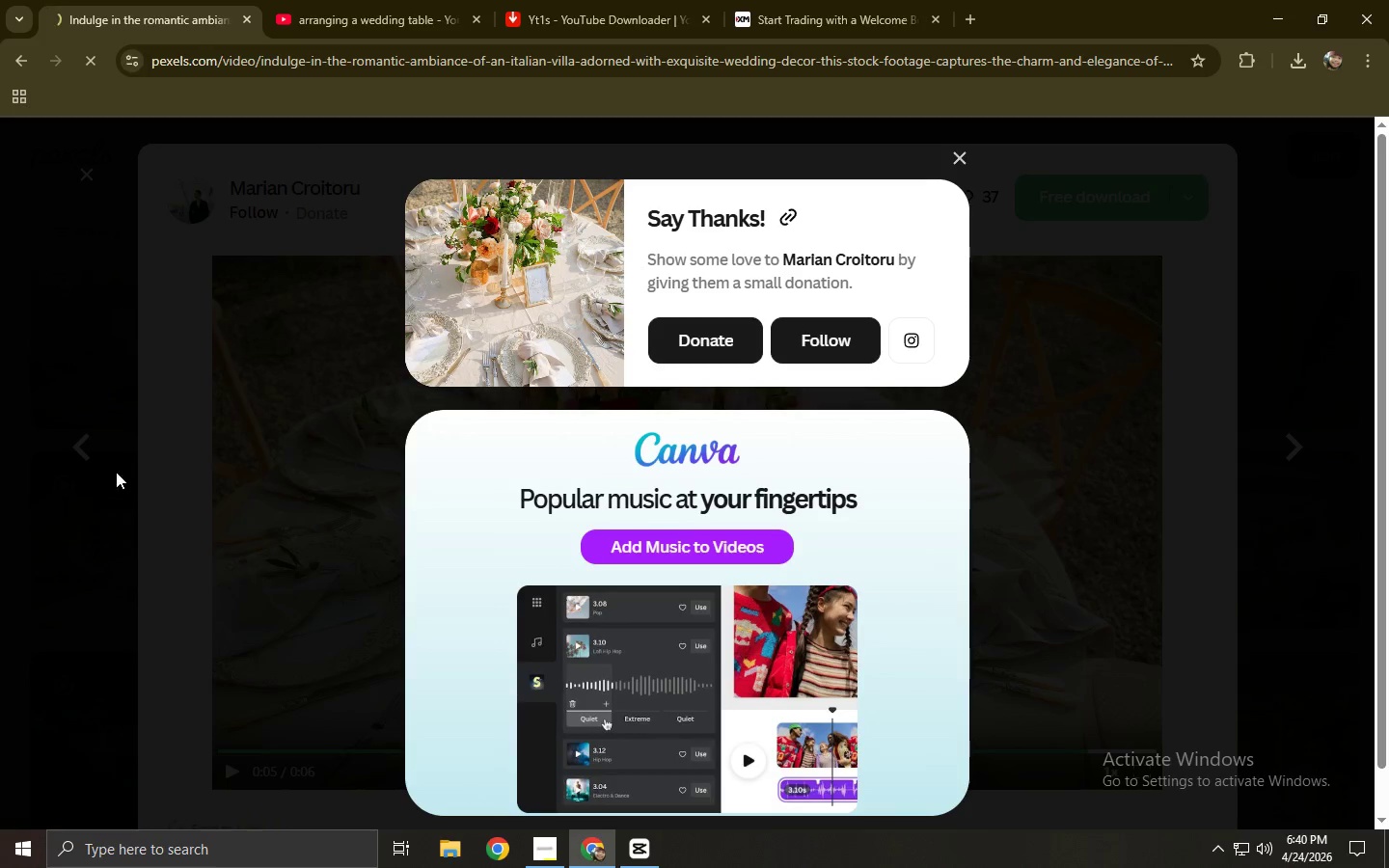 
double_click([0, 500])
 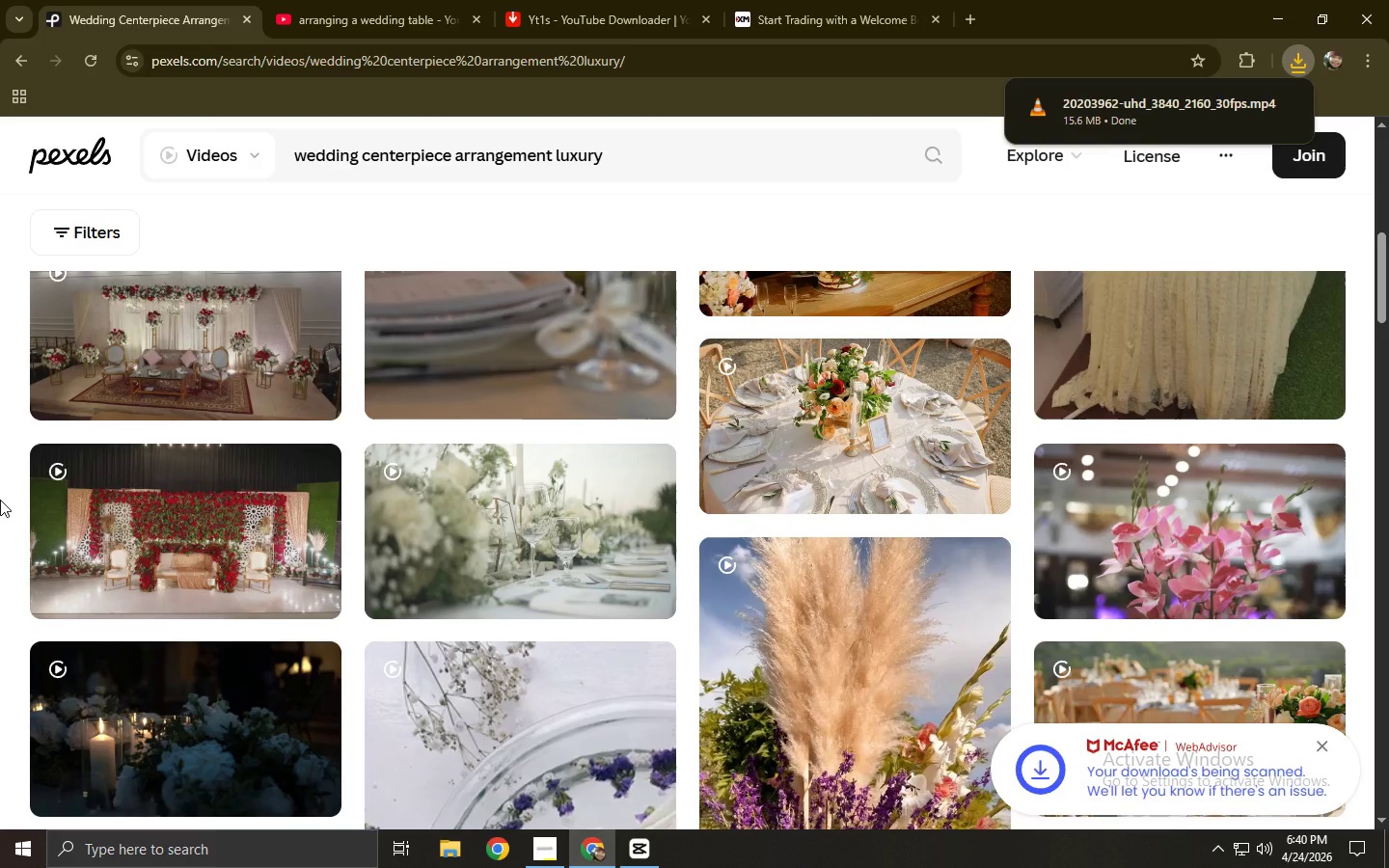 
wait(5.17)
 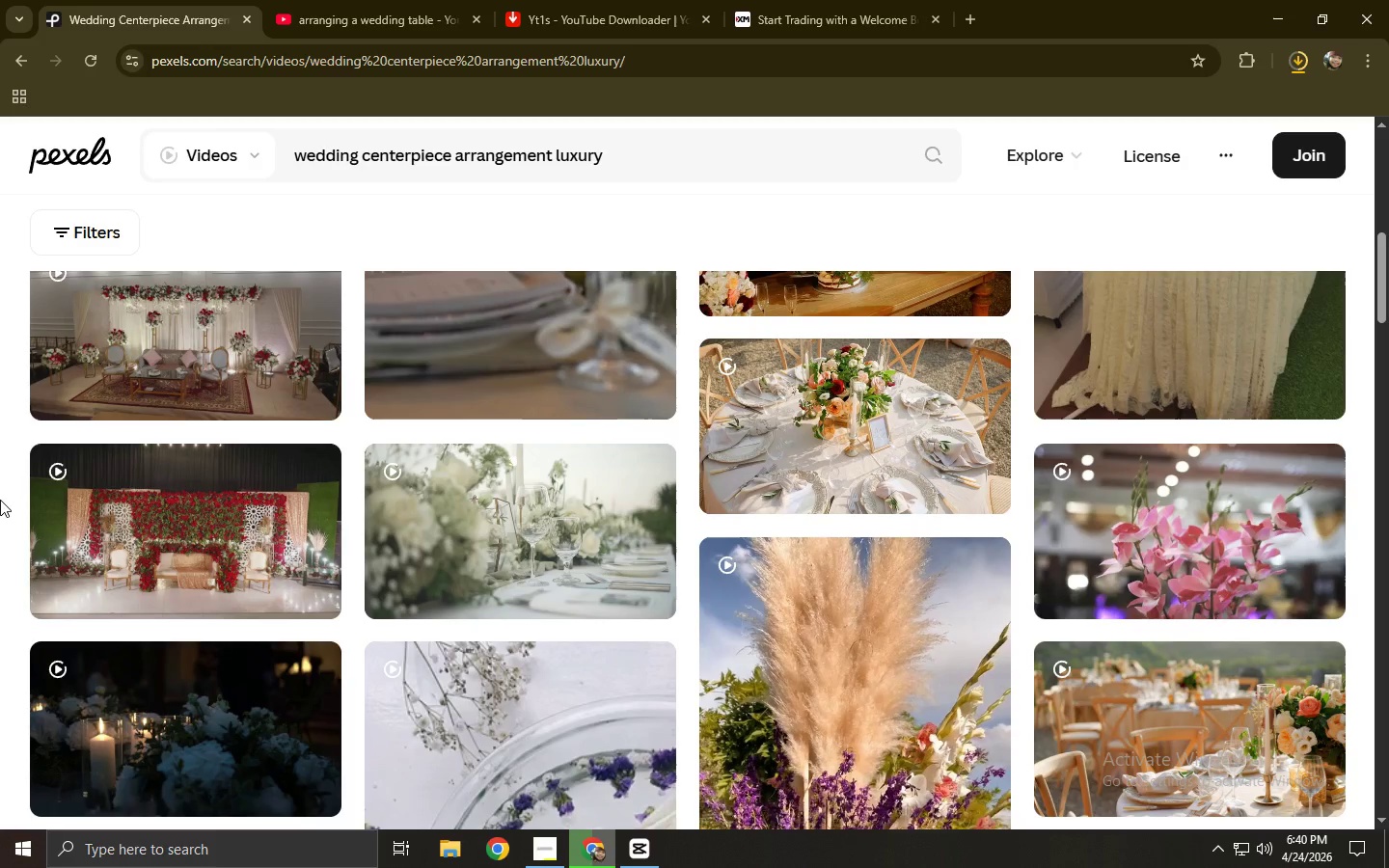 
scroll: coordinate [0, 500], scroll_direction: up, amount: 5.0
 